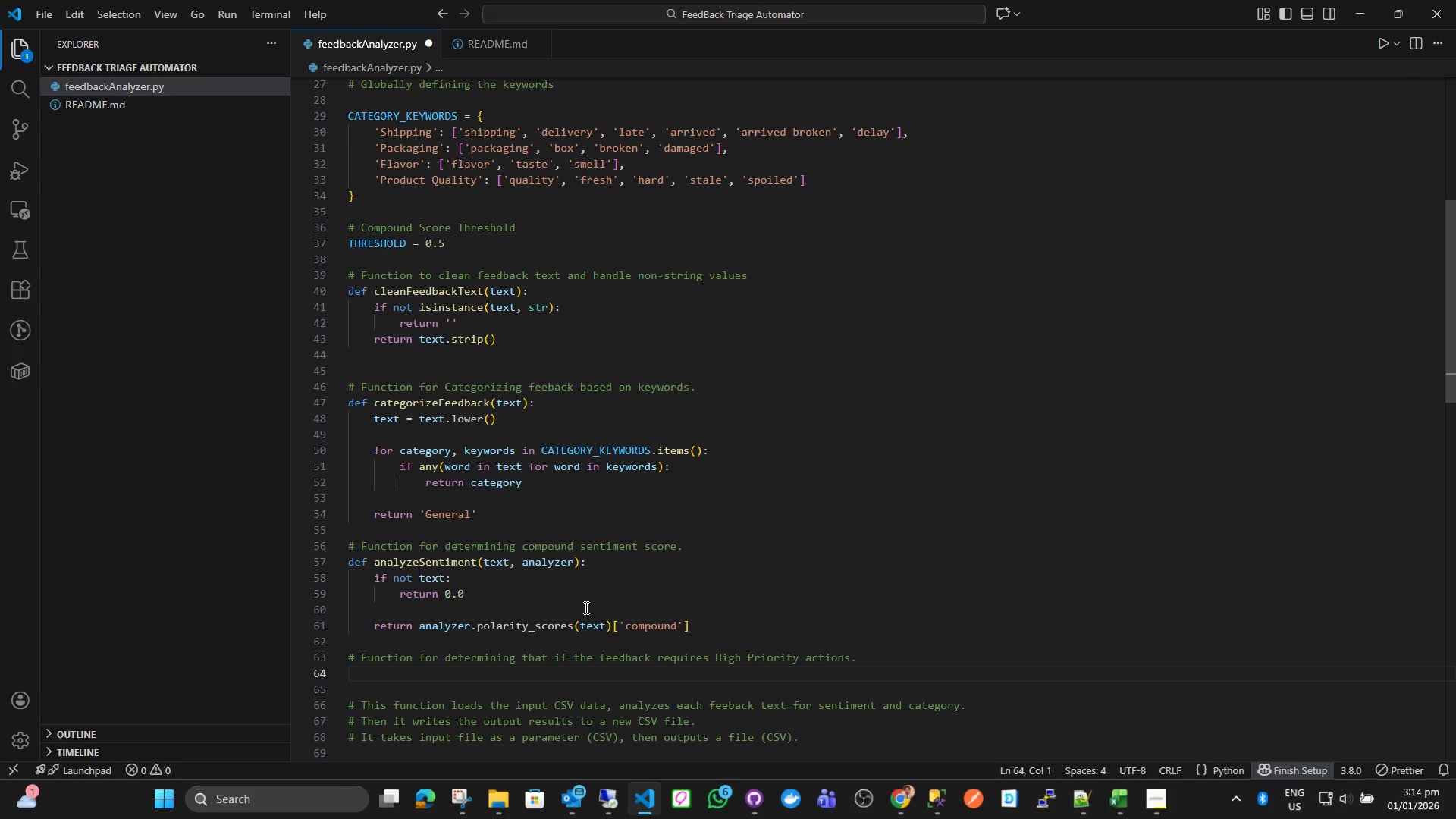 
type(def determineActop)
key(Backspace)
key(Backspace)
type(ion(label, score)
 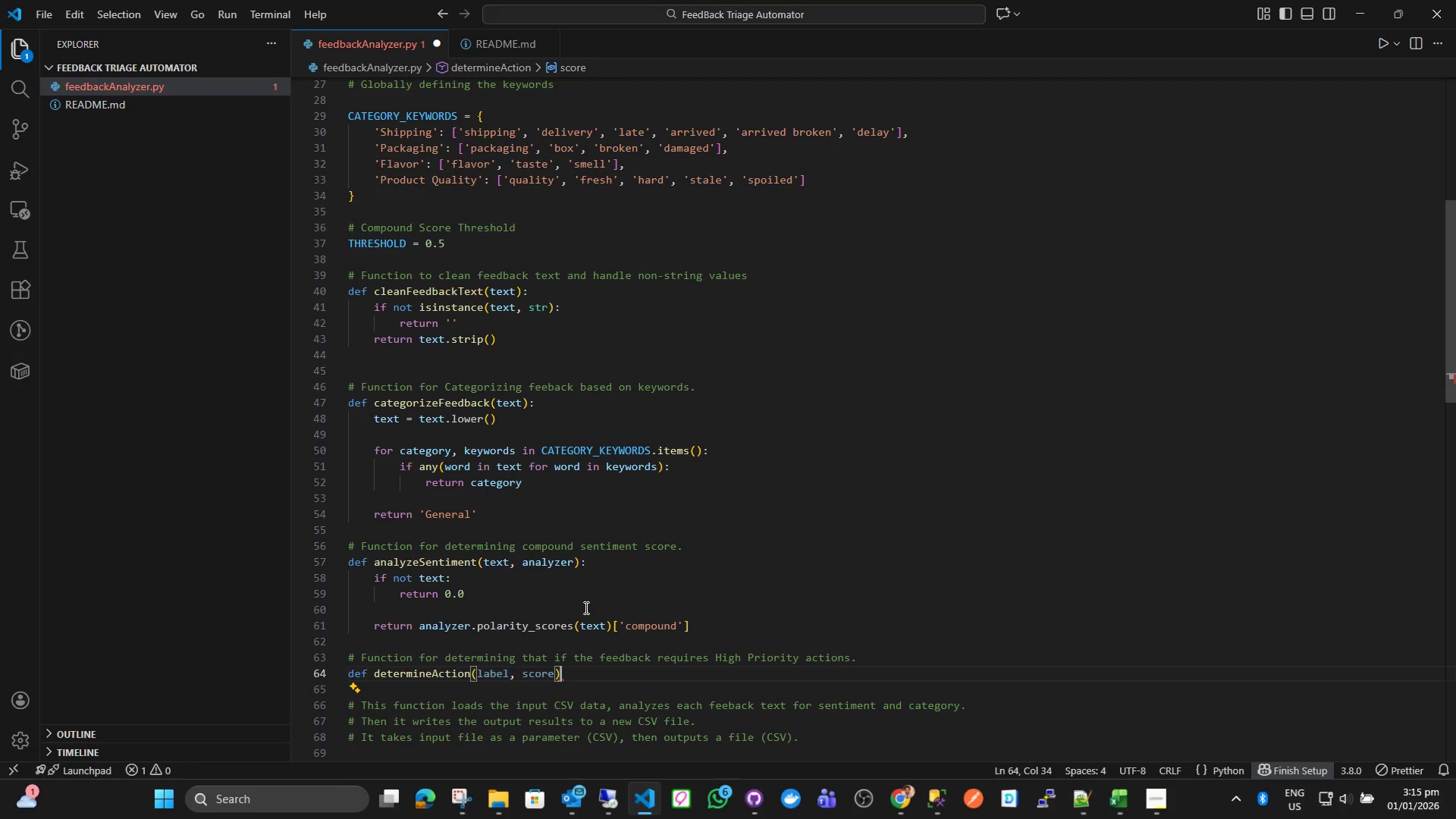 
 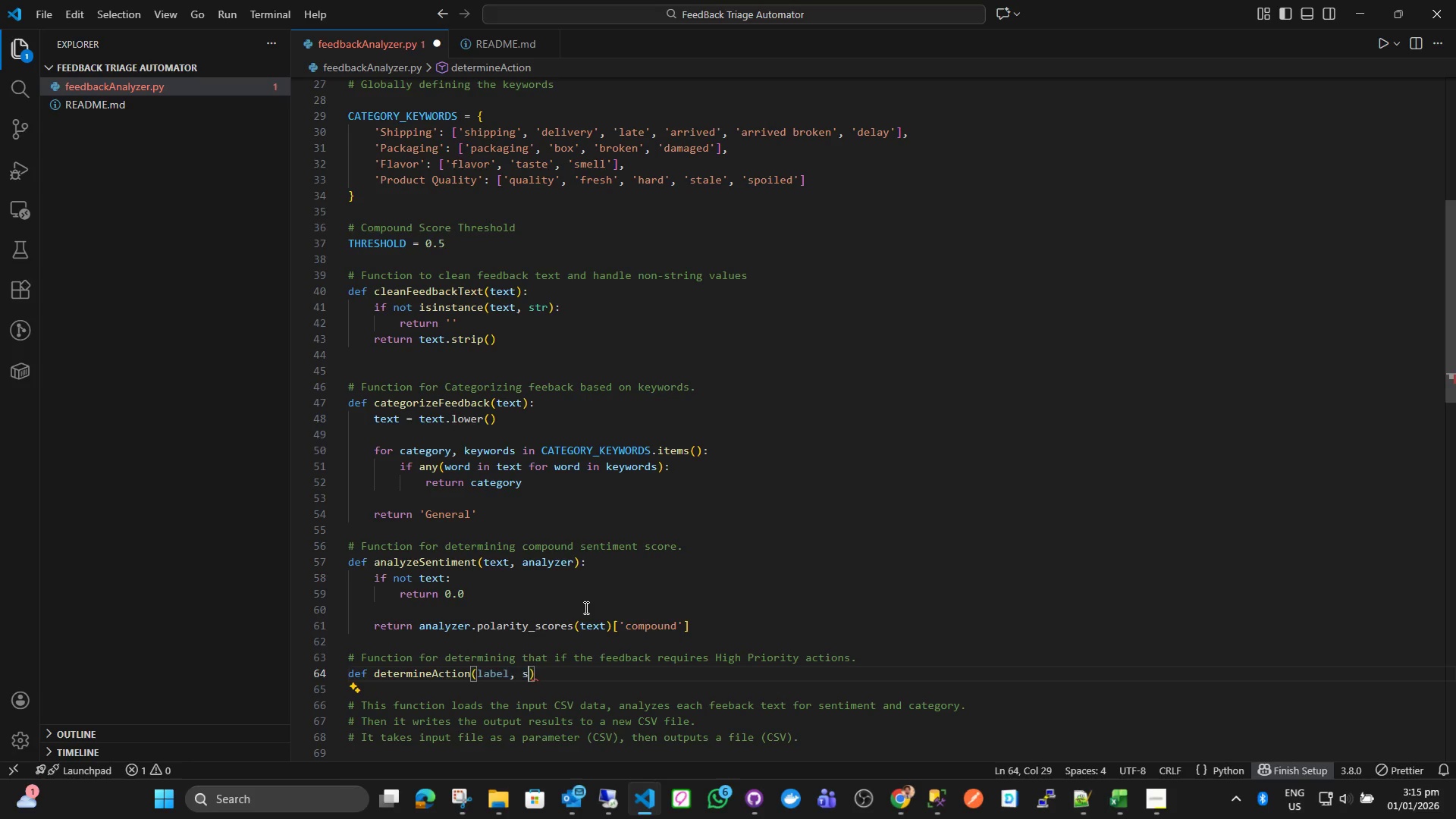 
key(ArrowRight)
 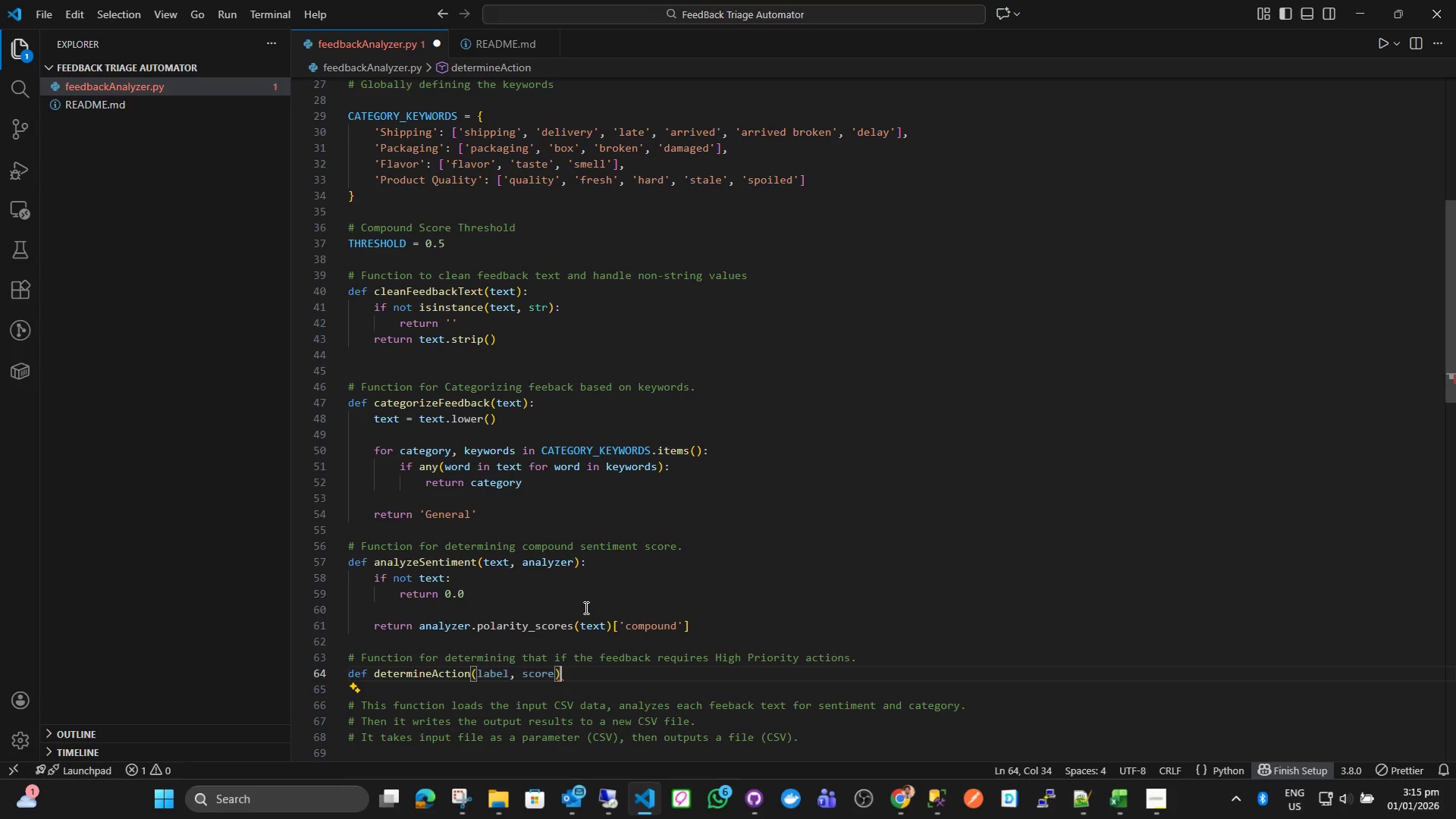 
key(Shift+Semicolon)
 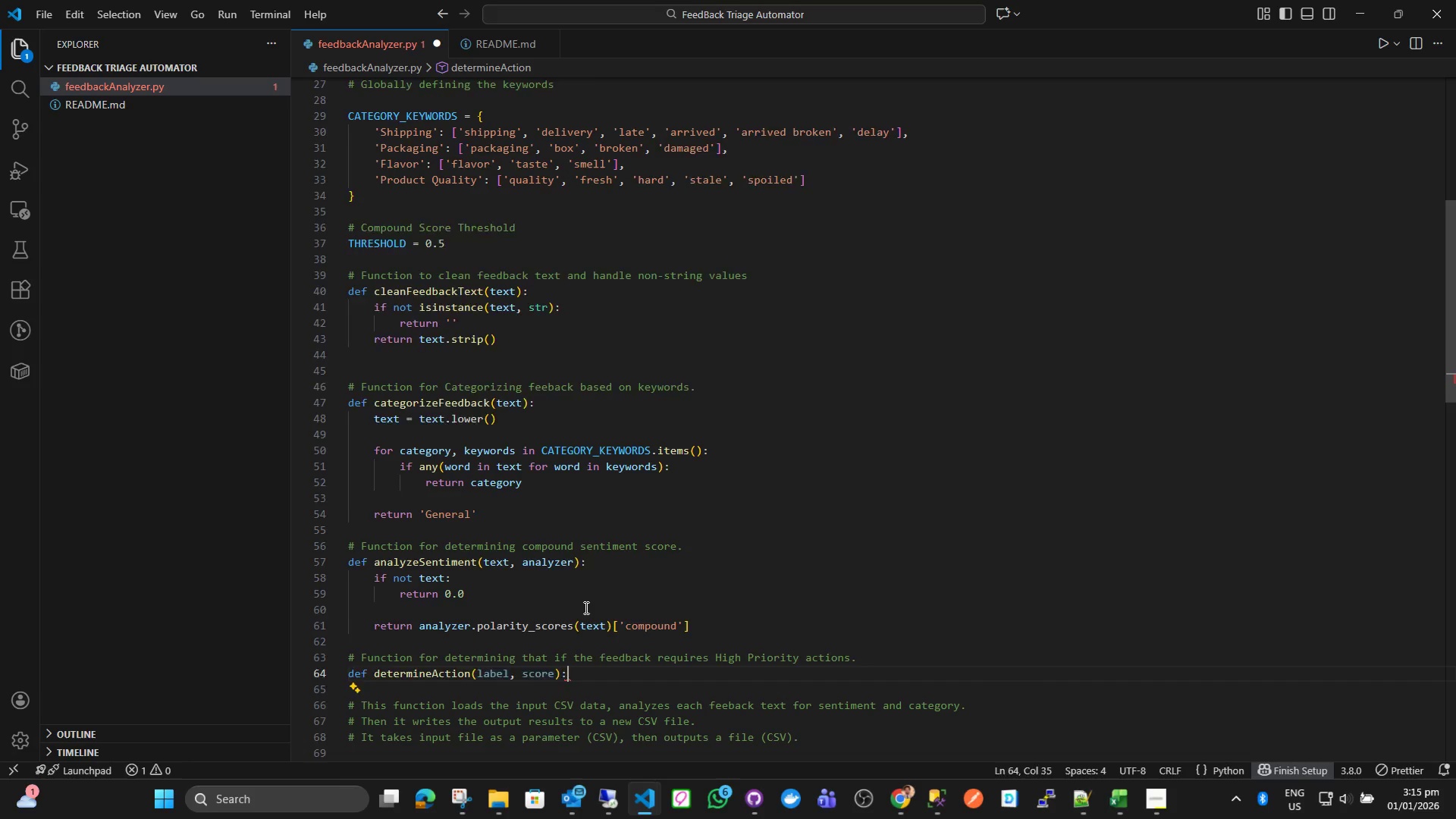 
key(Enter)
 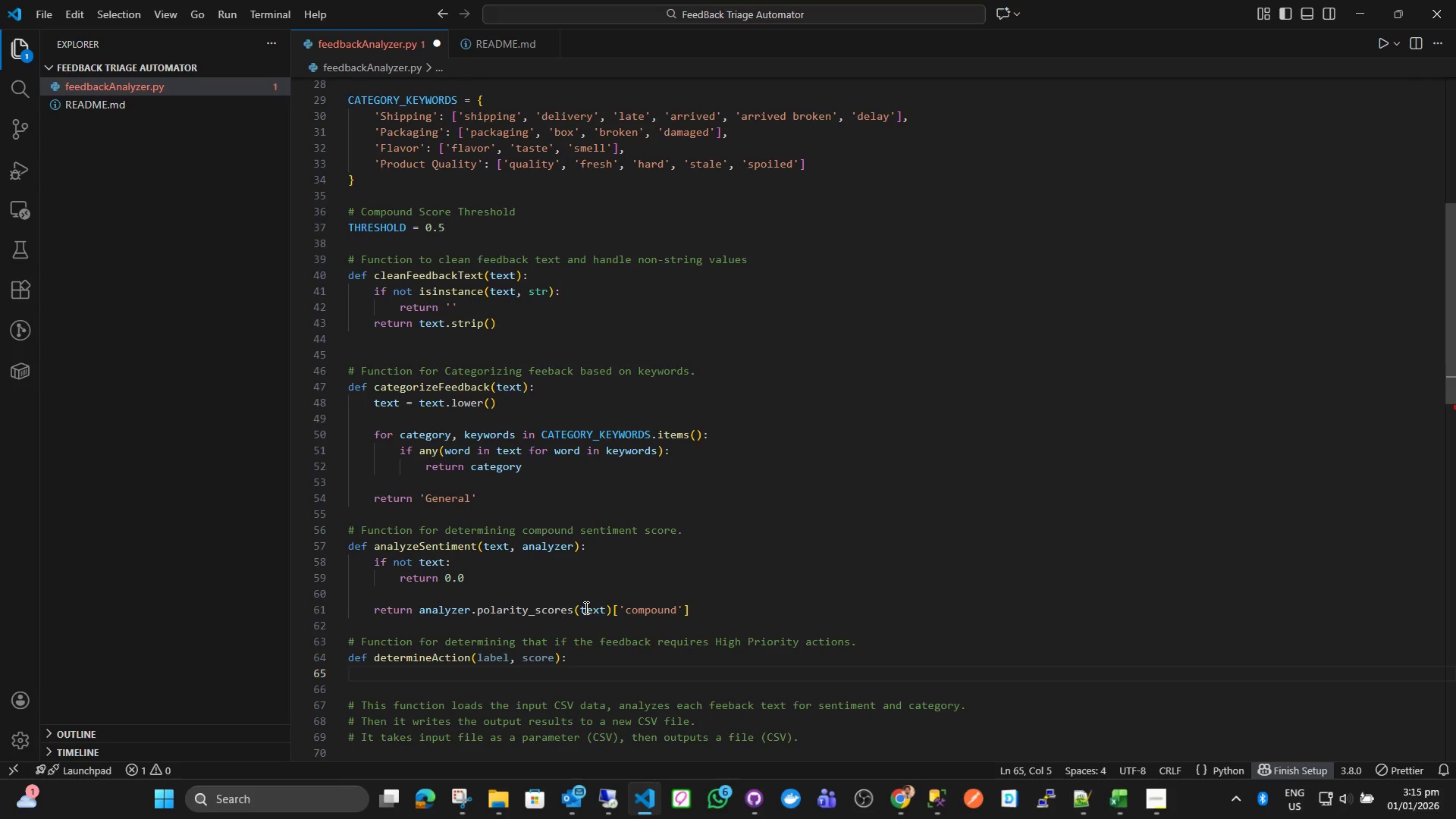 
wait(15.69)
 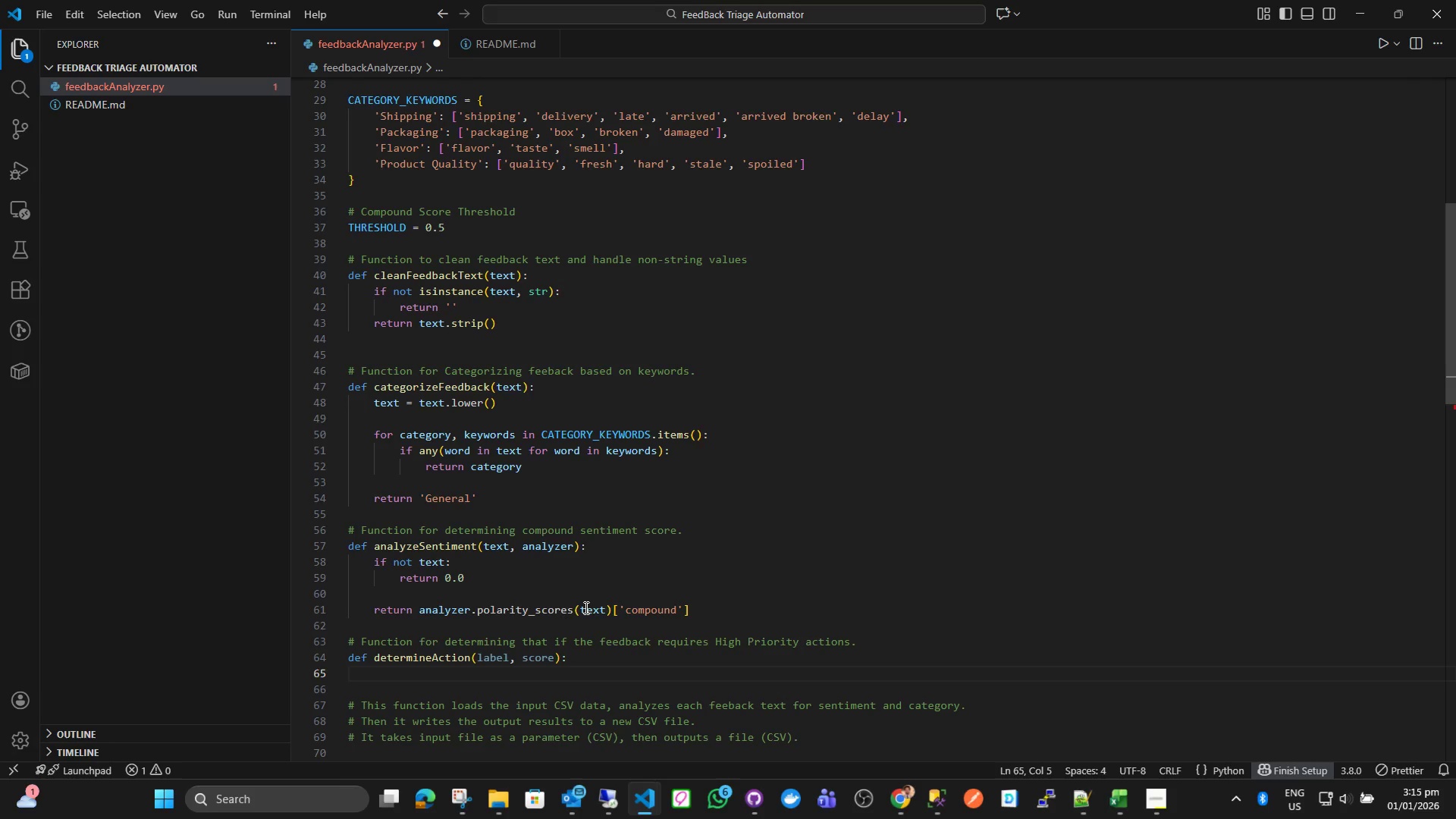 
type(if label = '')
key(Backspace)
key(Backspace)
key(Backspace)
type(= 'Negative)
 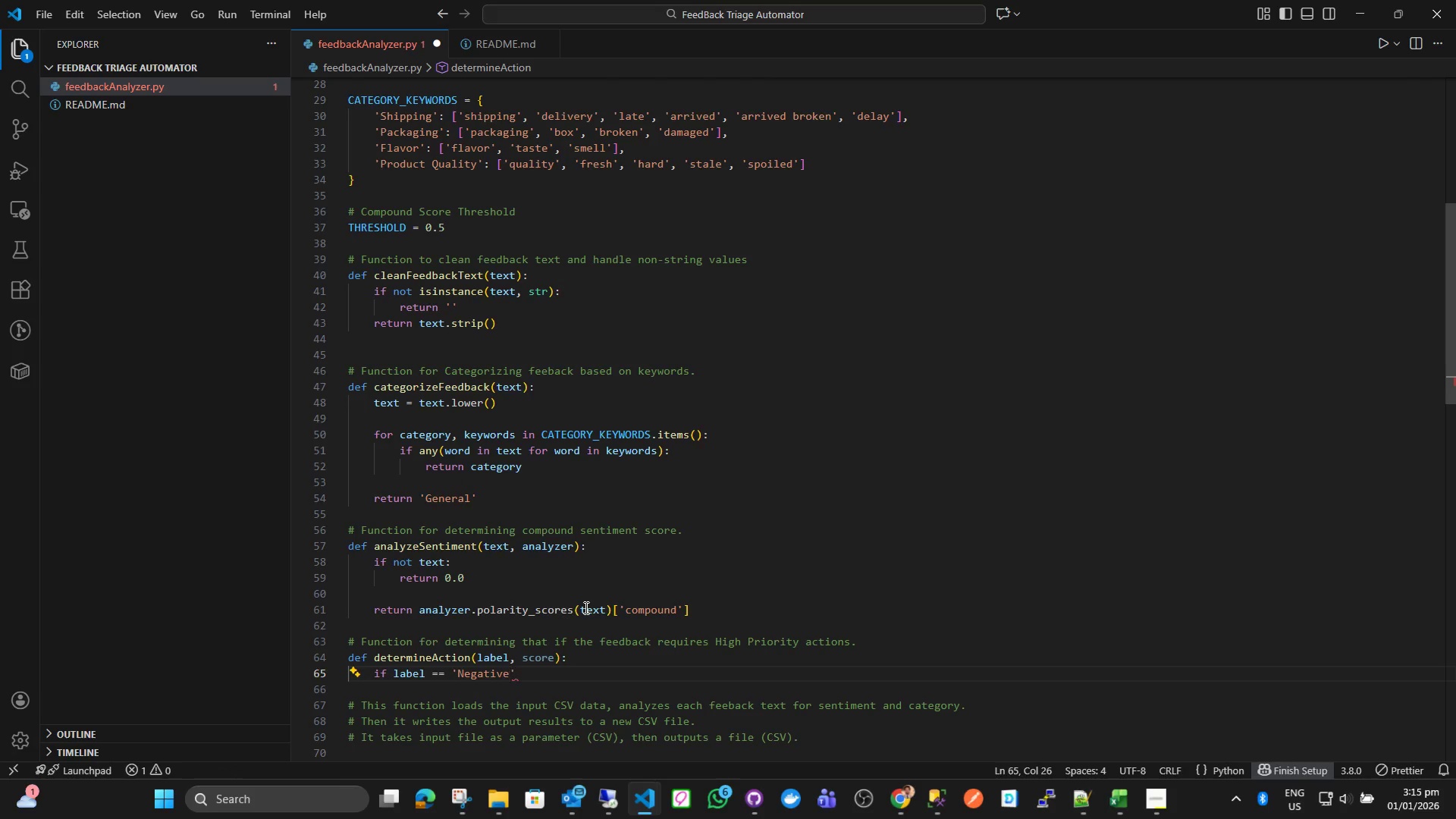 
key(ArrowRight)
 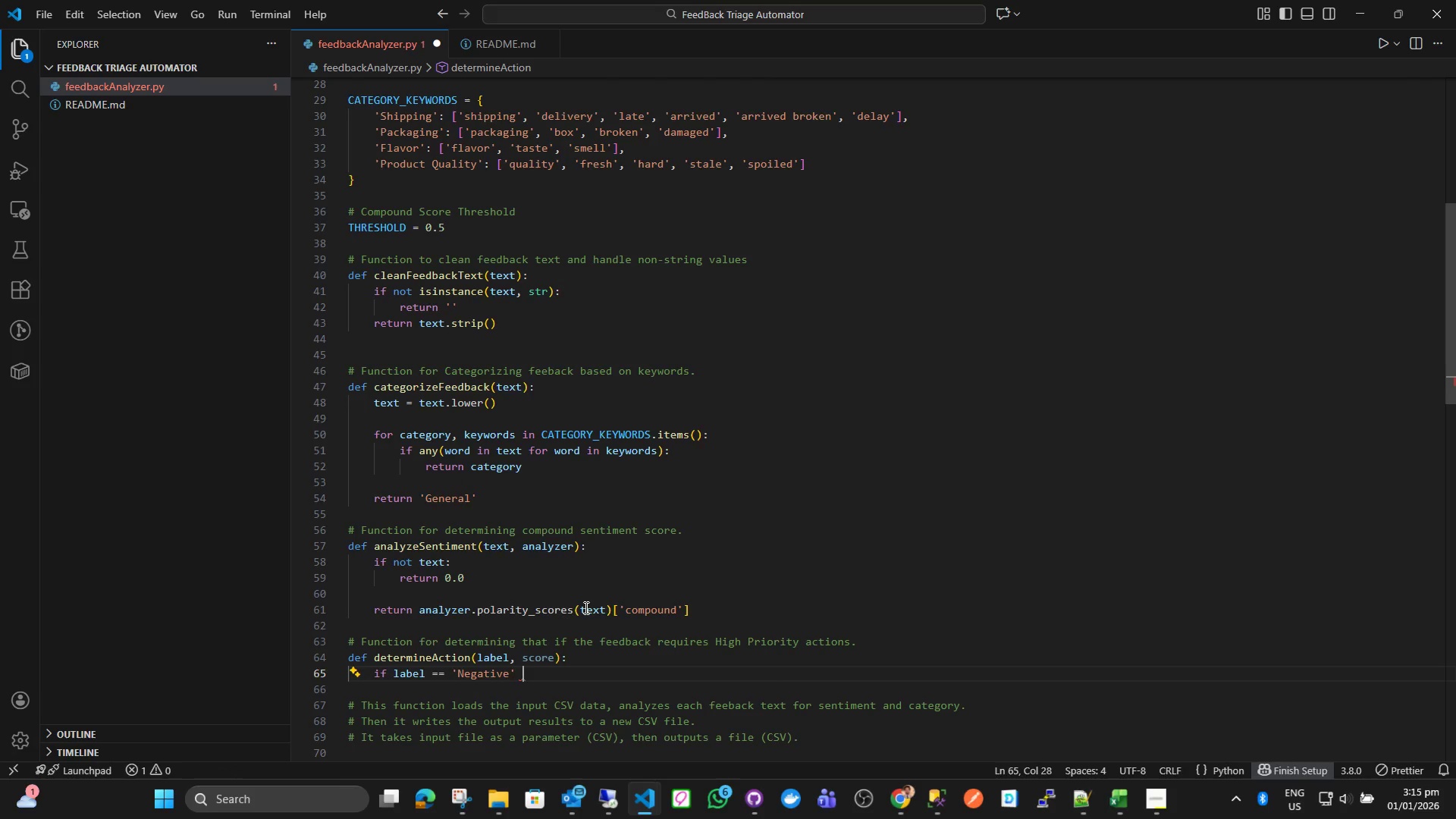 
type( and score <=)
key(Backspace)
type( Hi)
key(Backspace)
type(IG)
key(Backspace)
key(Backspace)
key(Backspace)
type(Th)
 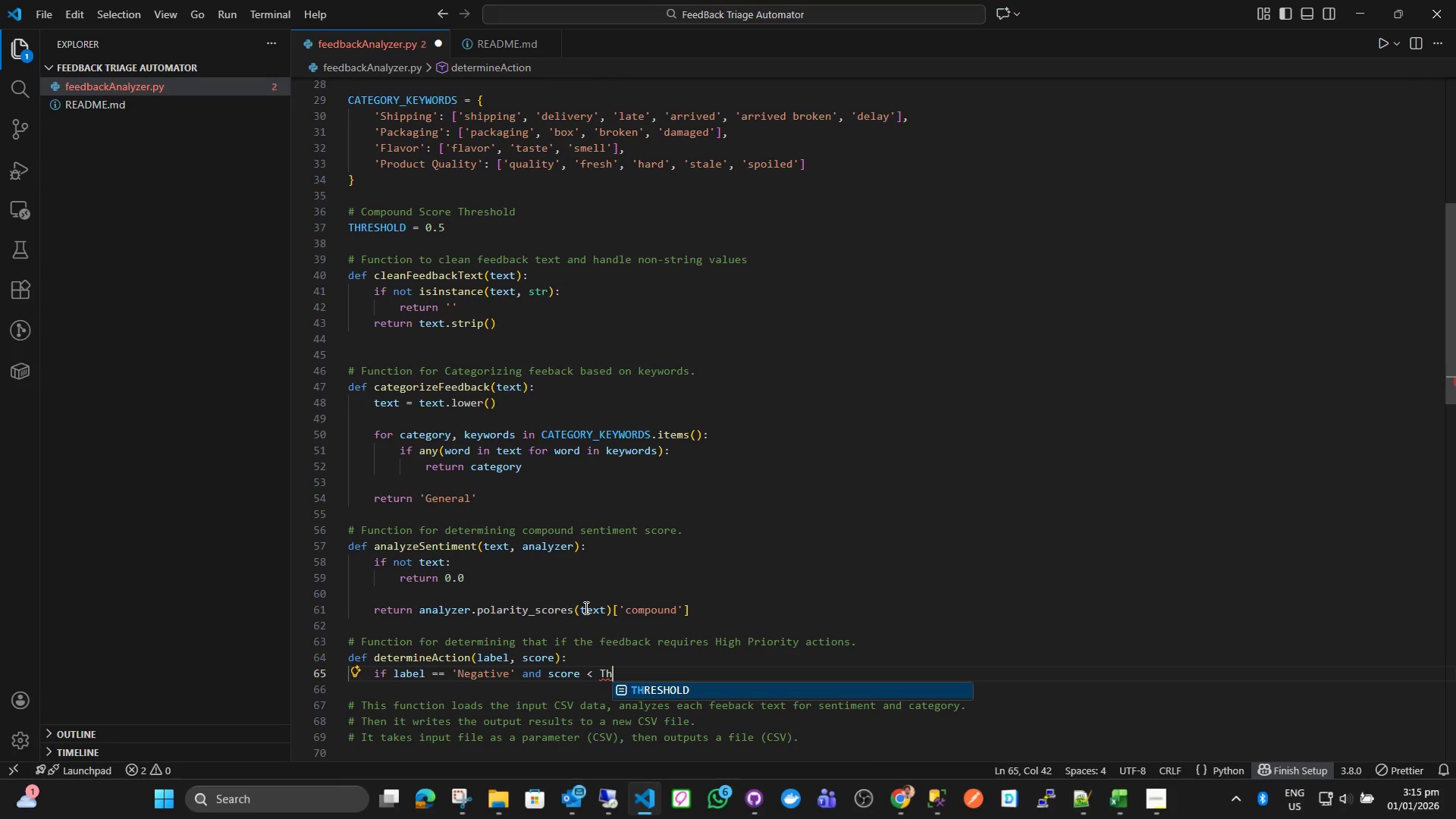 
key(Enter)
 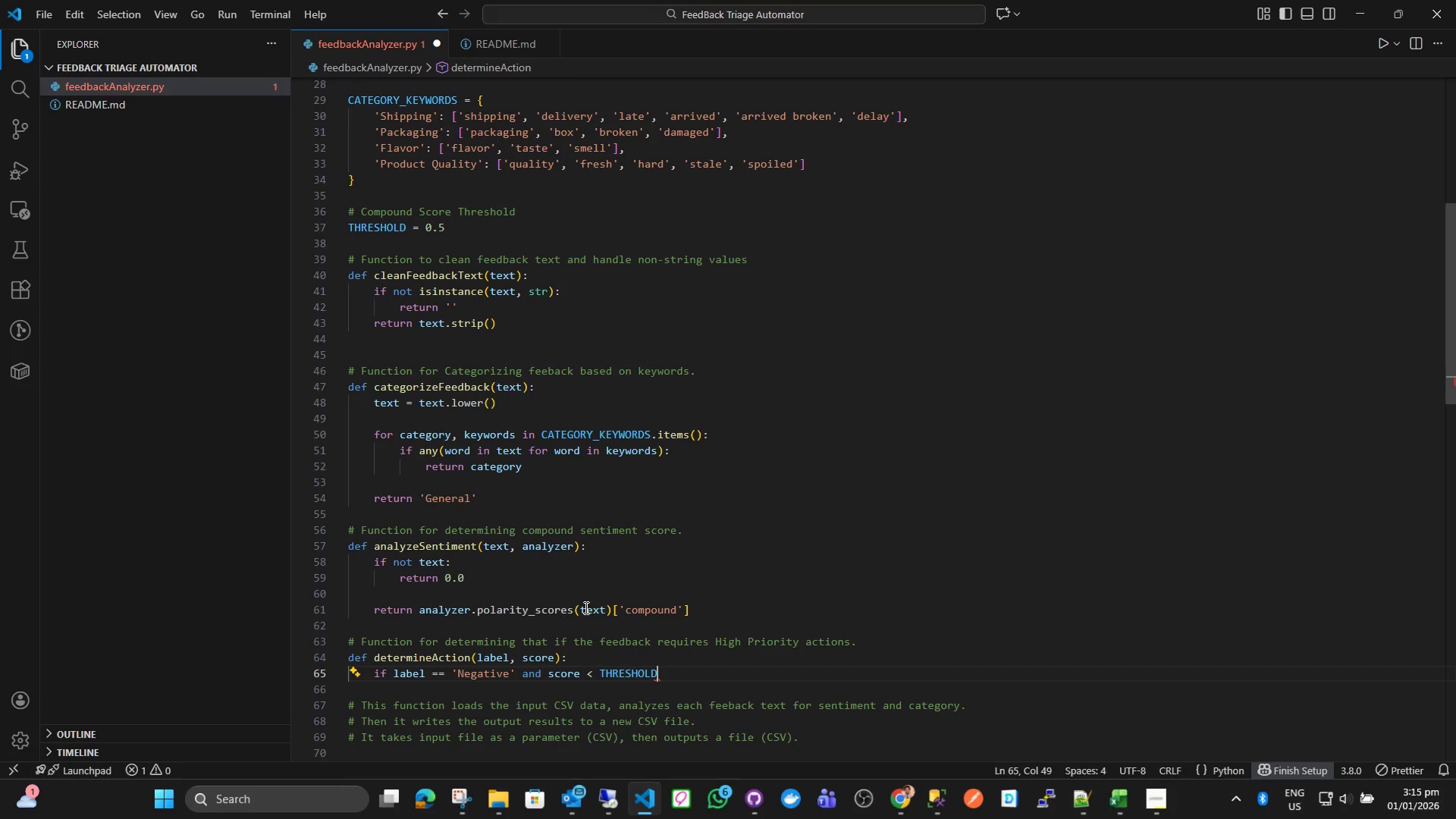 
key(Shift+ShiftLeft)
 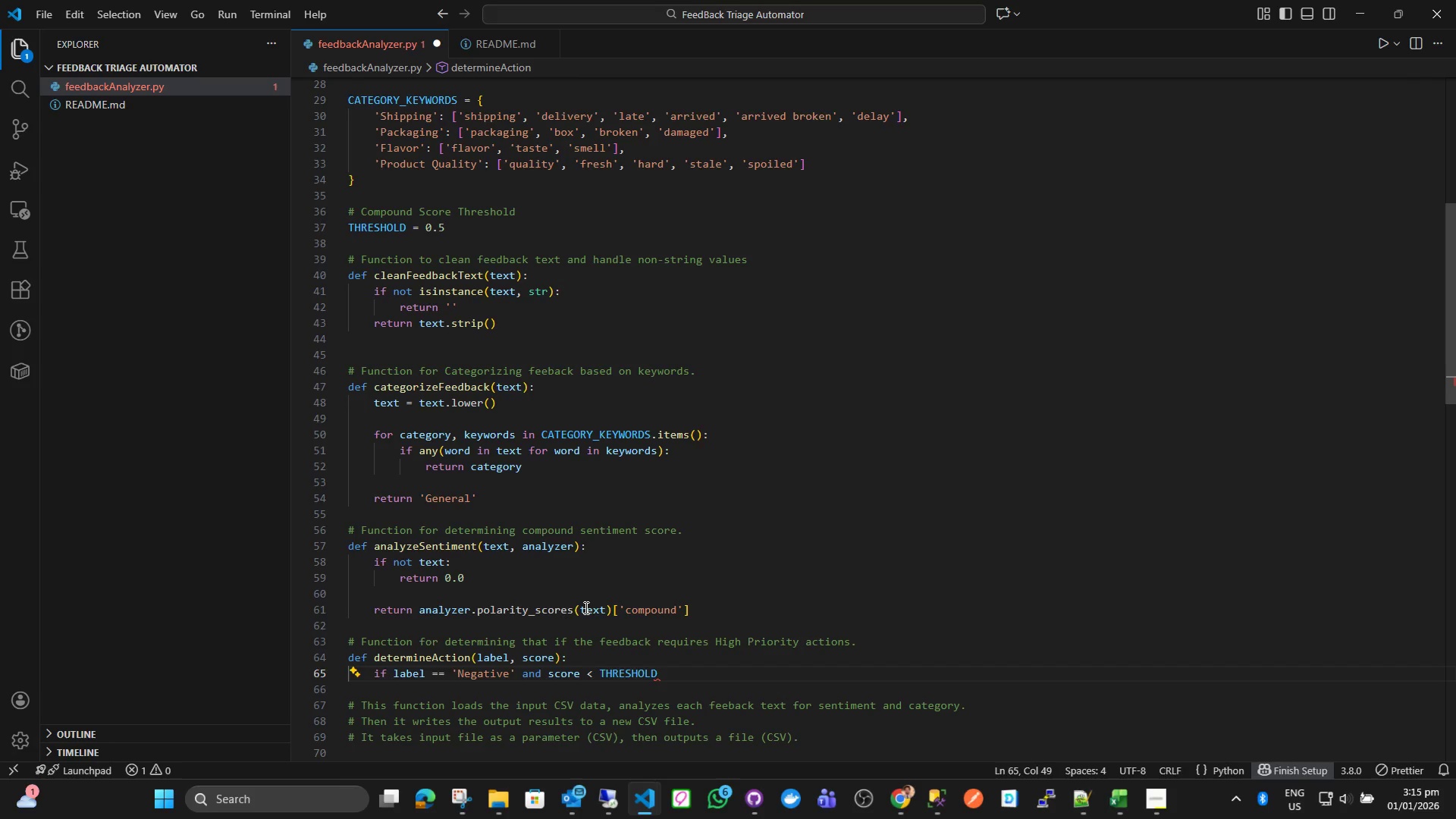 
key(Shift+Semicolon)
 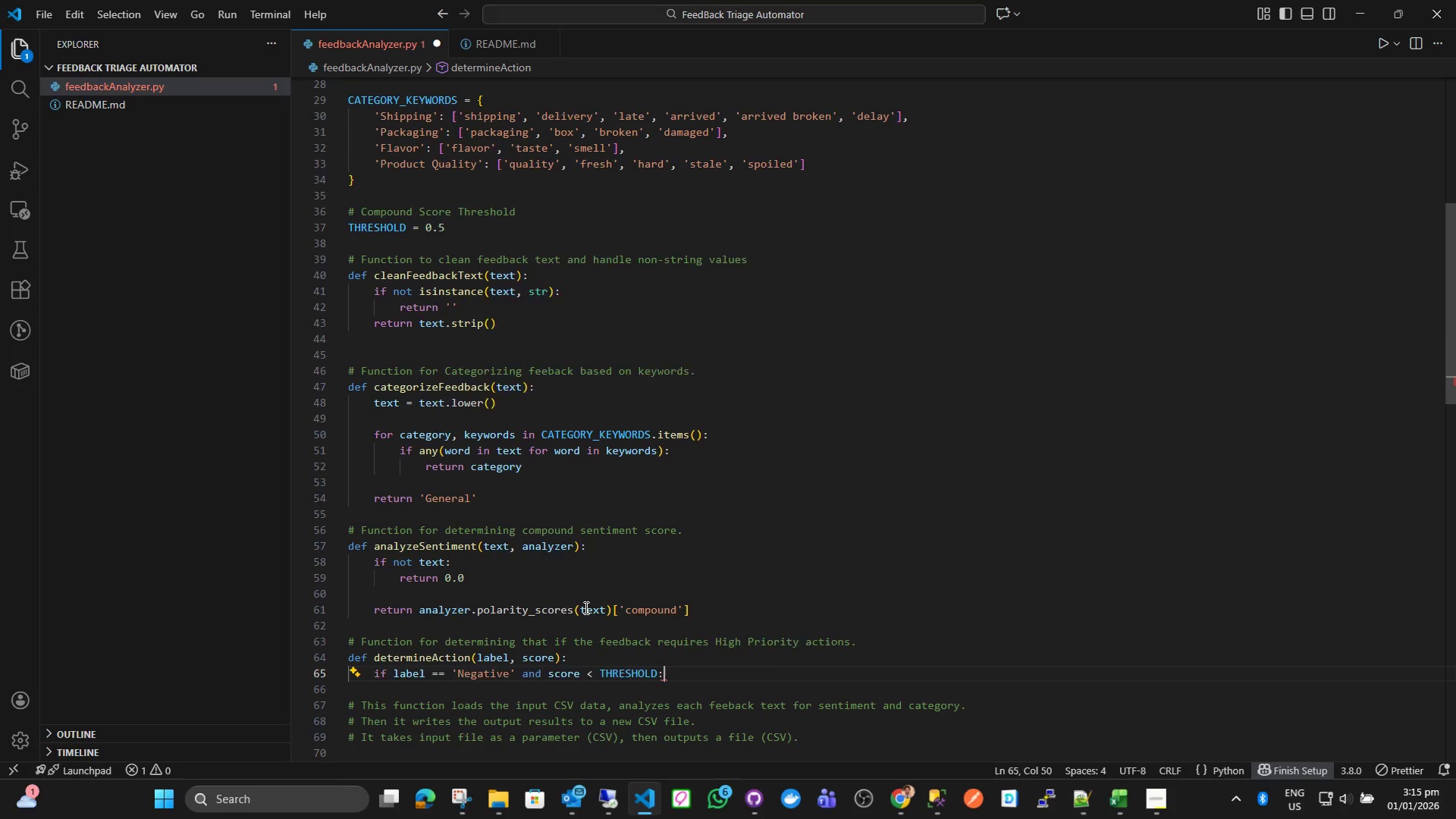 
key(Enter)
 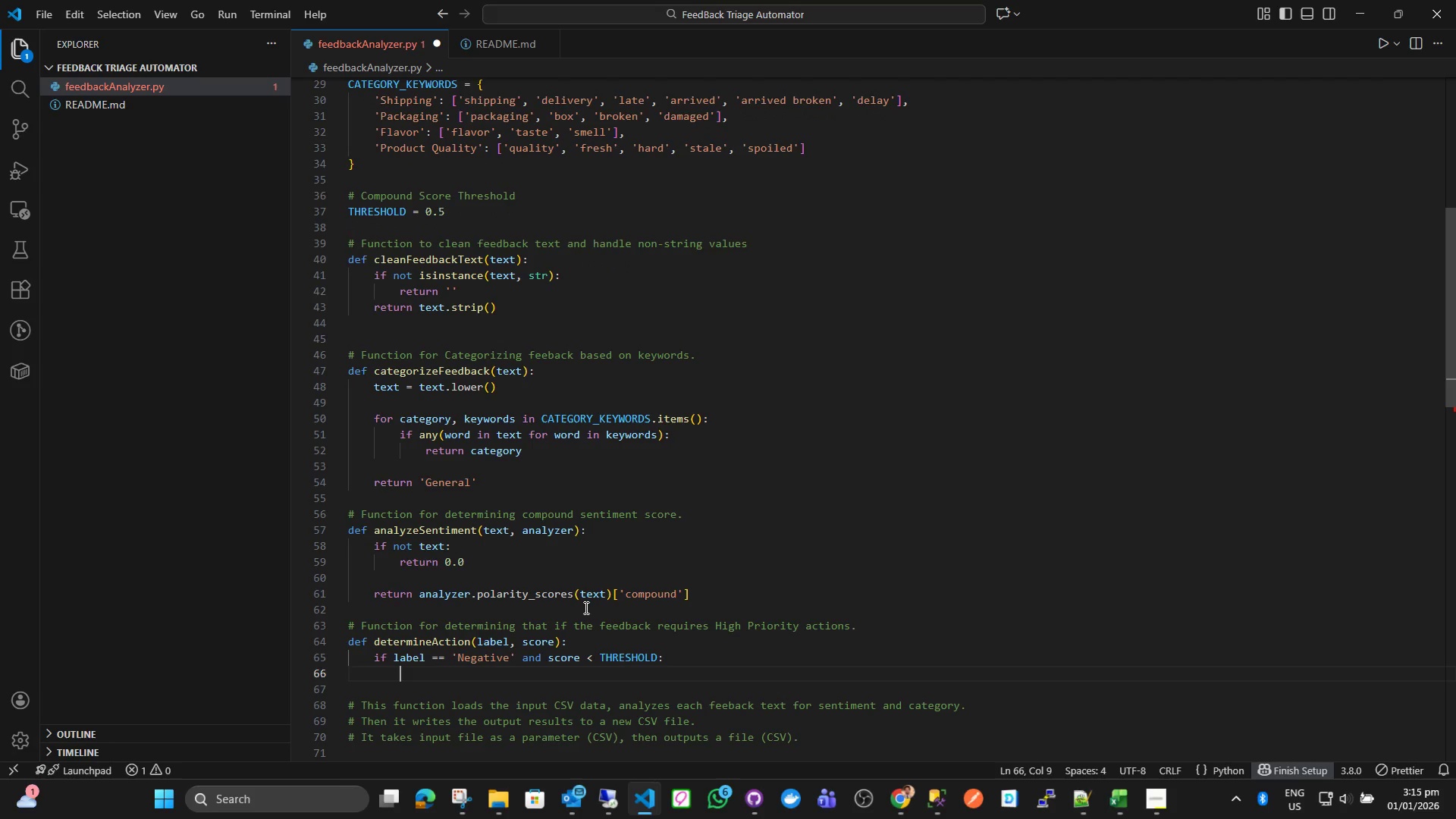 
type(retrun )
key(Backspace)
key(Backspace)
key(Backspace)
key(Backspace)
type(urn ;')
key(Backspace)
key(Backspace)
type('High Priority)
 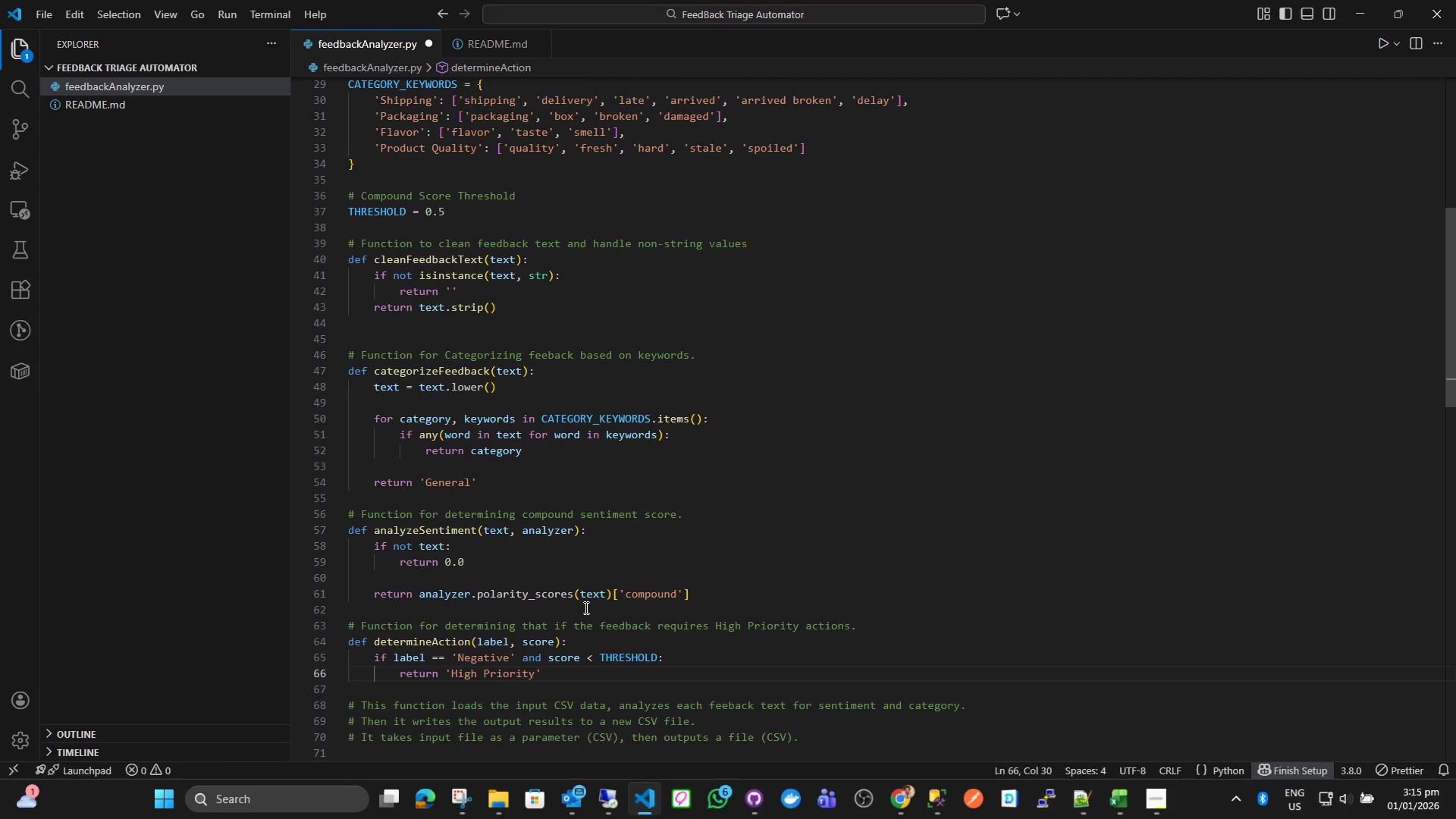 
key(ArrowRight)
 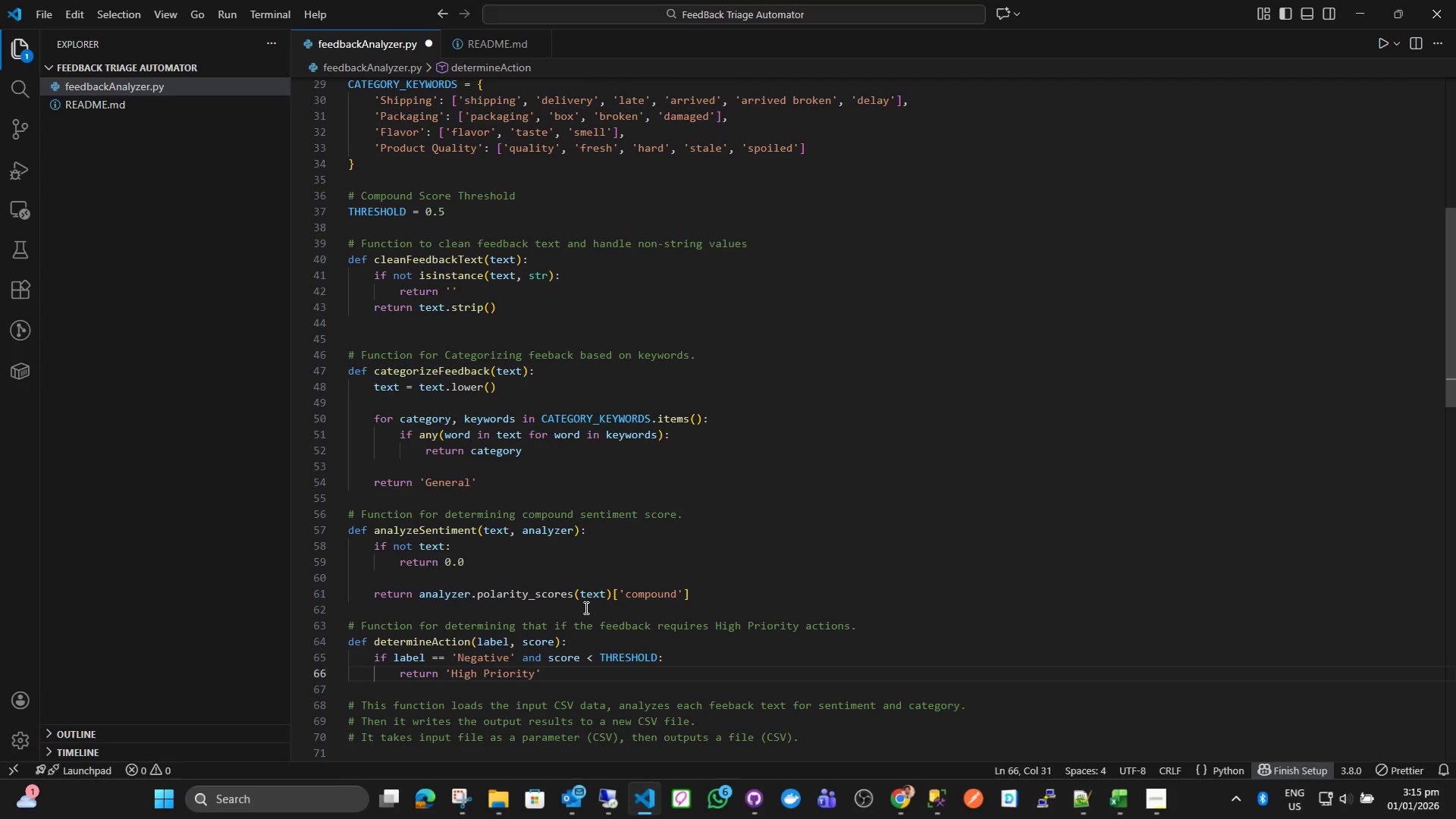 
key(Enter)
 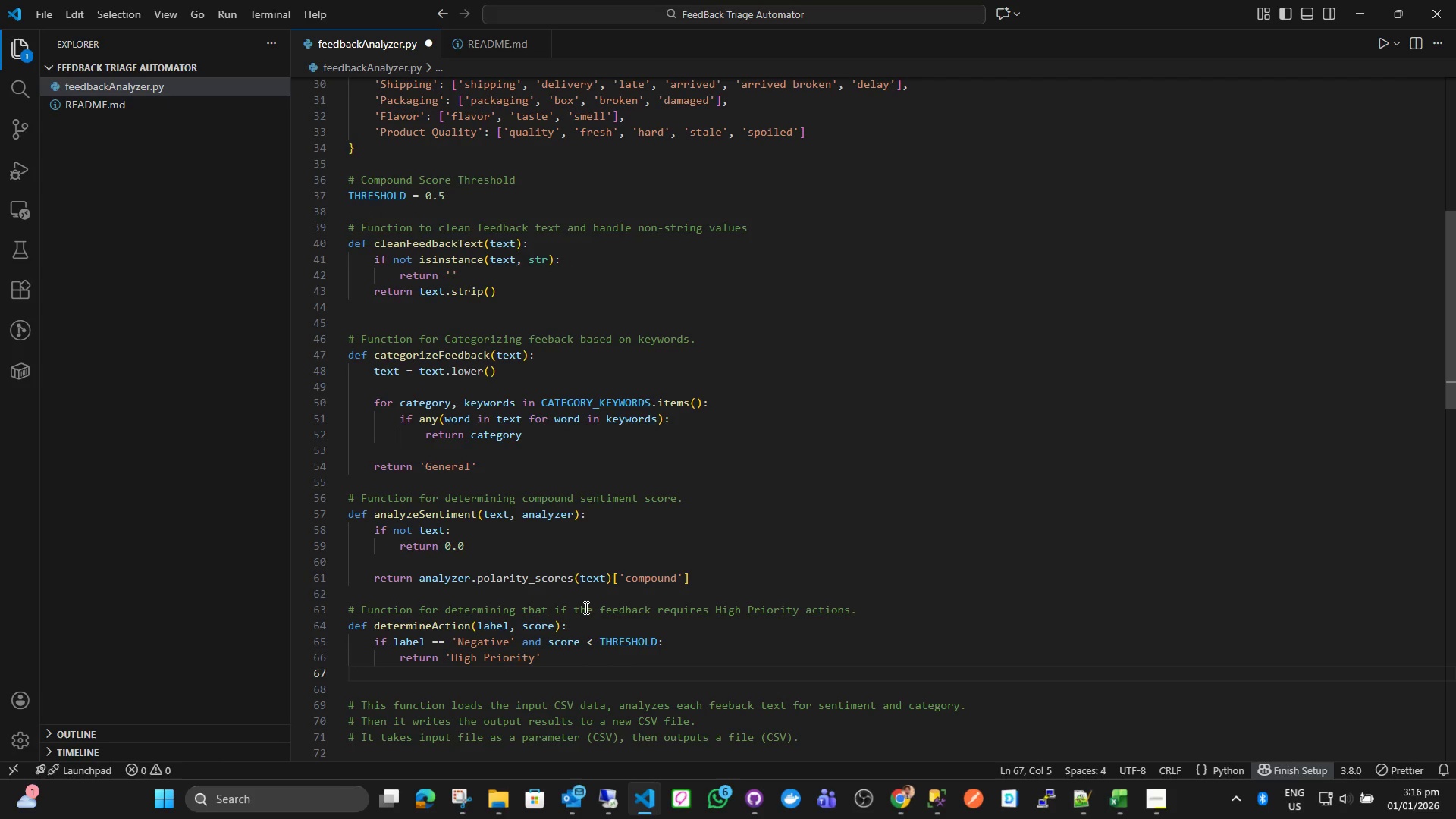 
key(Enter)
 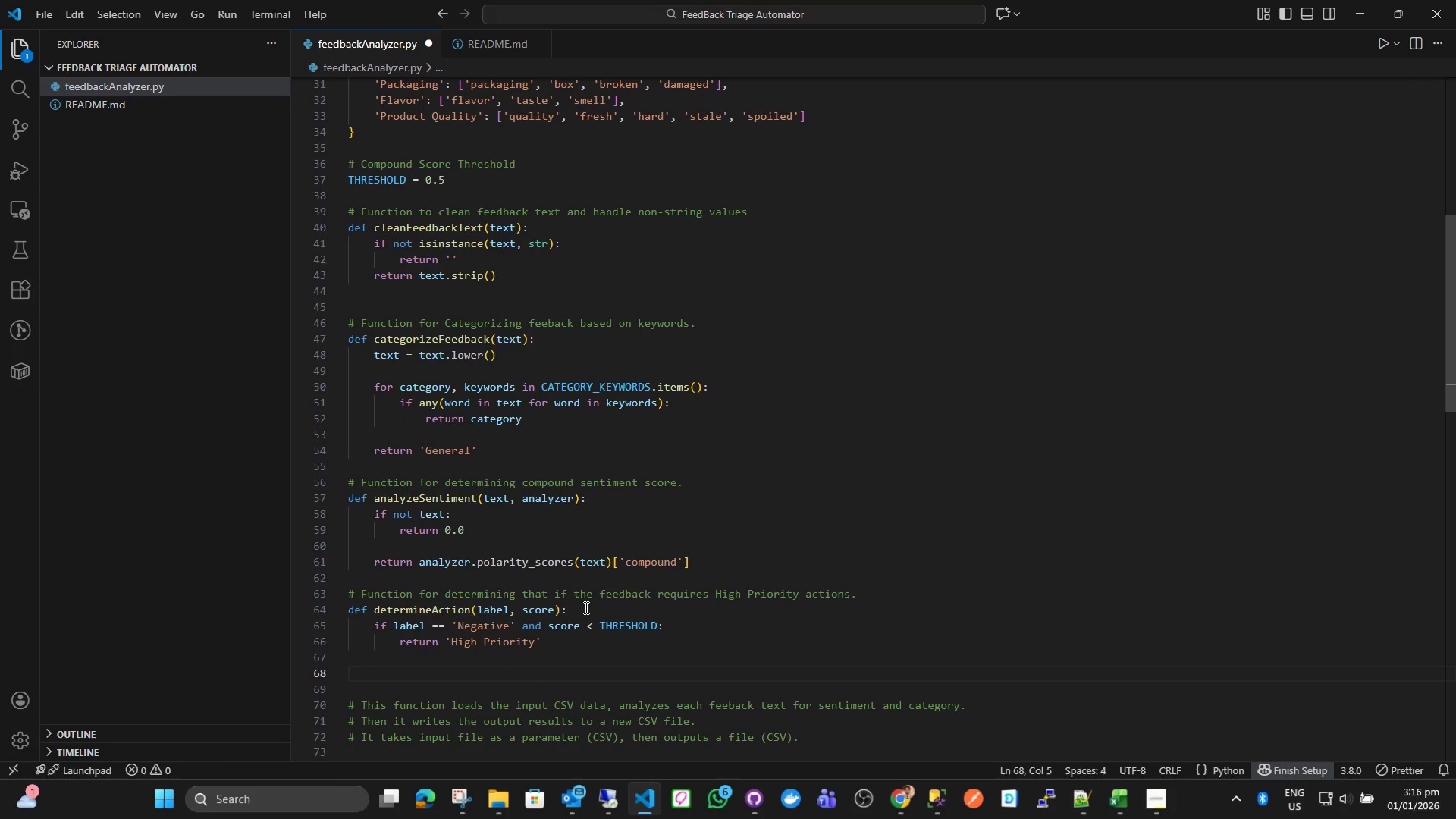 
type(return 'No Action)
 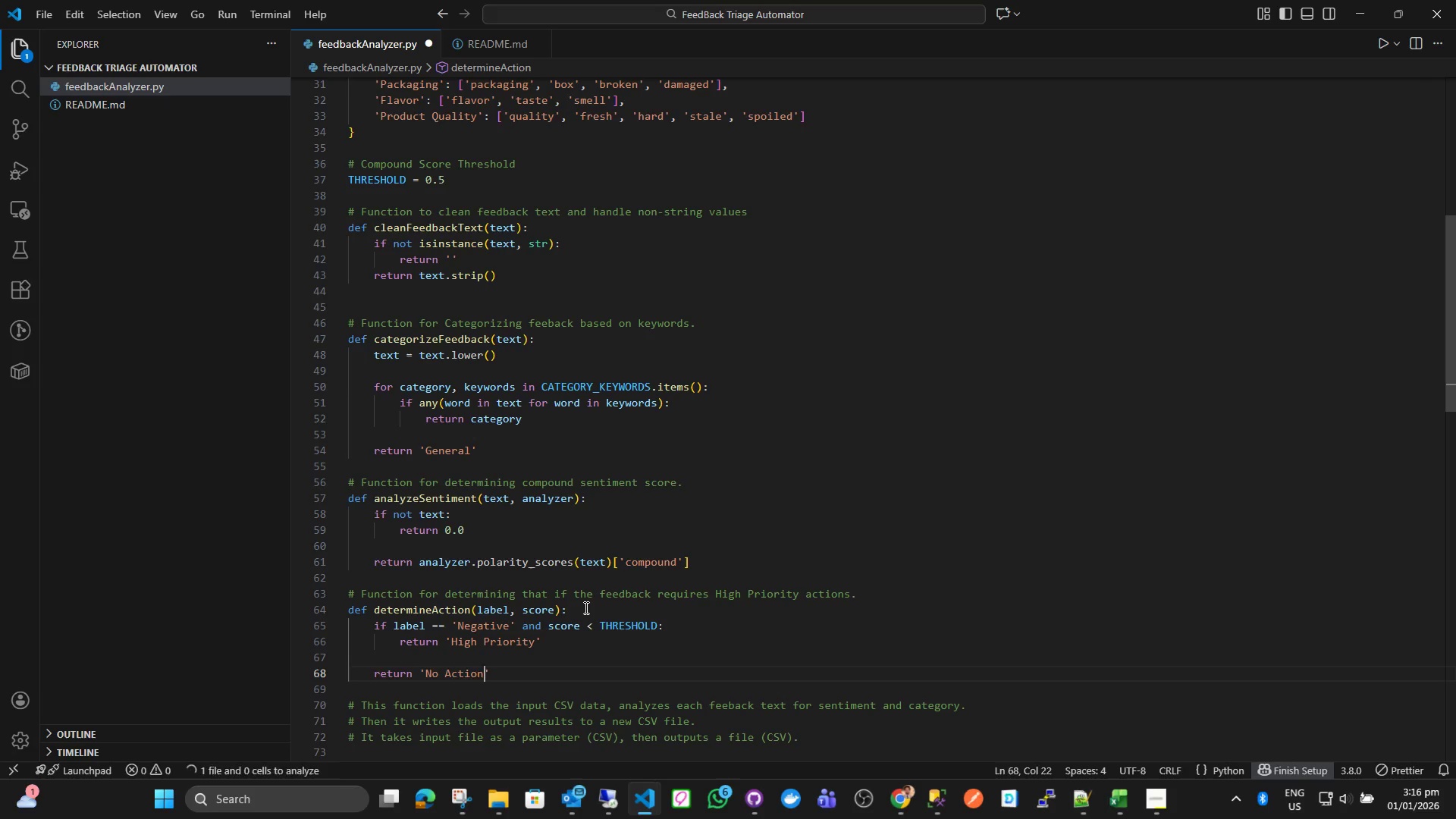 
key(ArrowRight)
 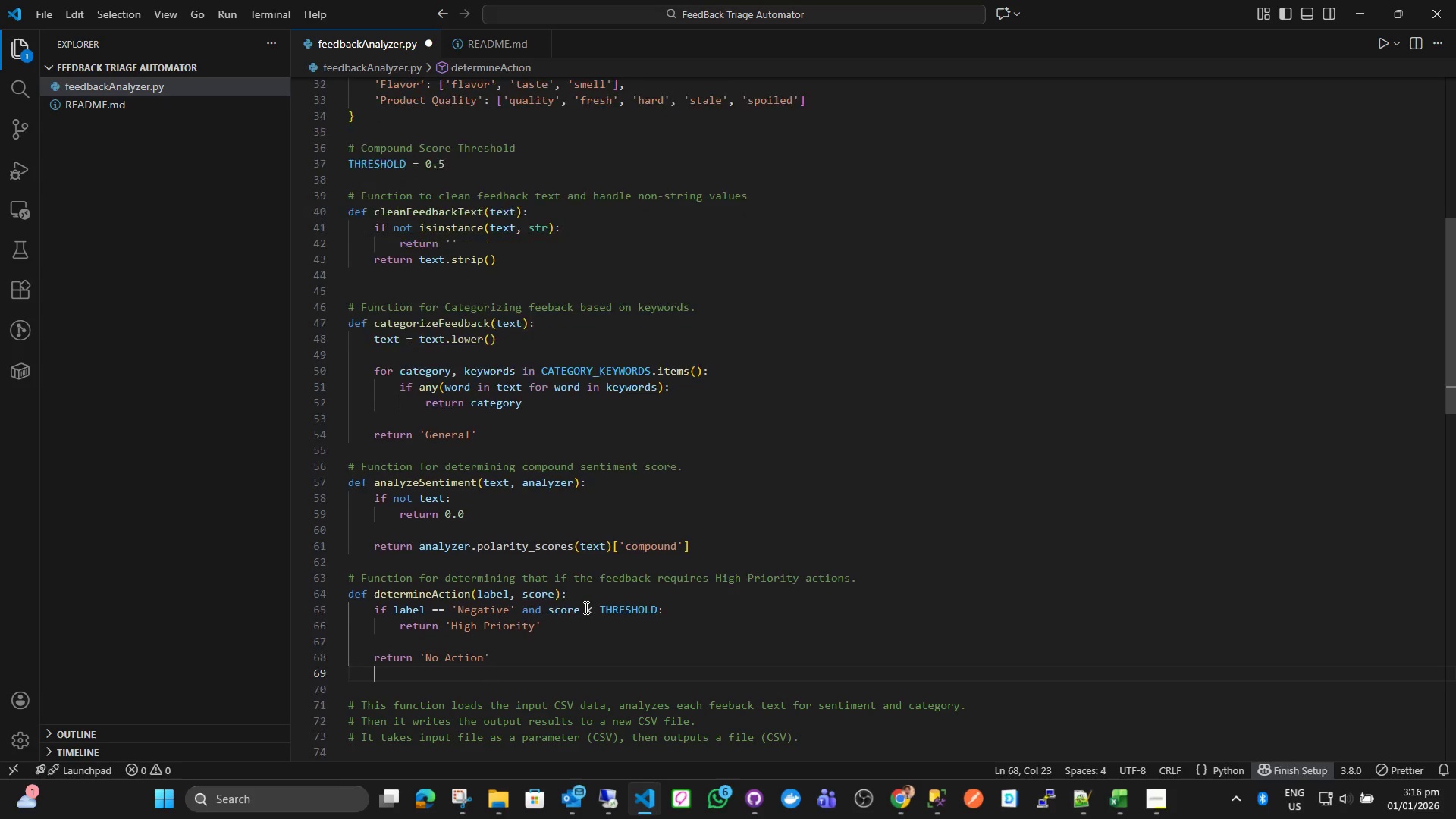 
key(Enter)
 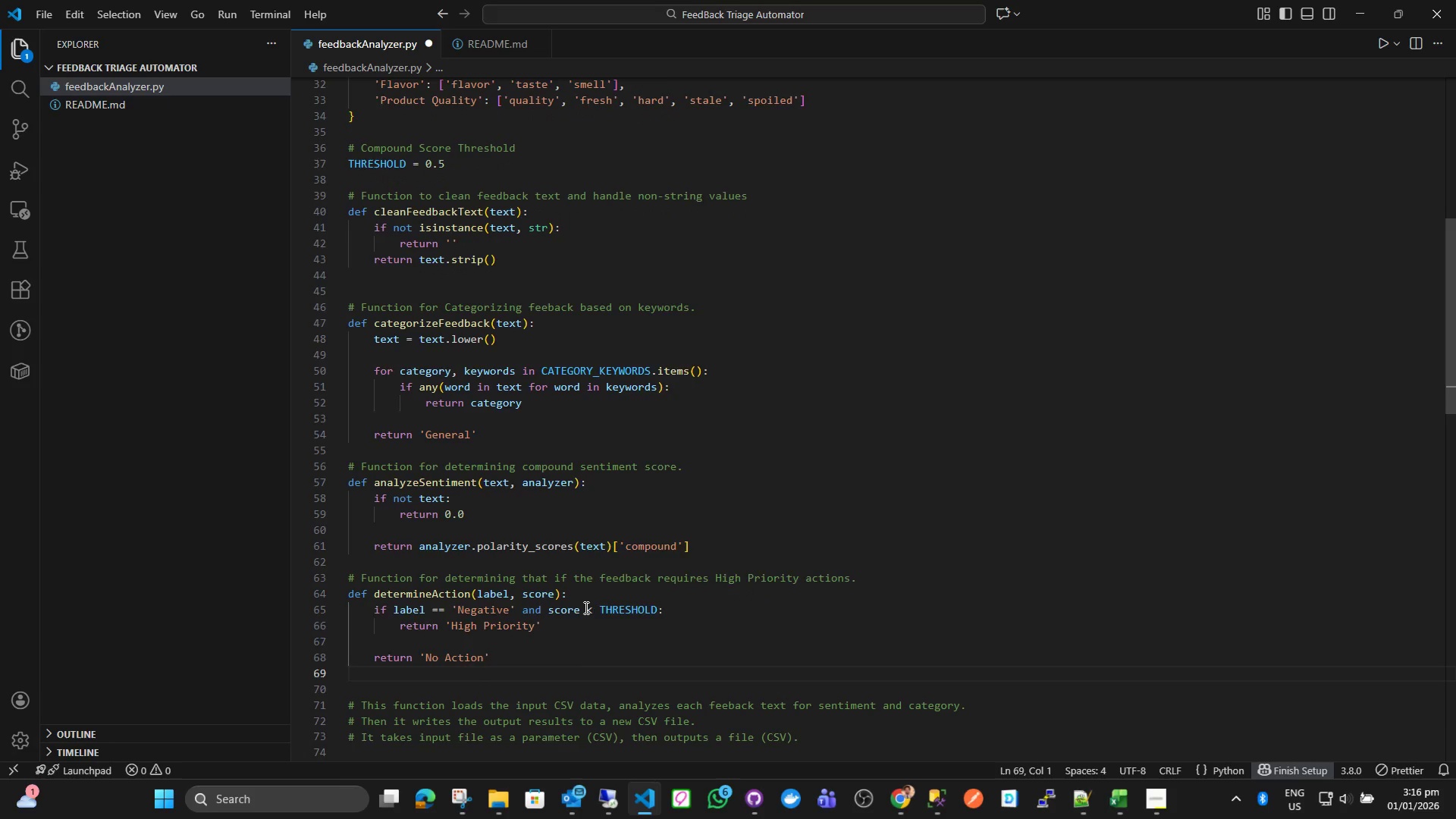 
key(Enter)
 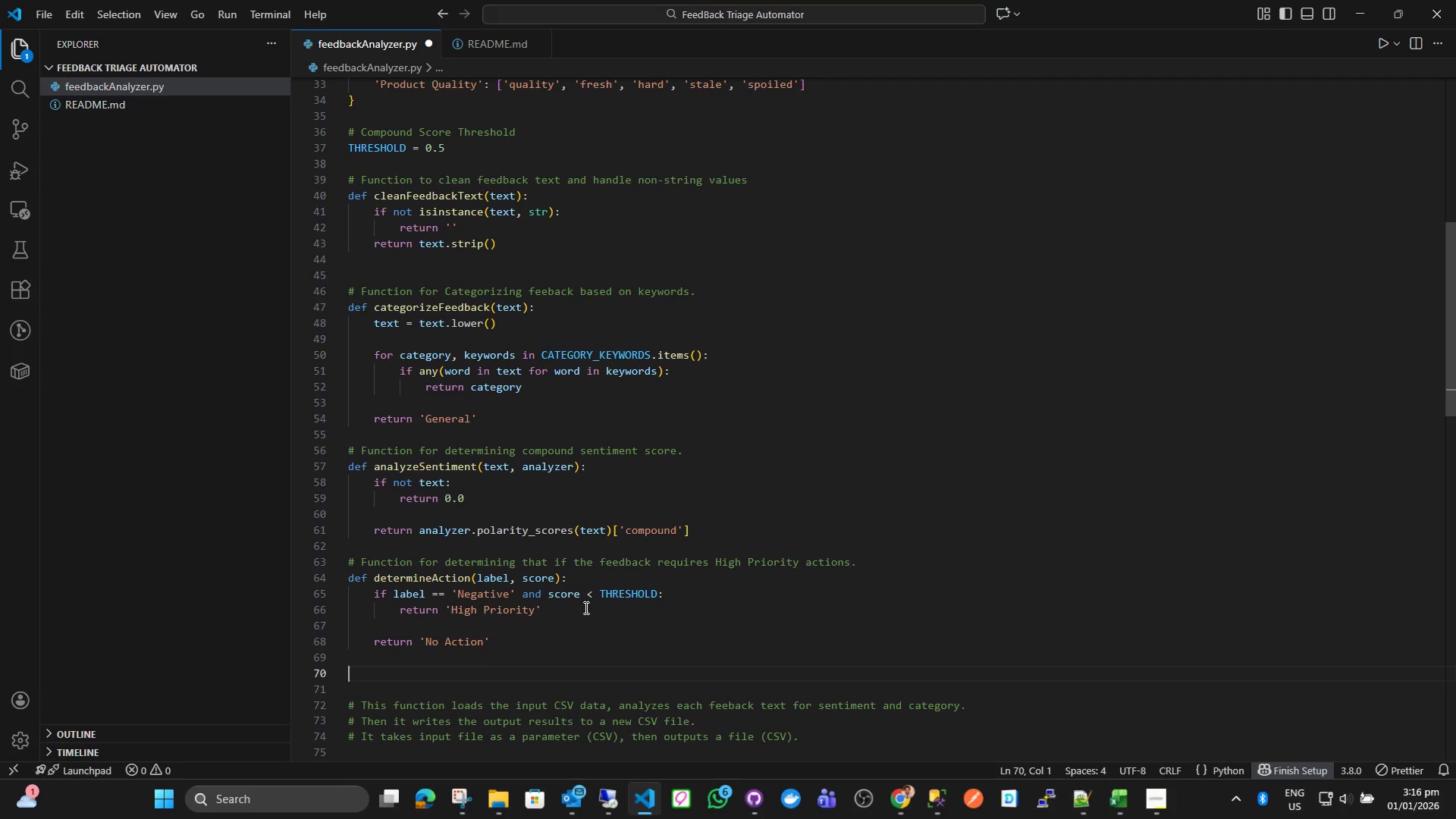 
wait(8.2)
 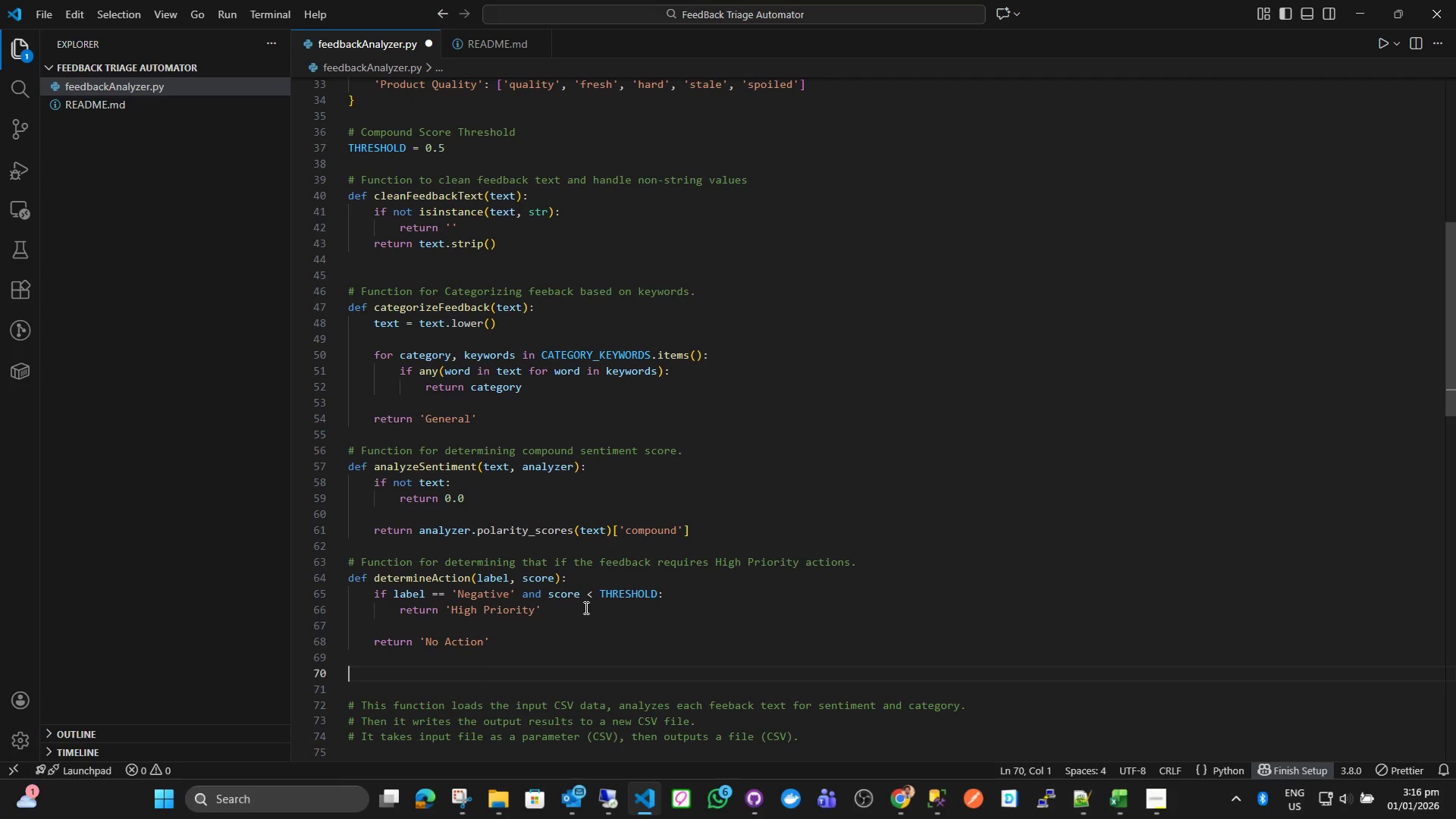 
scroll: coordinate [340, 664], scroll_direction: down, amount: 3.0
 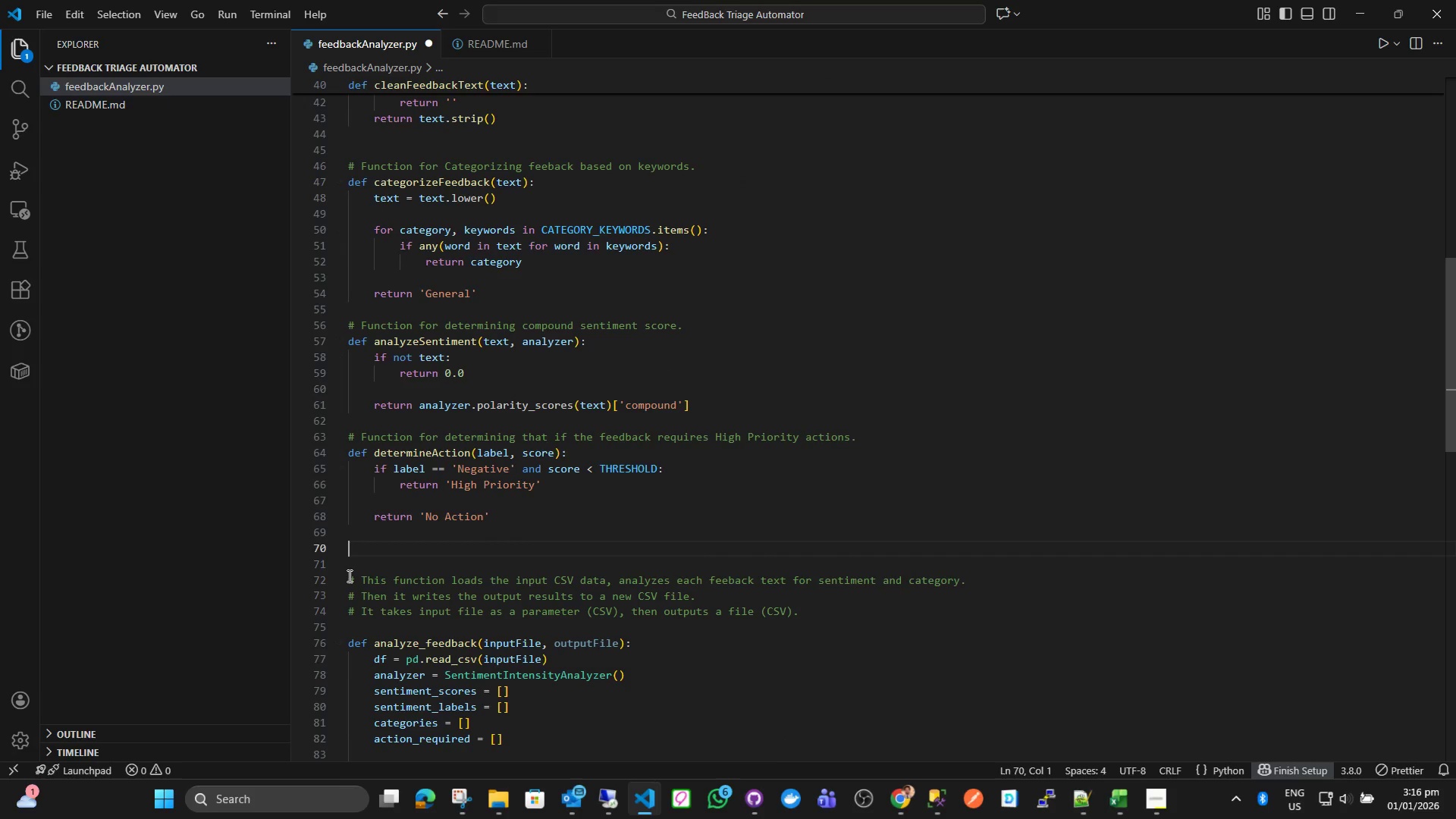 
left_click_drag(start_coordinate=[348, 579], to_coordinate=[440, 692])
 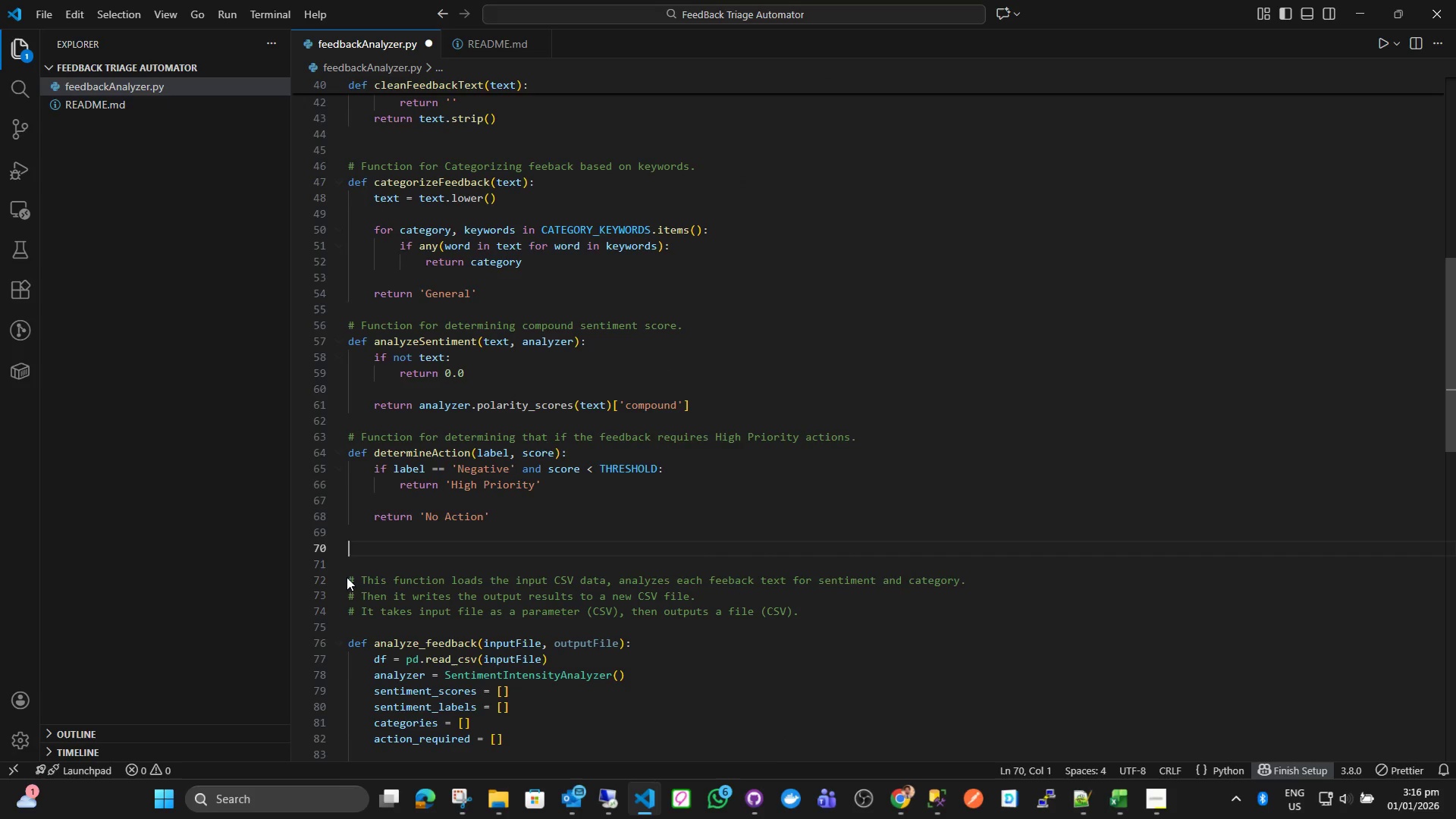 
left_click([347, 577])
 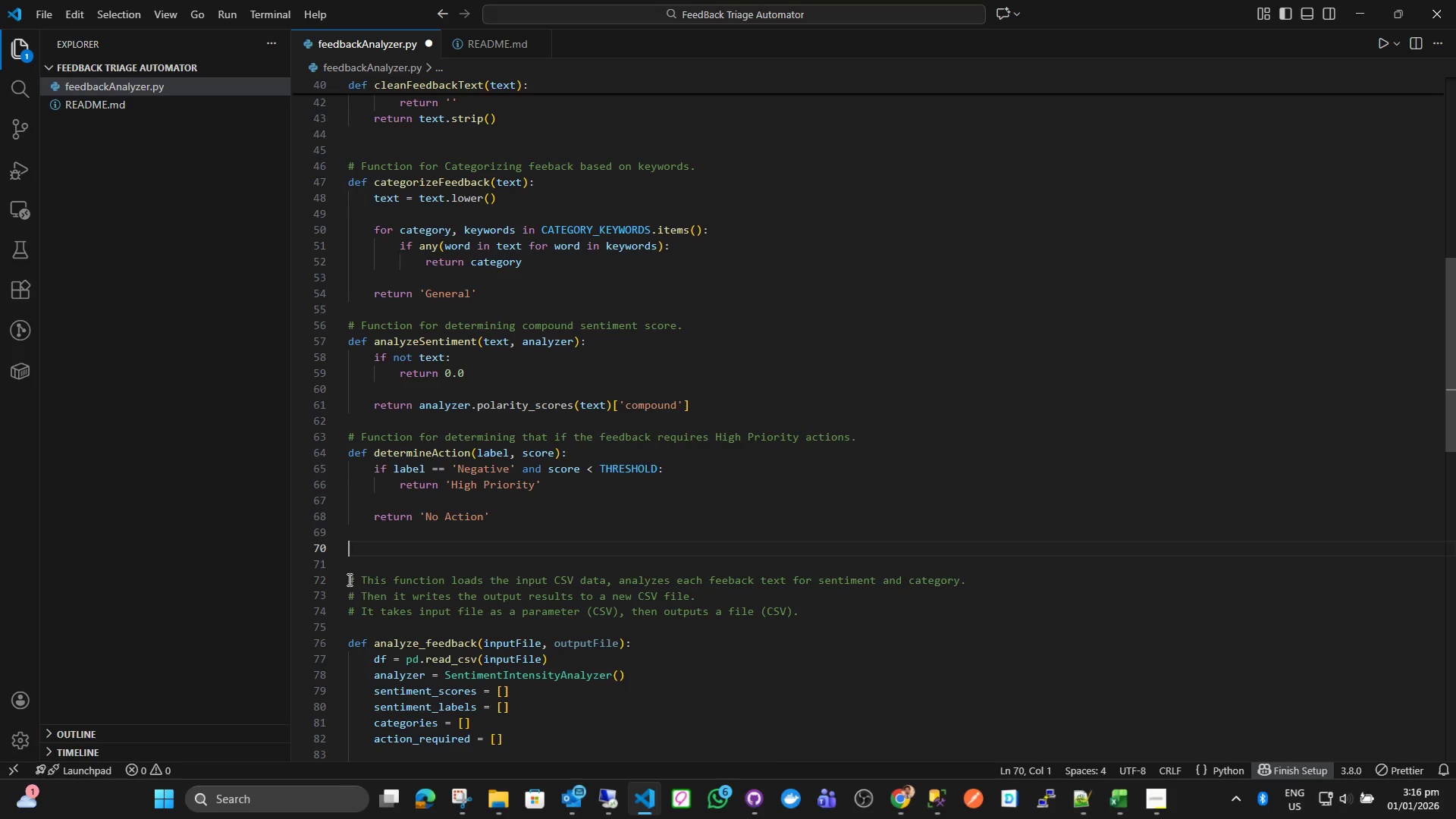 
left_click_drag(start_coordinate=[348, 579], to_coordinate=[464, 639])
 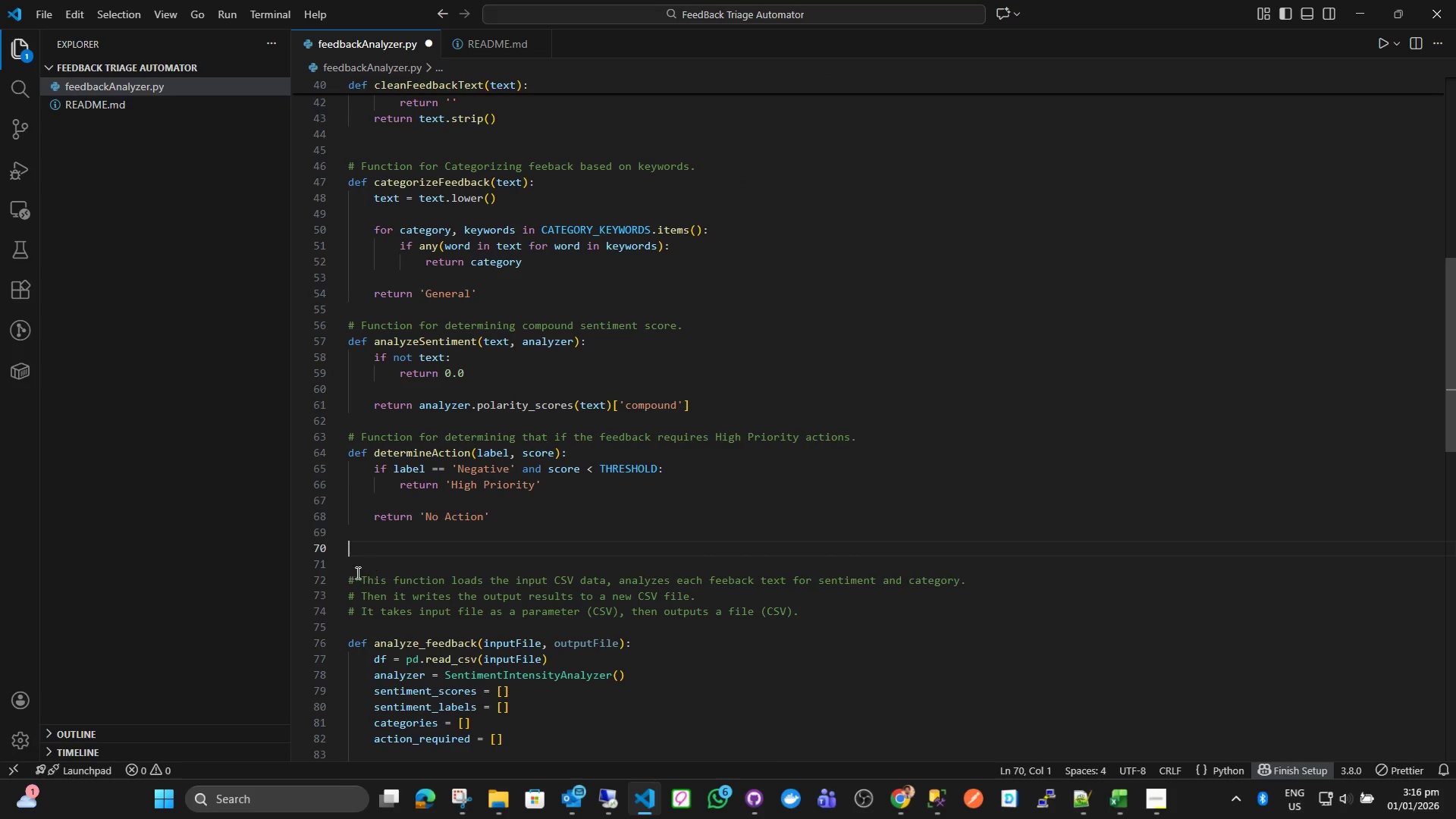 
left_click([350, 573])
 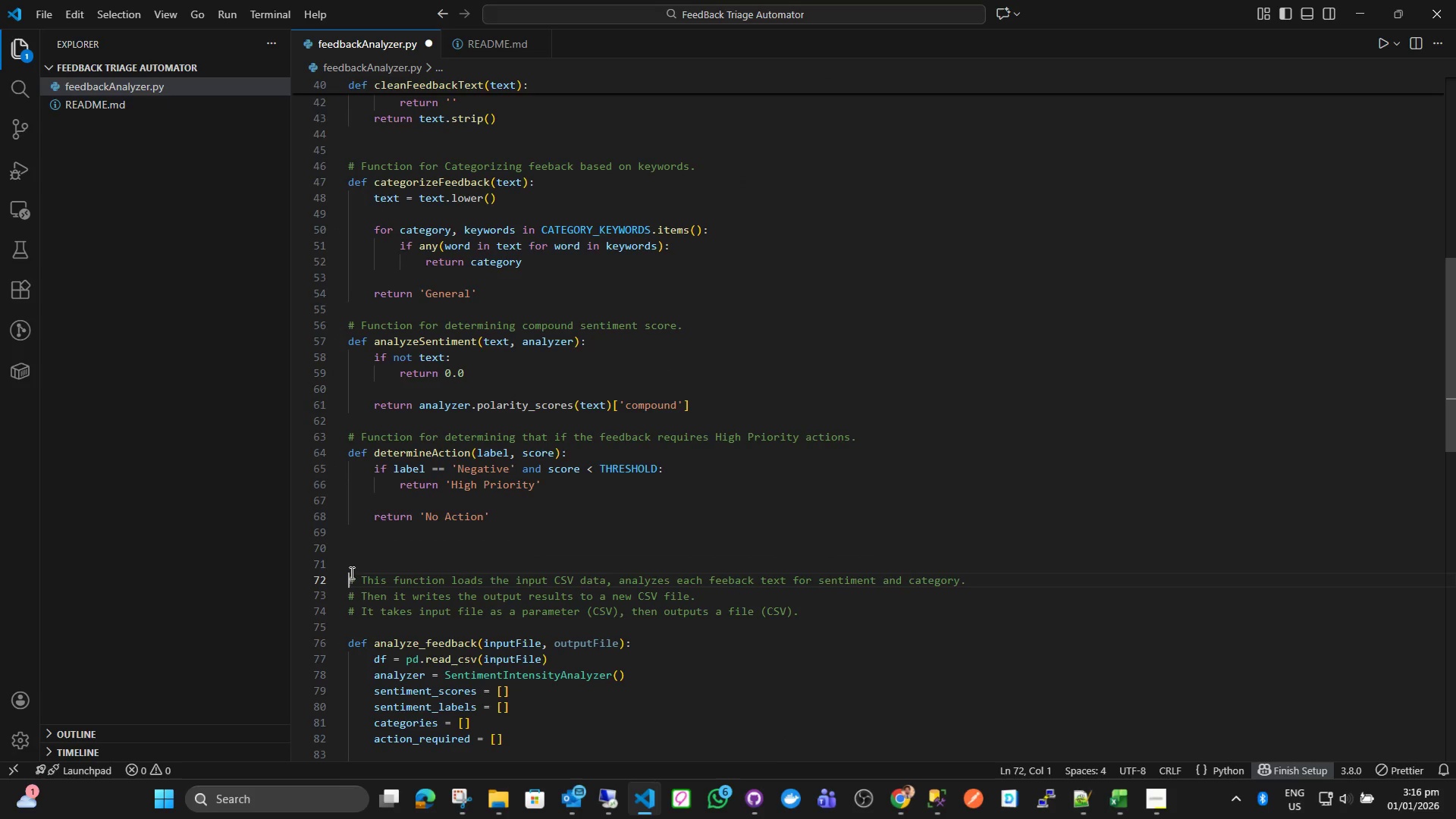 
left_click_drag(start_coordinate=[350, 573], to_coordinate=[554, 606])
 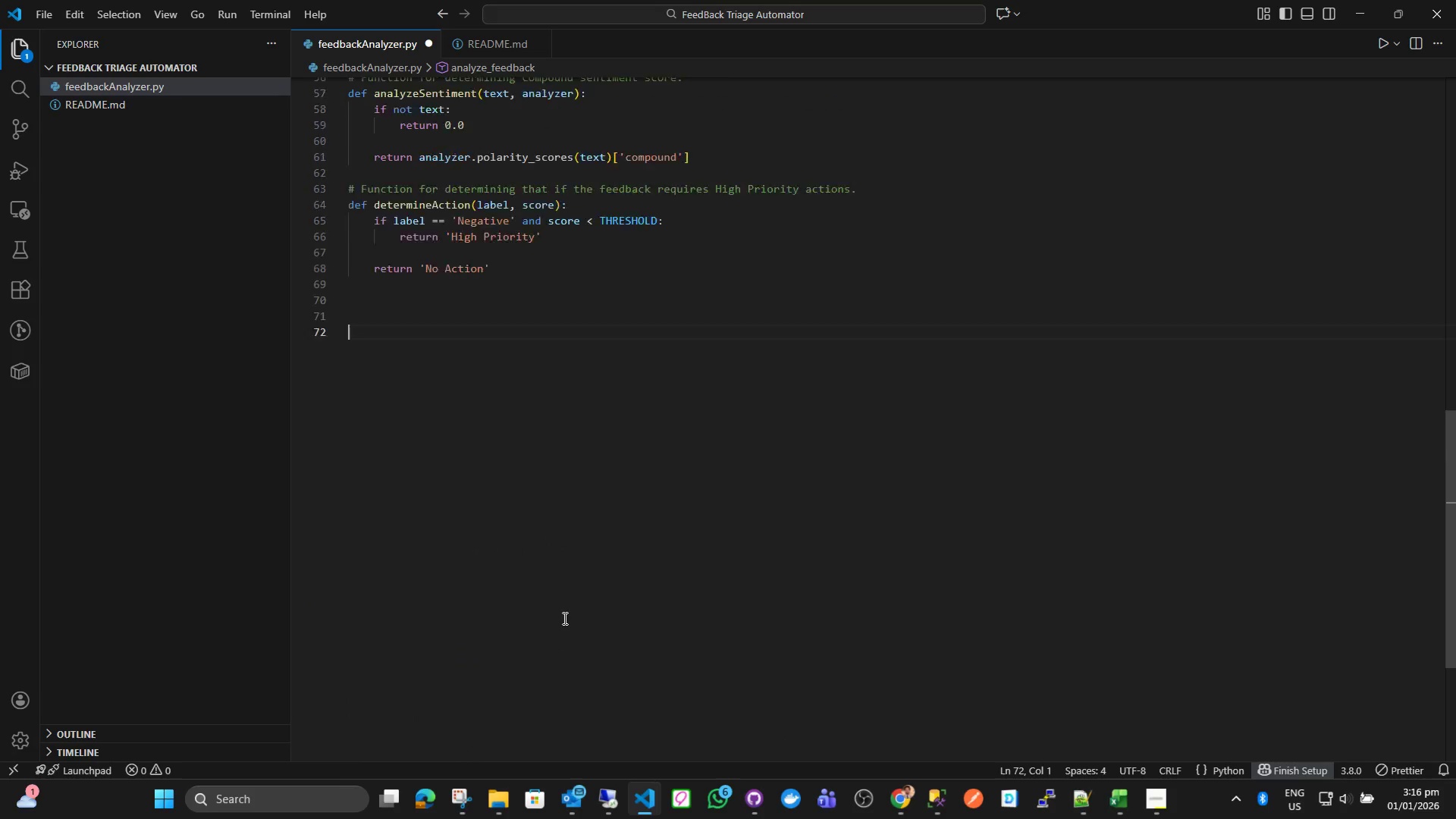 
scroll: coordinate [560, 678], scroll_direction: down, amount: 14.0
 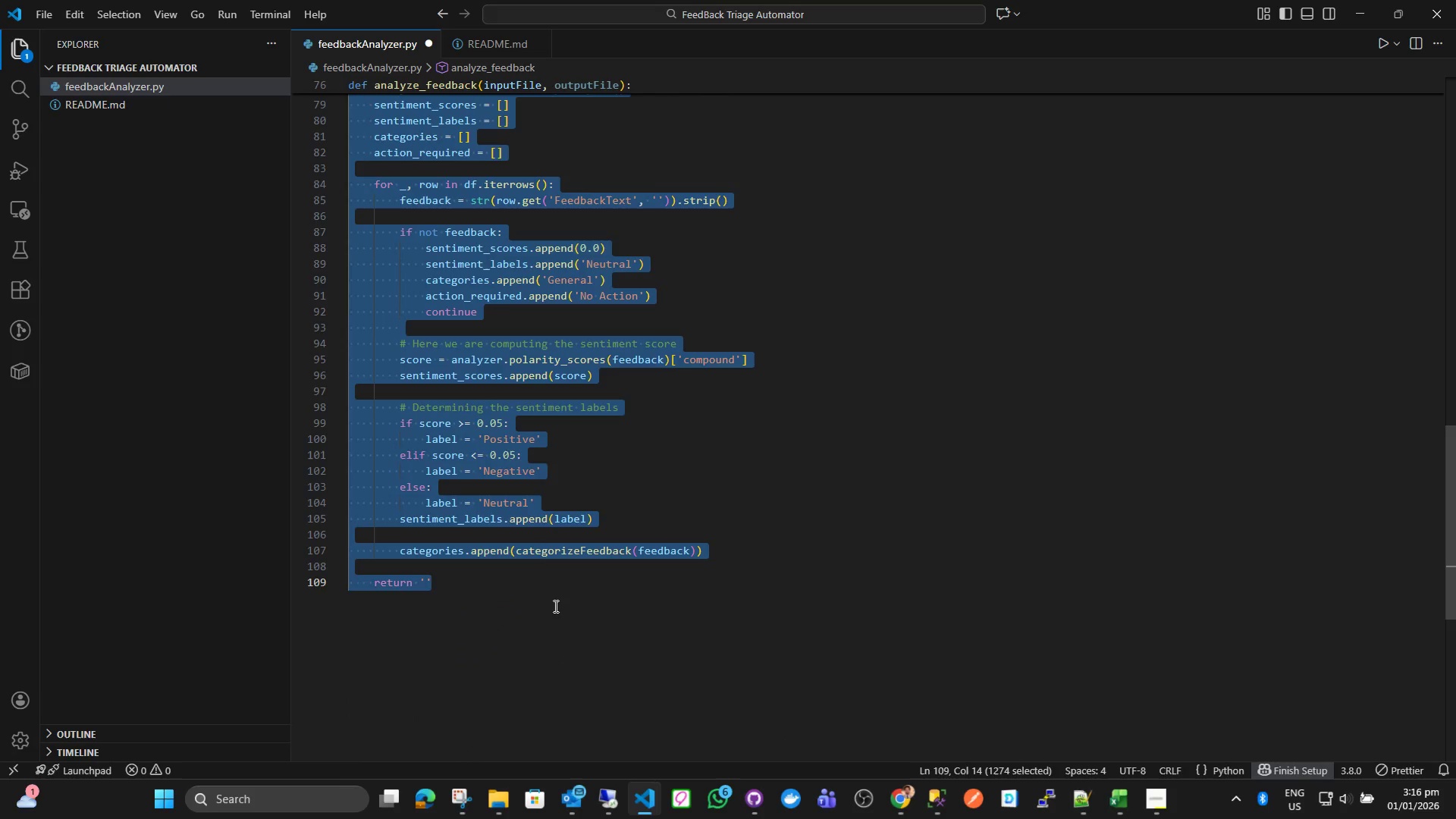 
key(Backspace)
 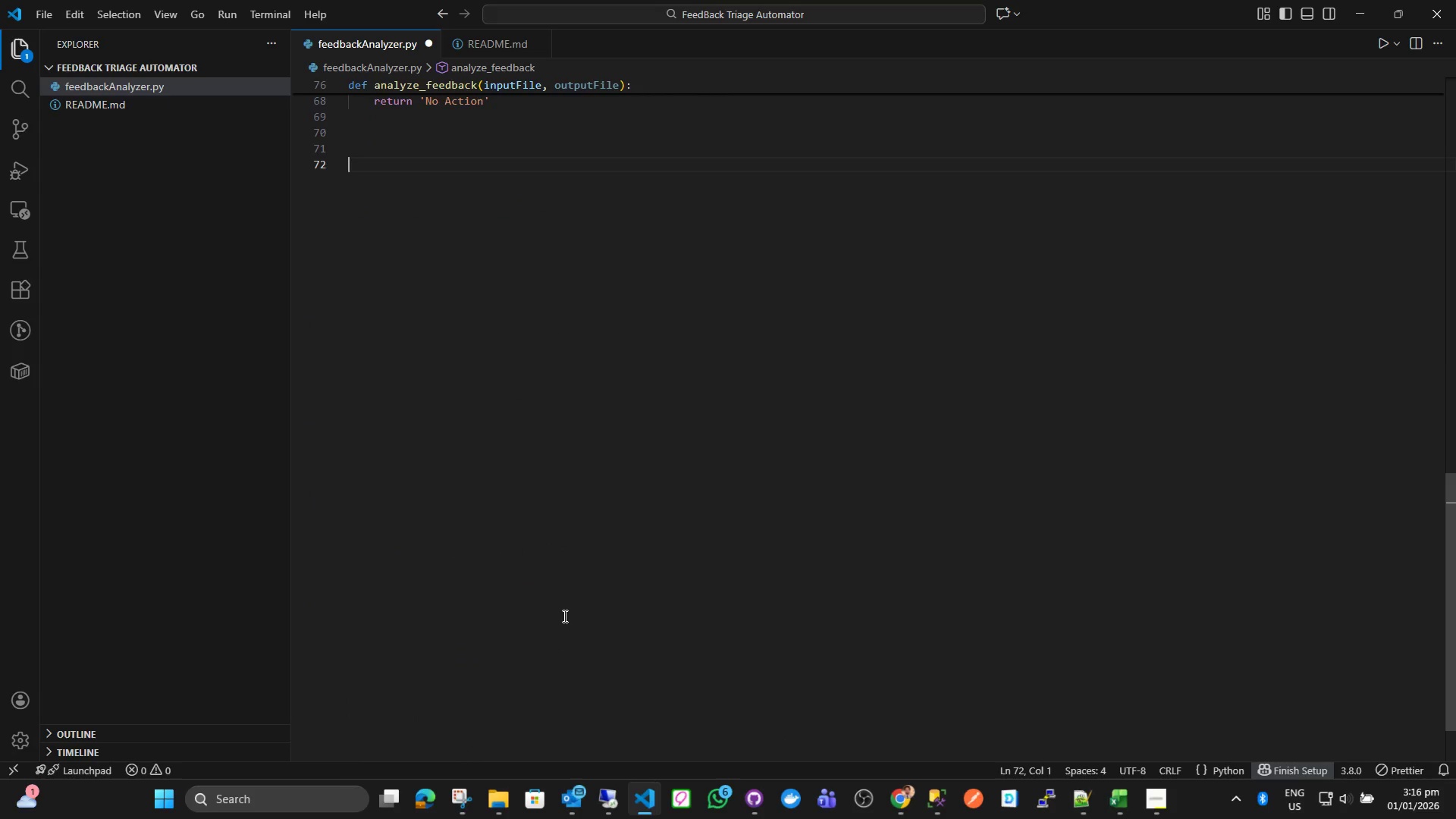 
key(Backspace)
 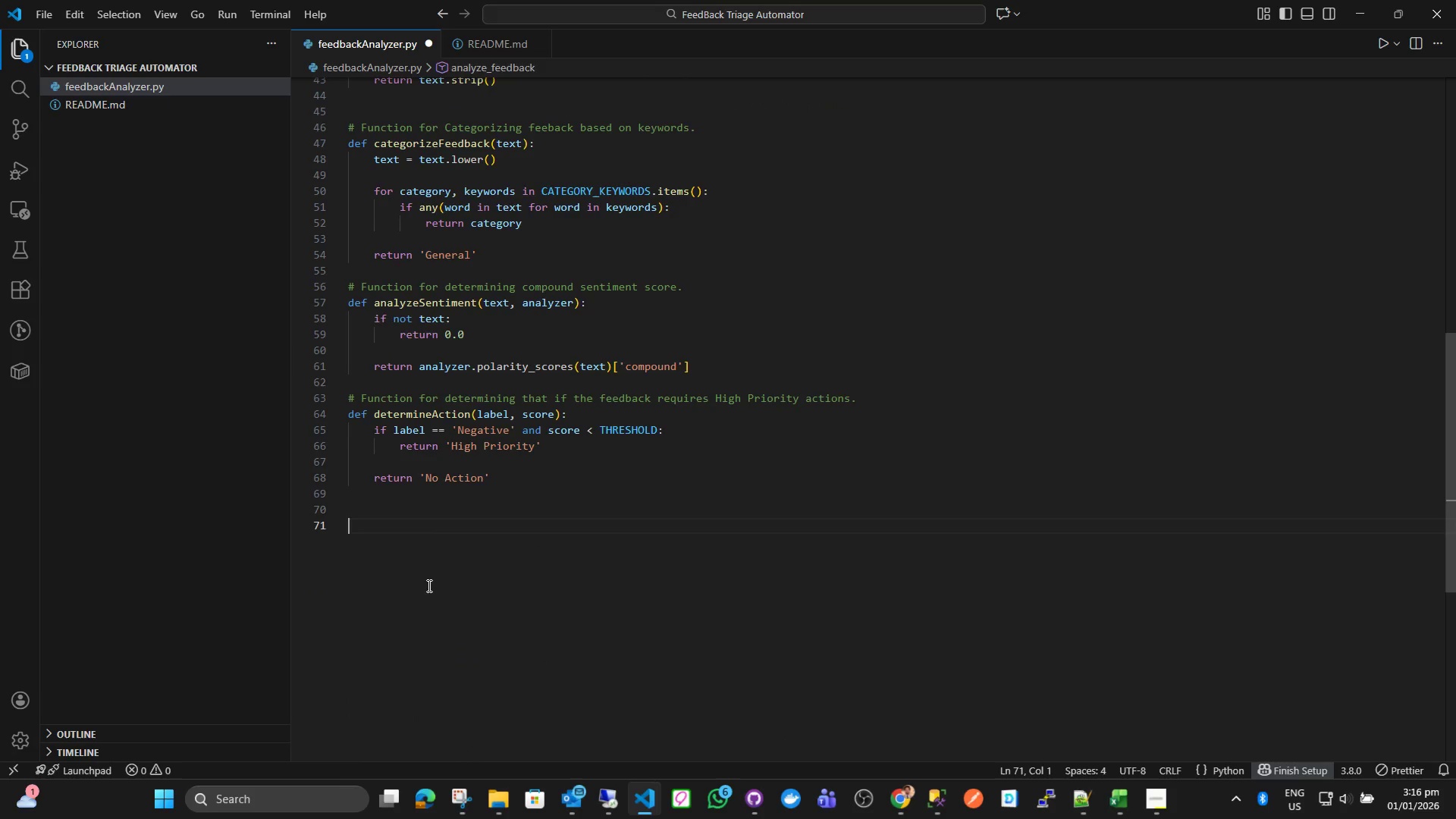 
scroll: coordinate [486, 598], scroll_direction: up, amount: 9.0
 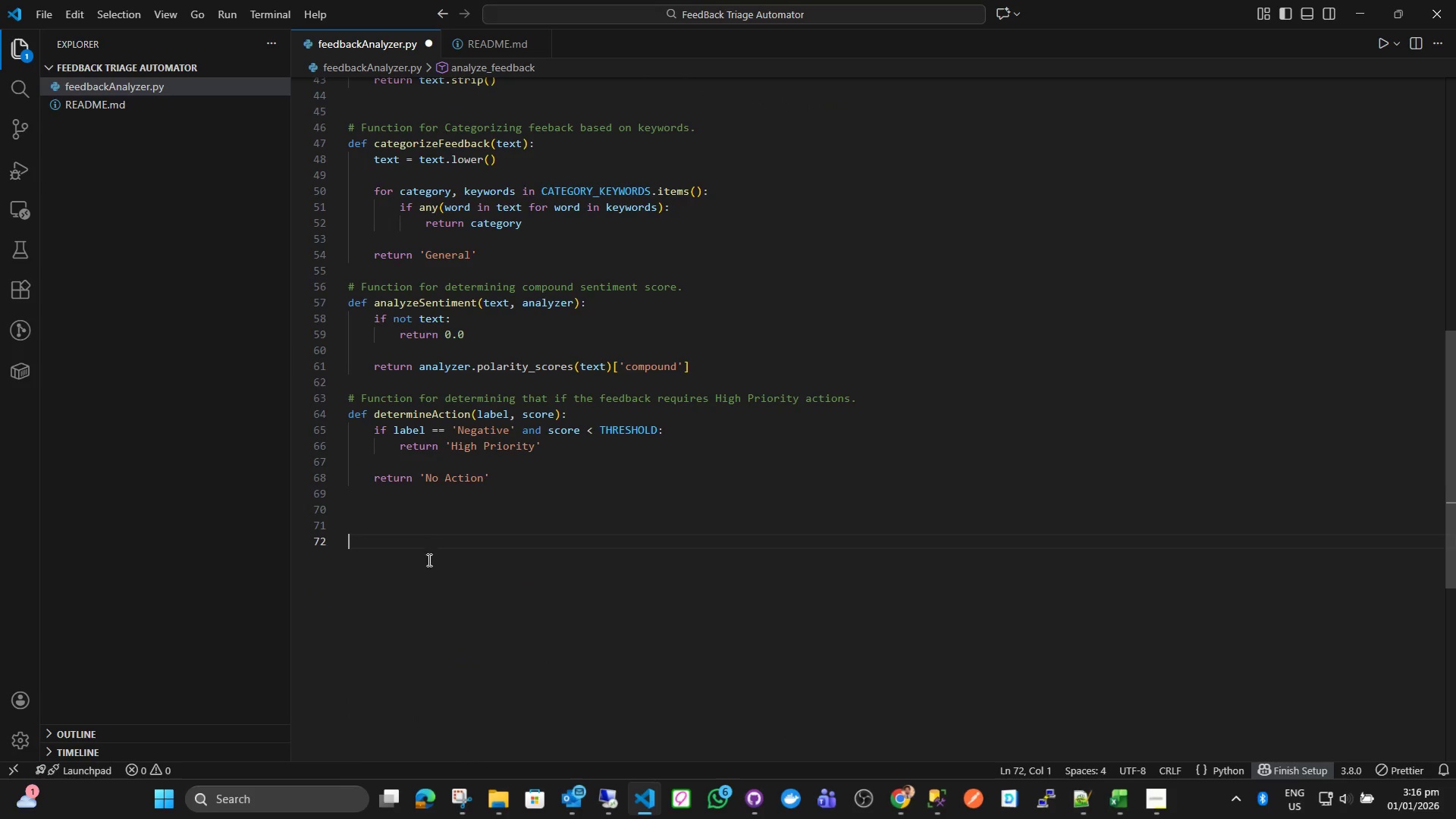 
key(Backspace)
 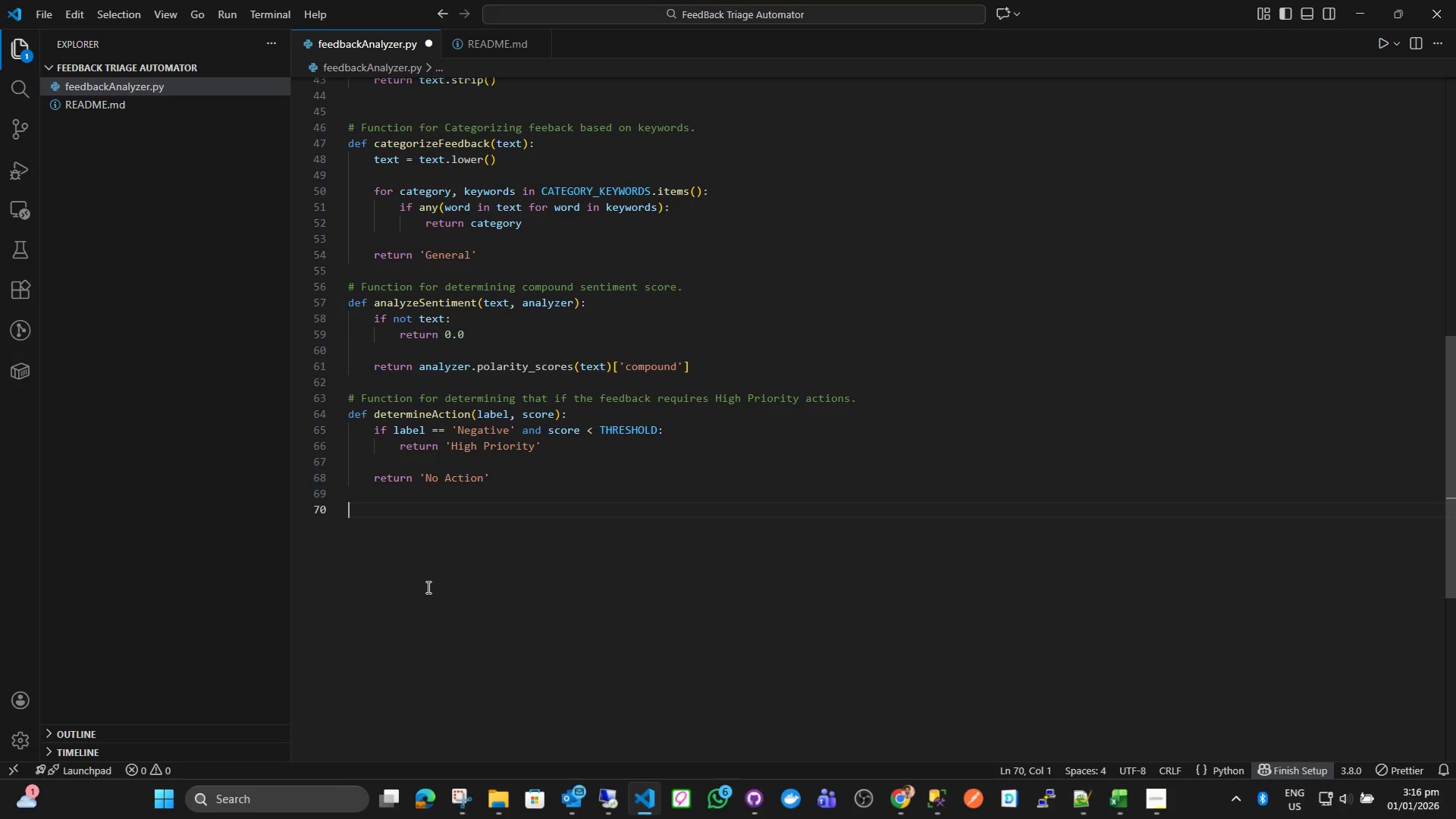 
key(Shift+3)
 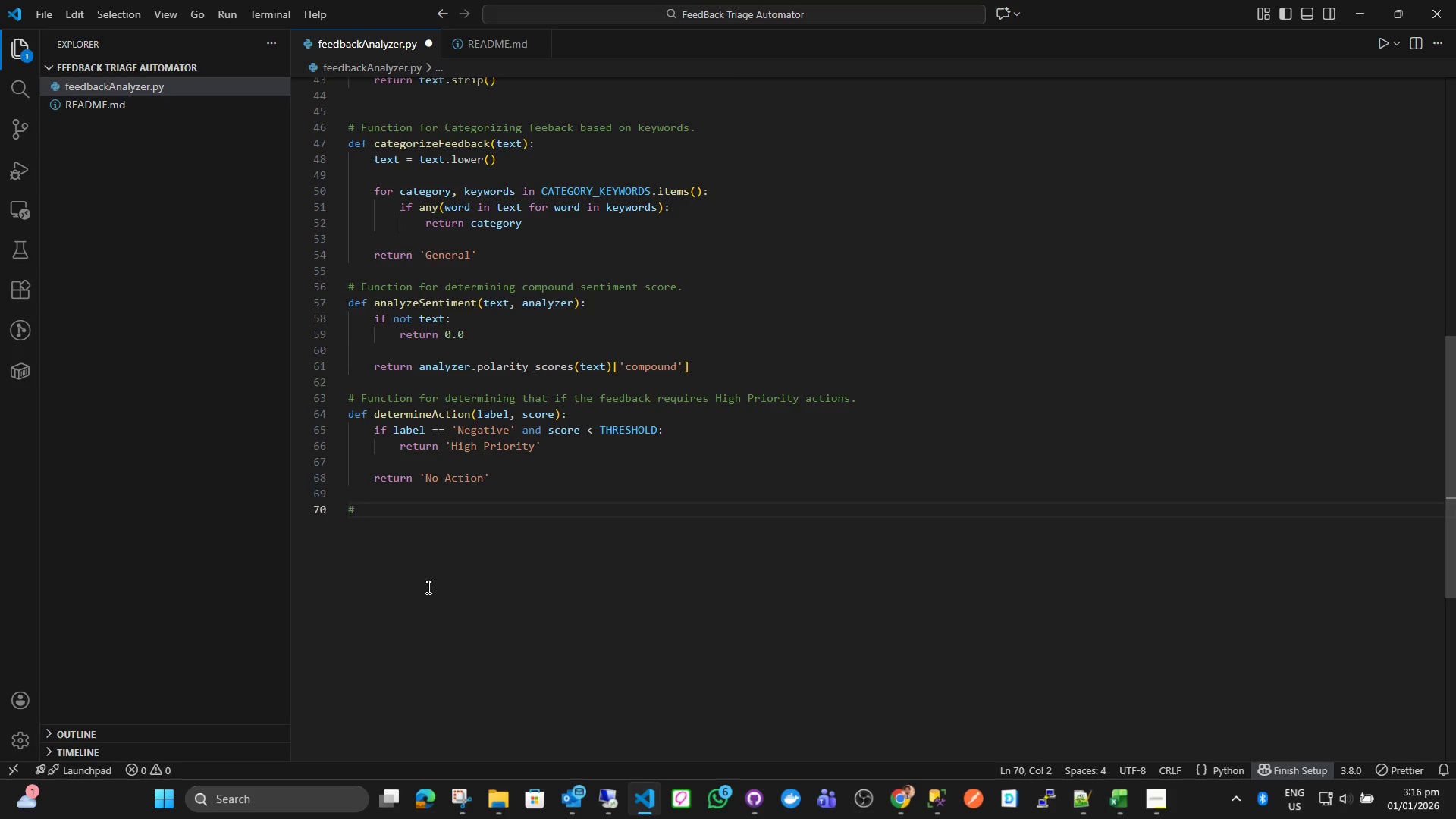 
key(Backspace)
 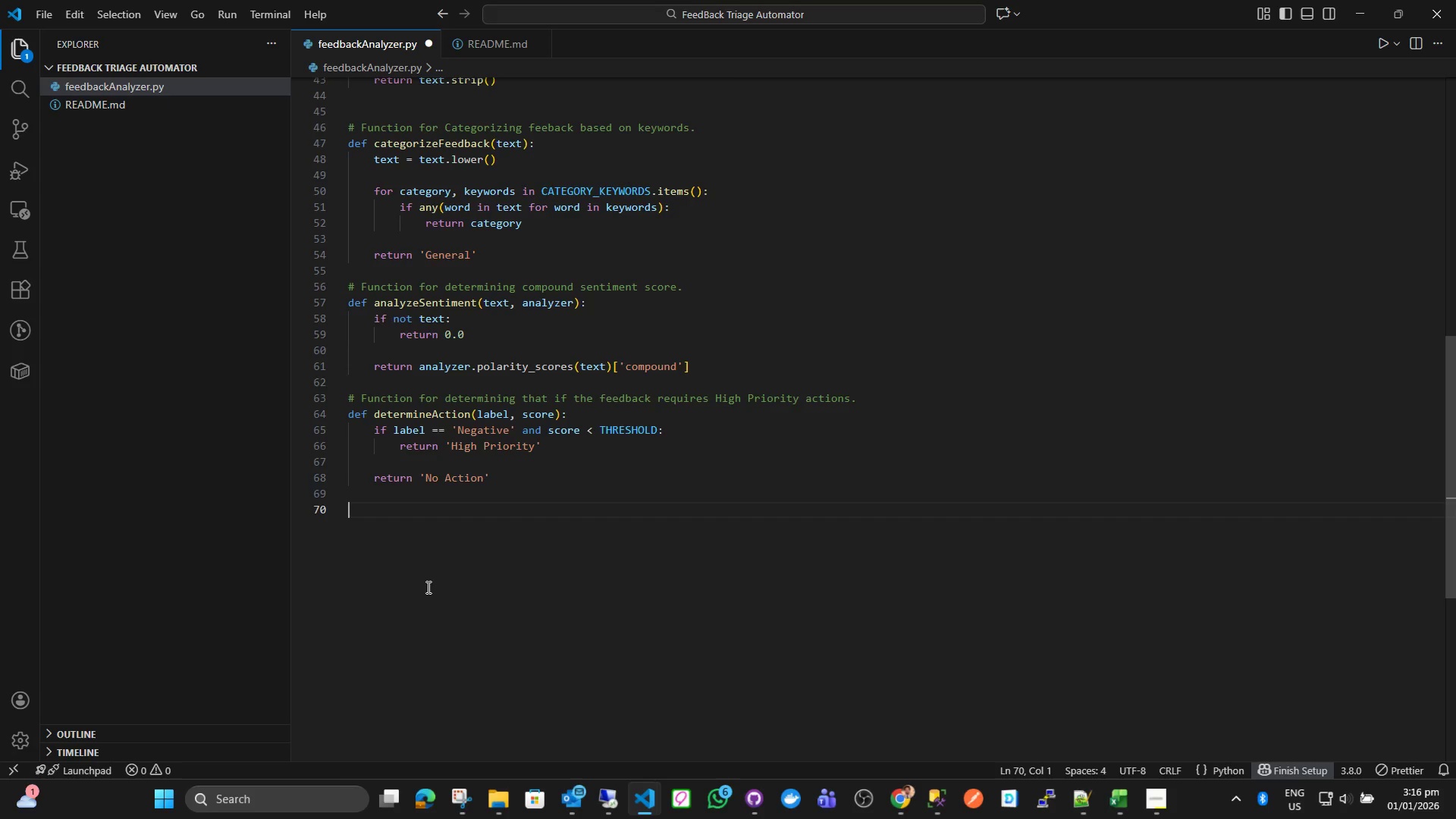 
key(Enter)
 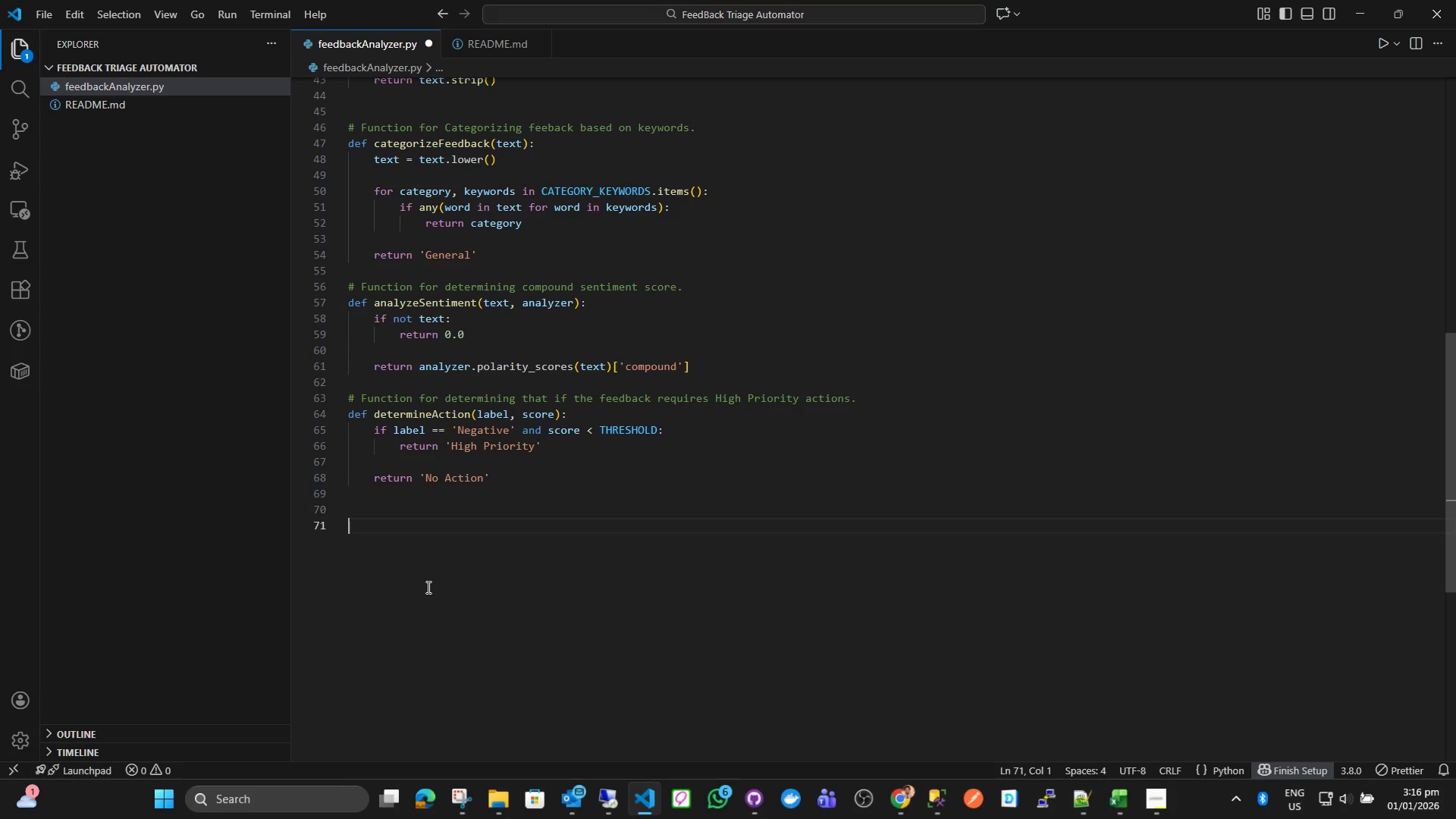 
key(Shift+3)
 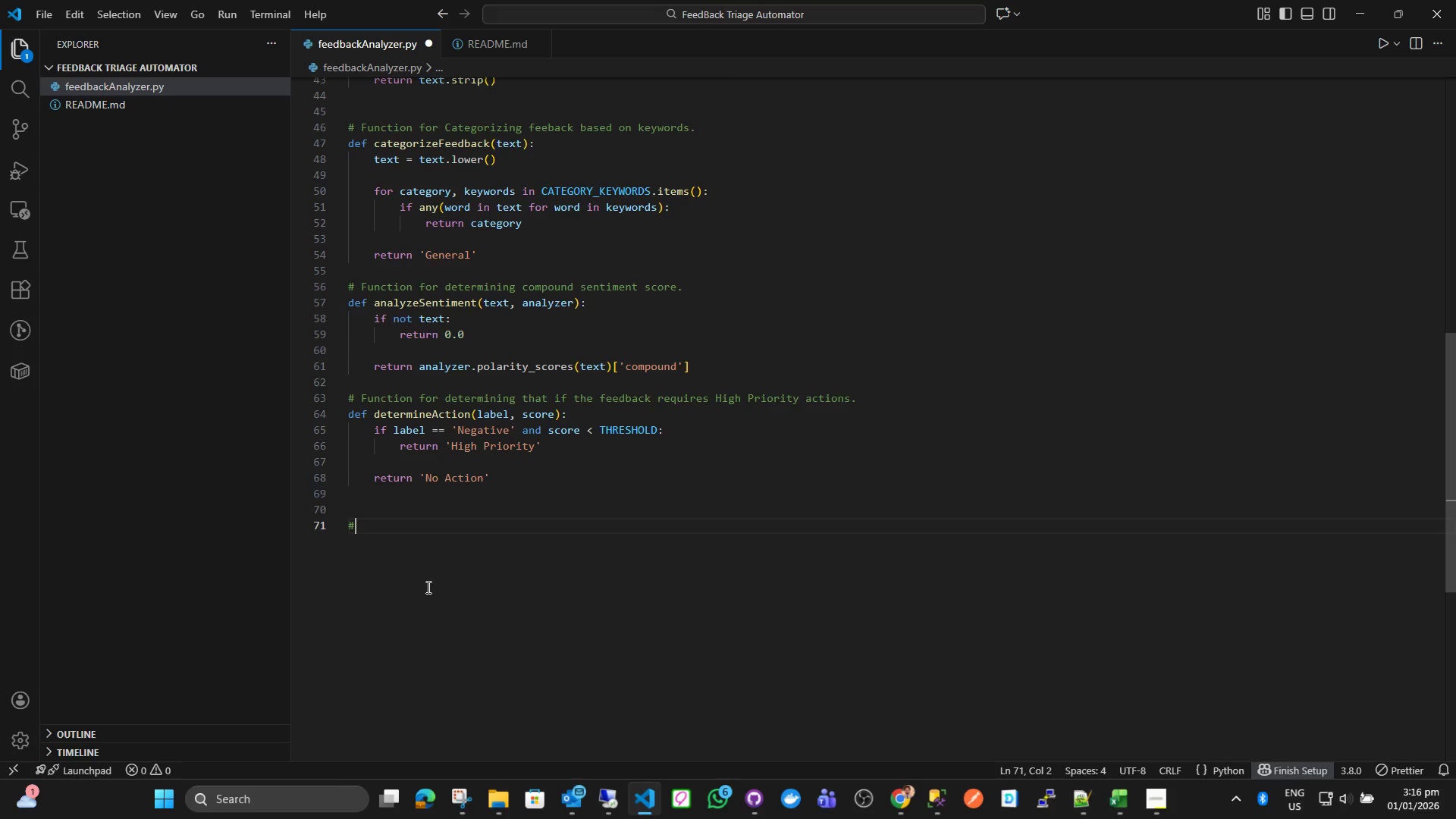 
key(Backspace)
type(def feedbackSummary(df)
 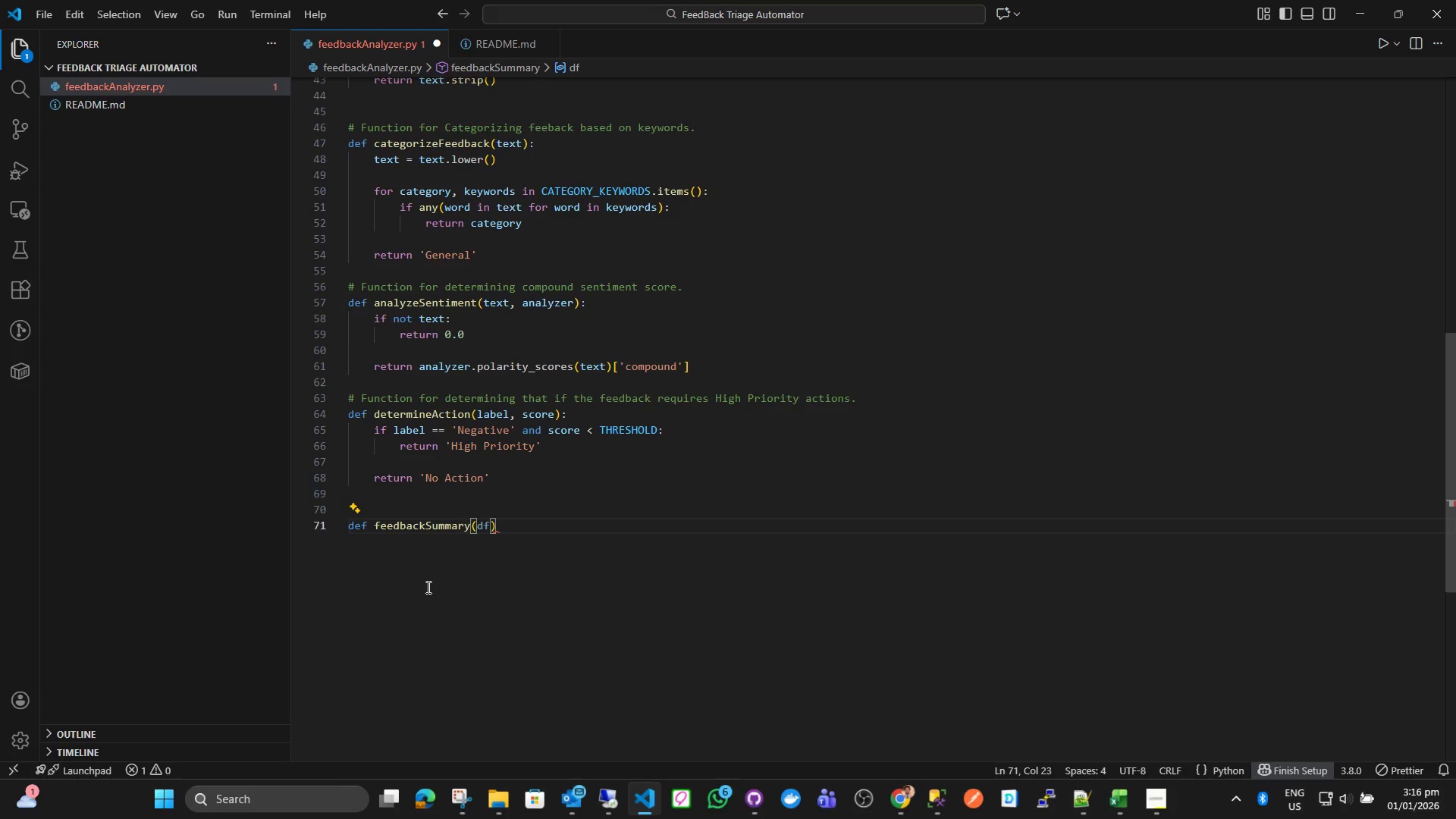 
key(ArrowRight)
 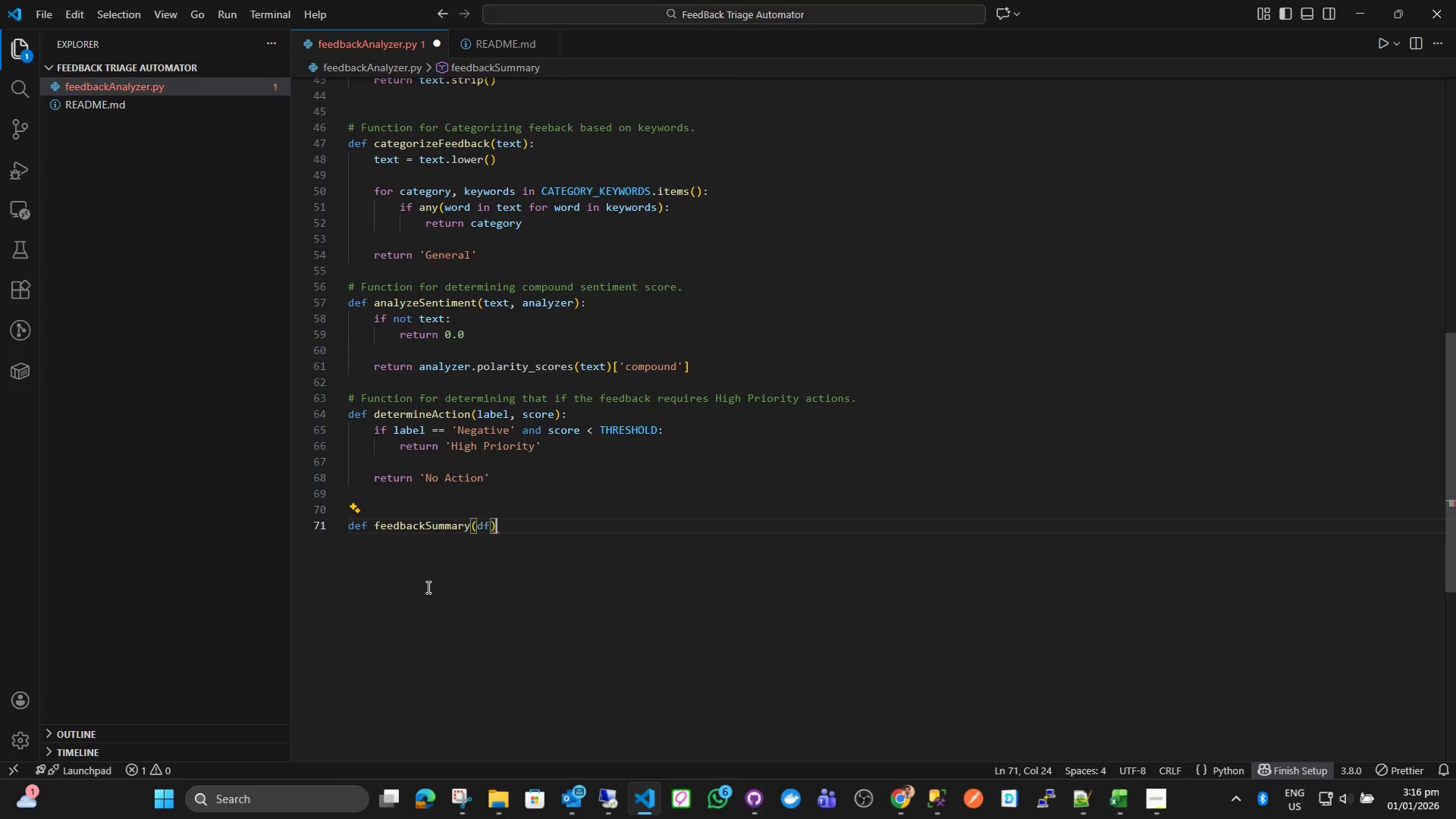 
key(Shift+ShiftLeft)
 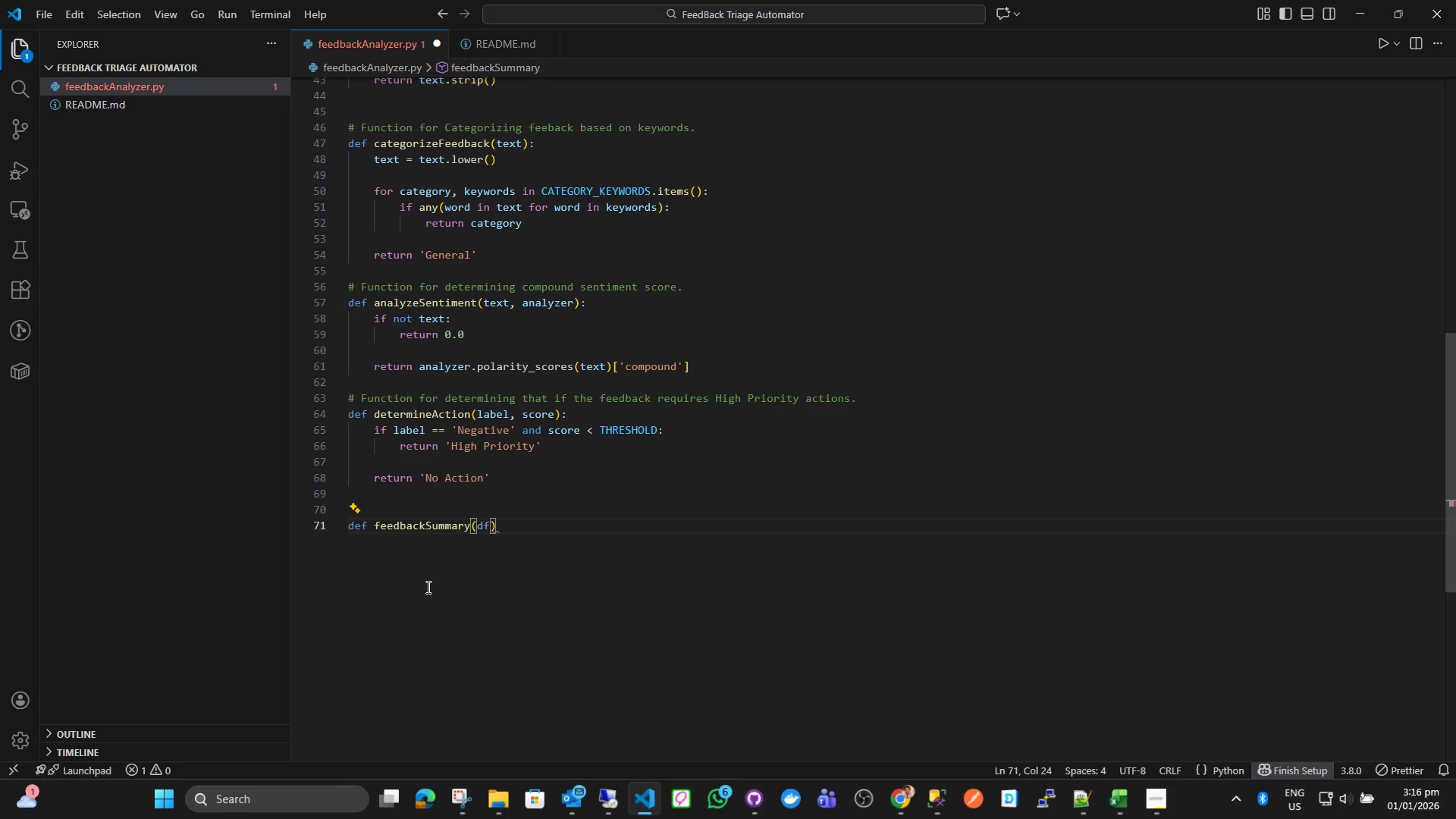 
key(Shift+Semicolon)
 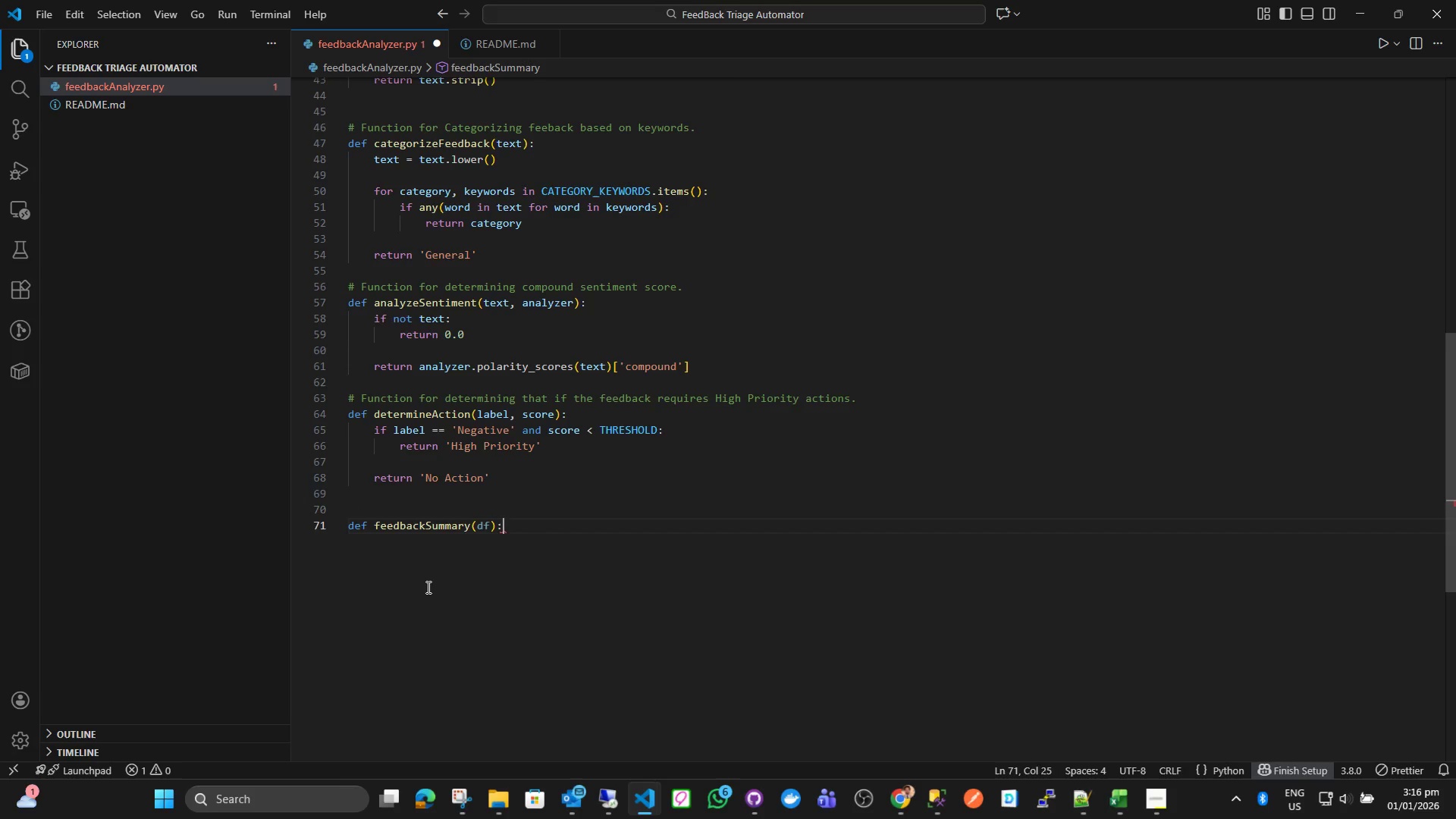 
key(Enter)
 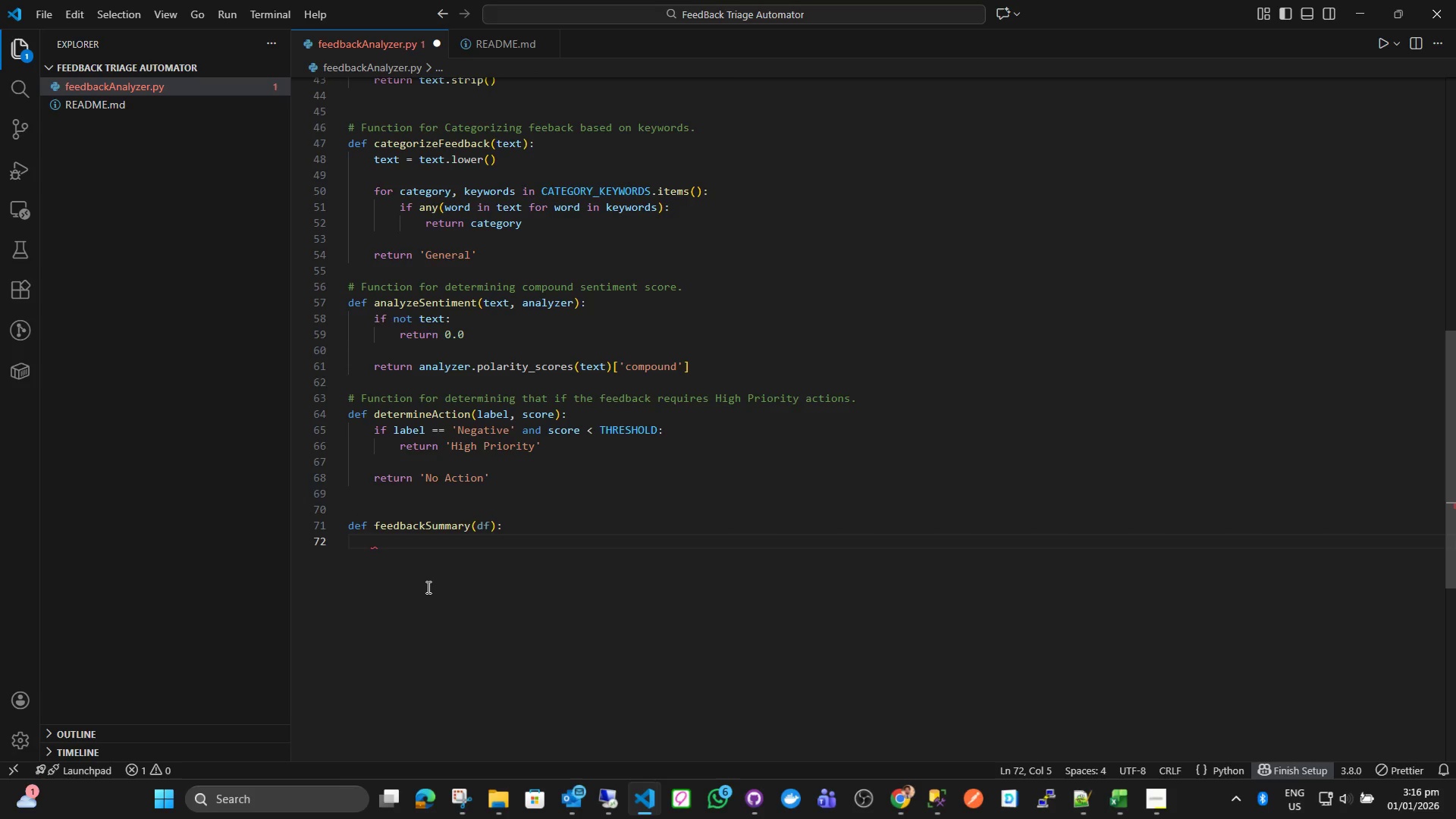 
type(total = len(df)
 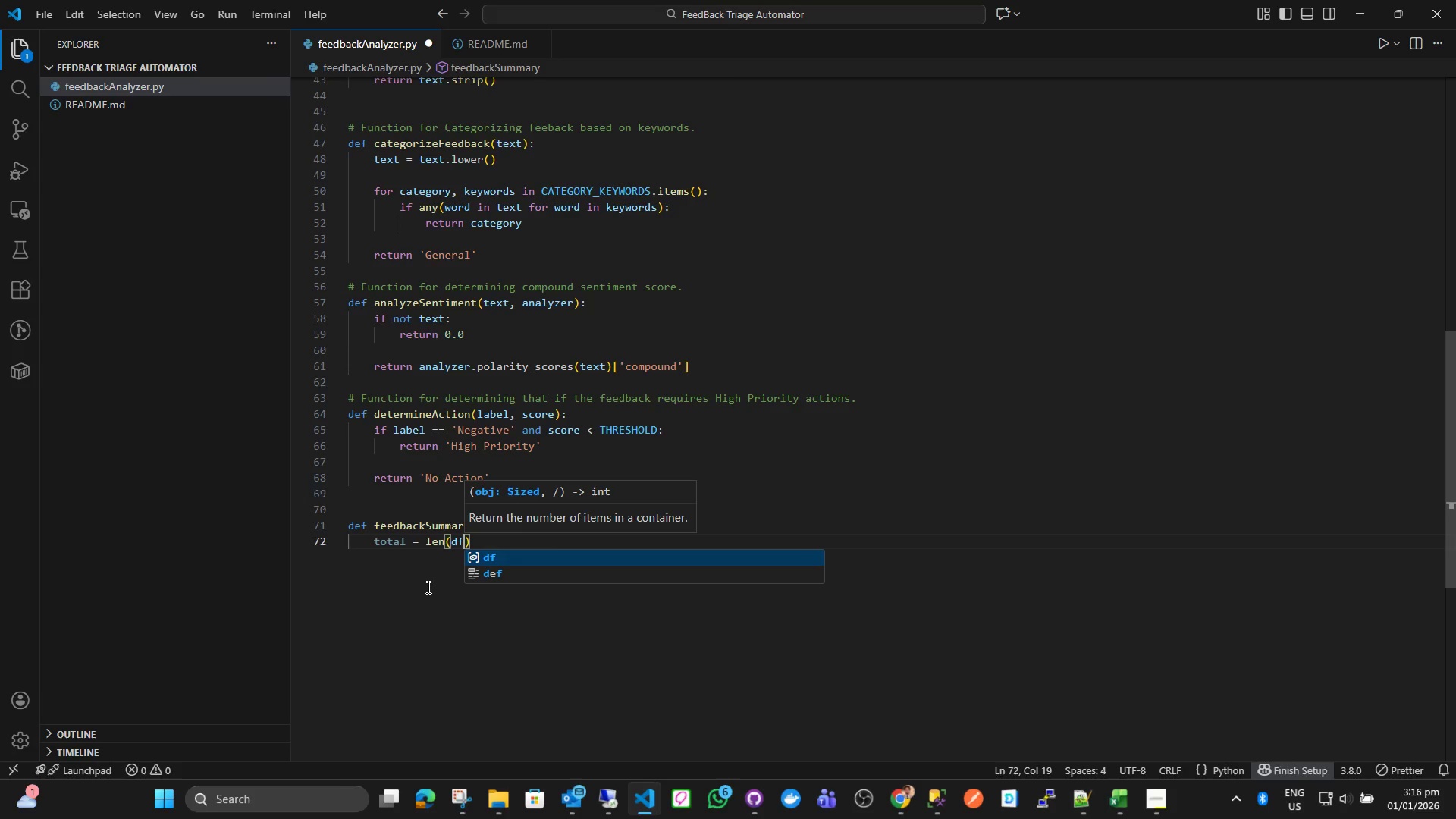 
key(ArrowRight)
 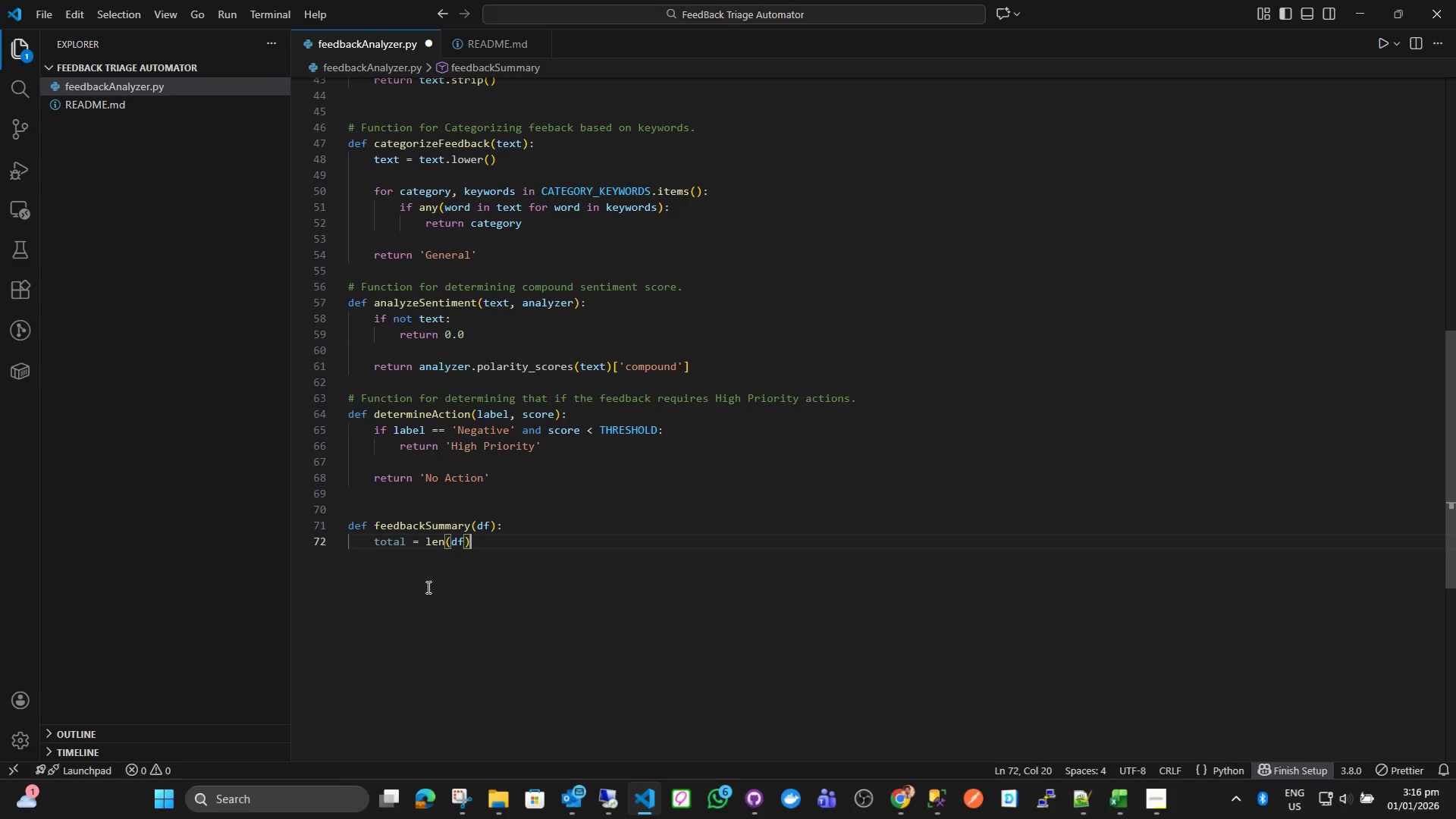 
key(Enter)
 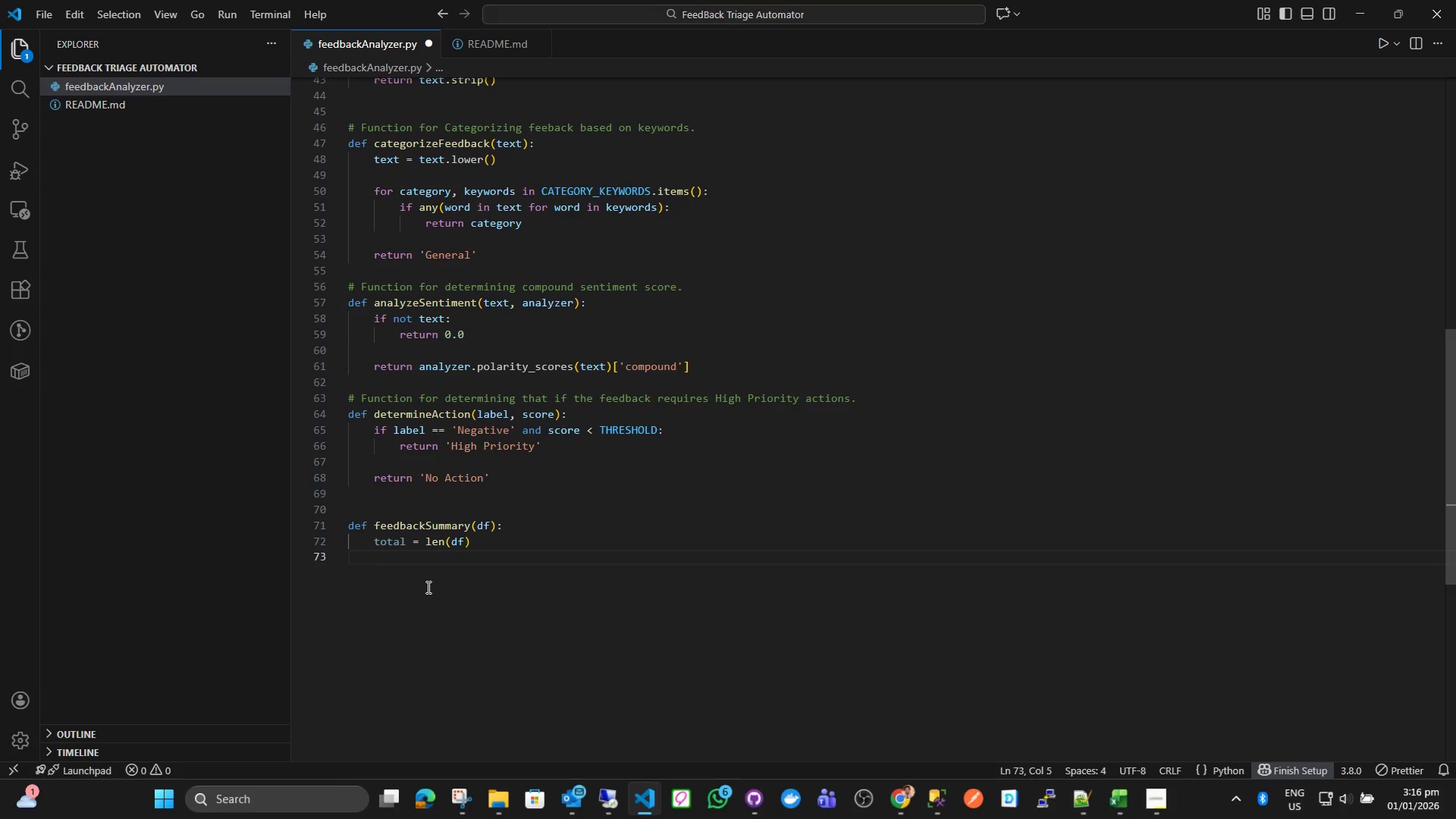 
type(positive = len(df[df['Semt)
key(Backspace)
key(Backspace)
type(ntiment_Label)
 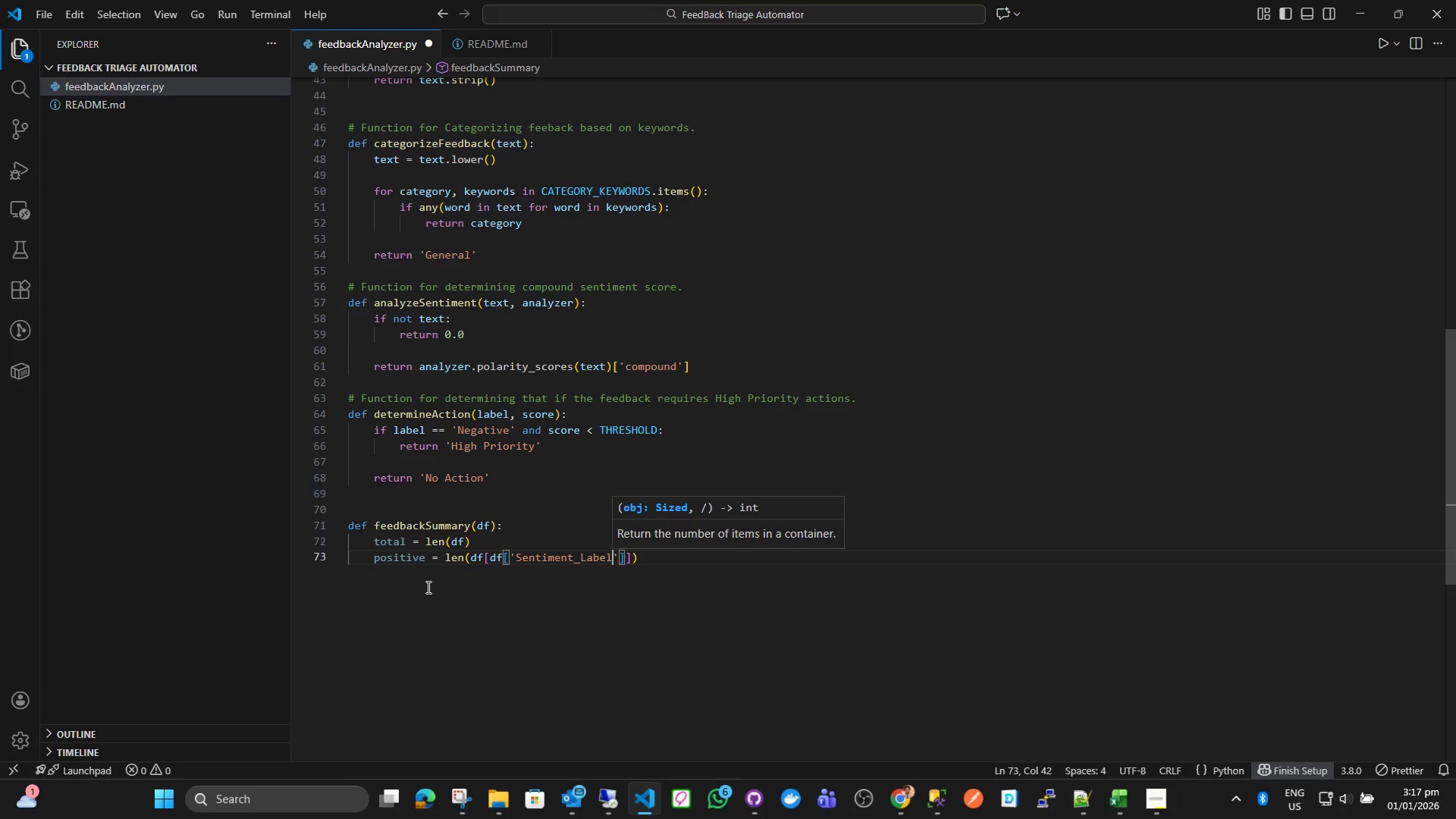 
key(ArrowRight)
 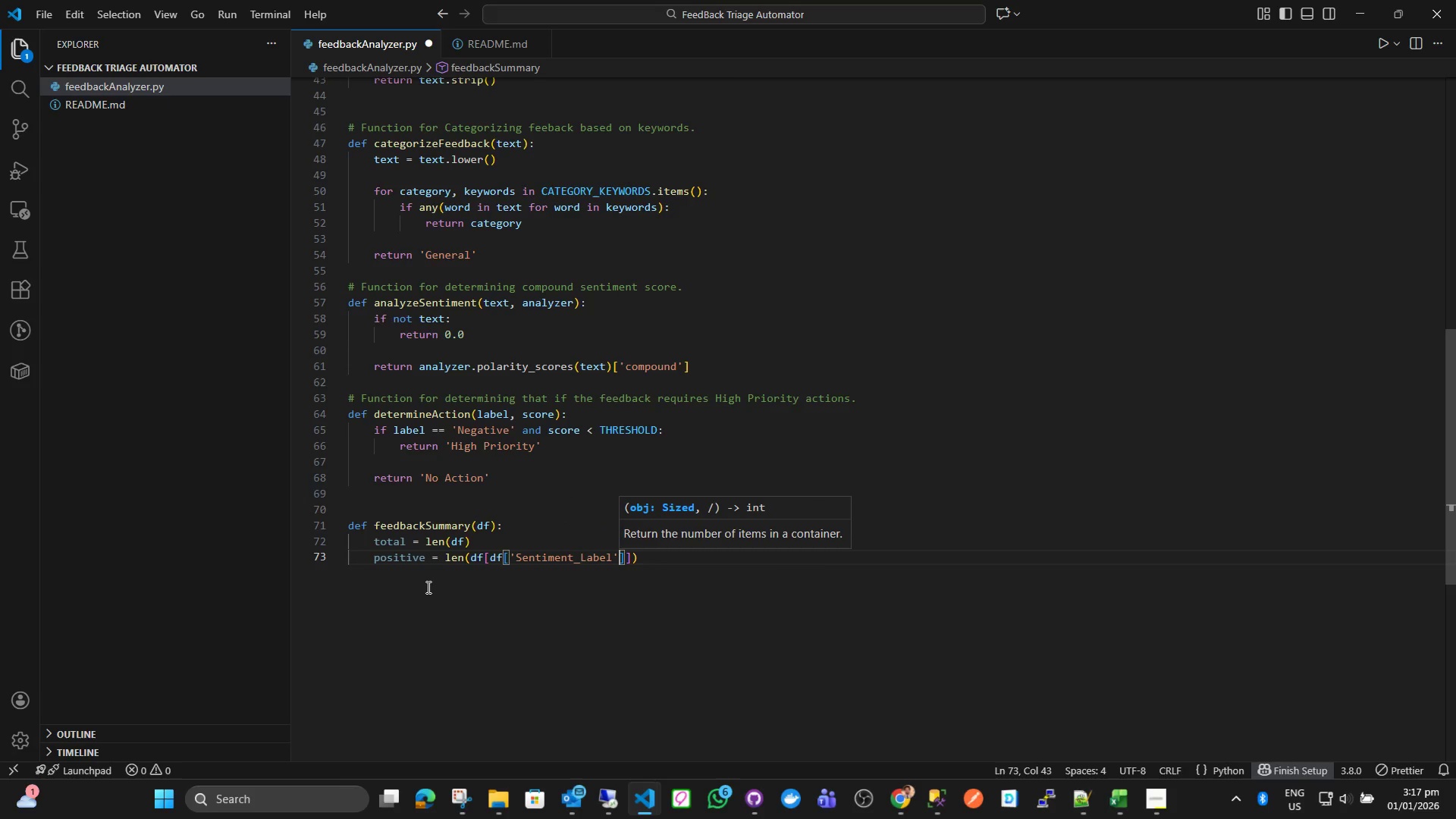 
key(ArrowRight)
 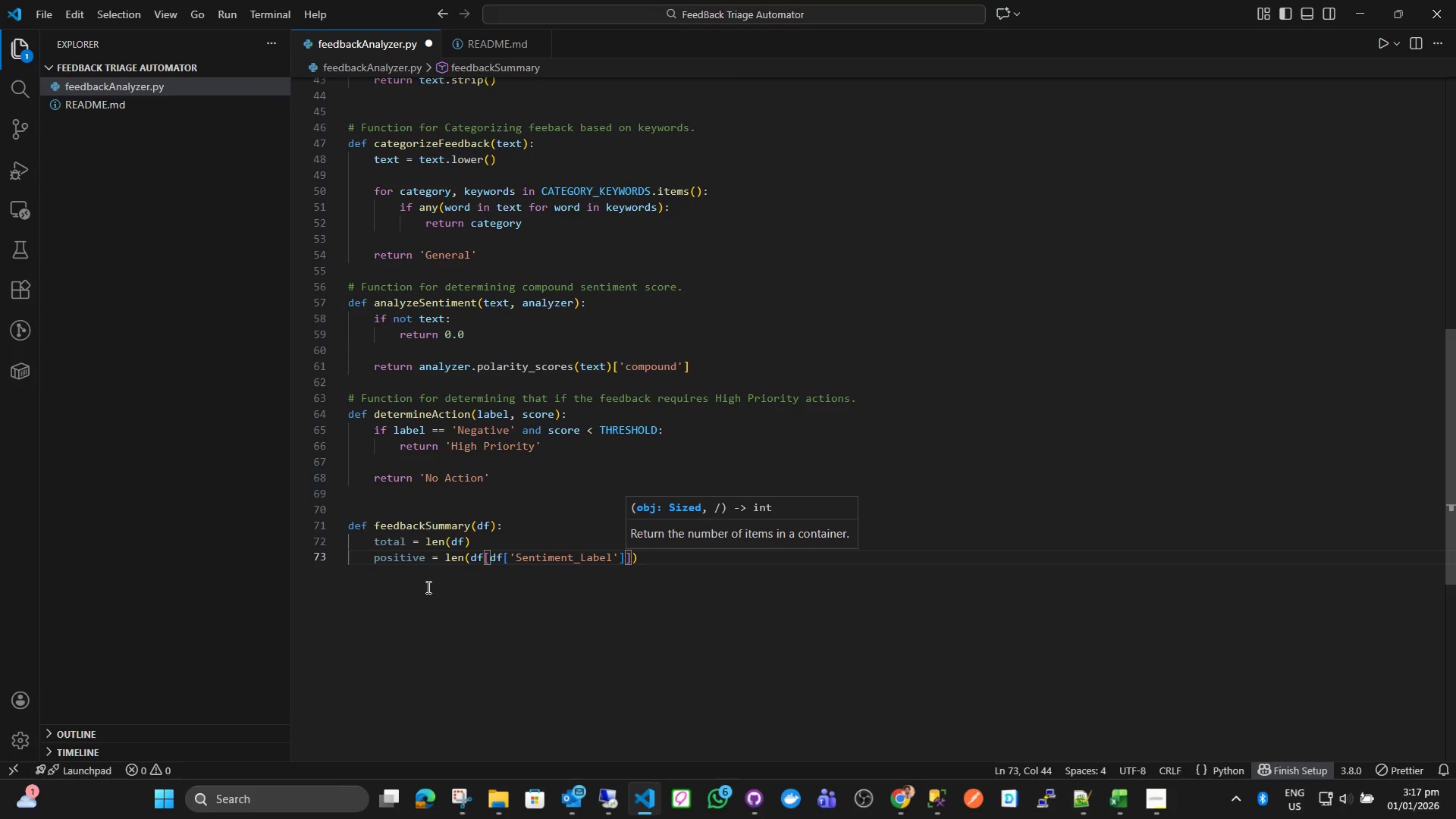 
type( == 'Positive)
 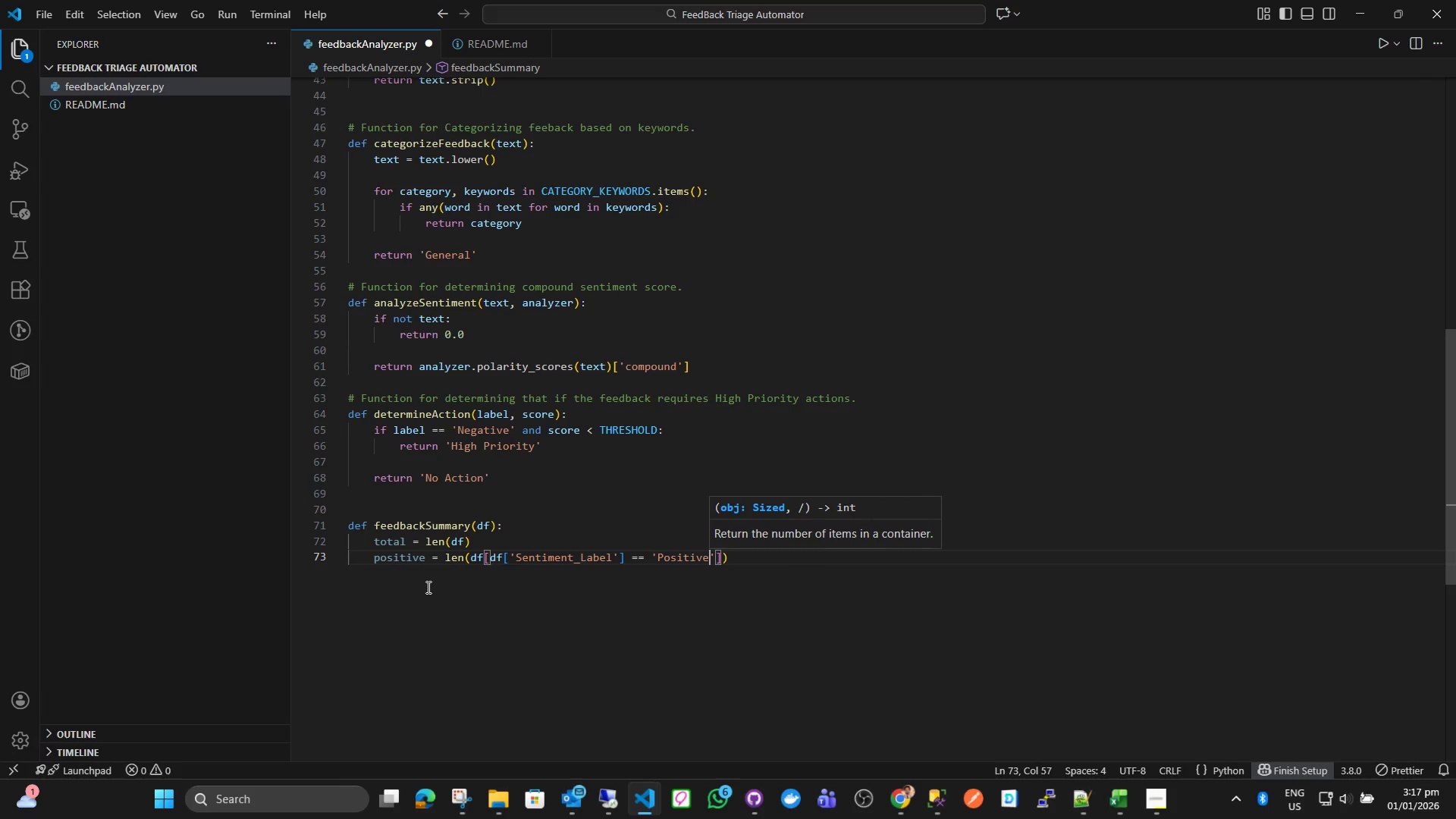 
key(ArrowRight)
 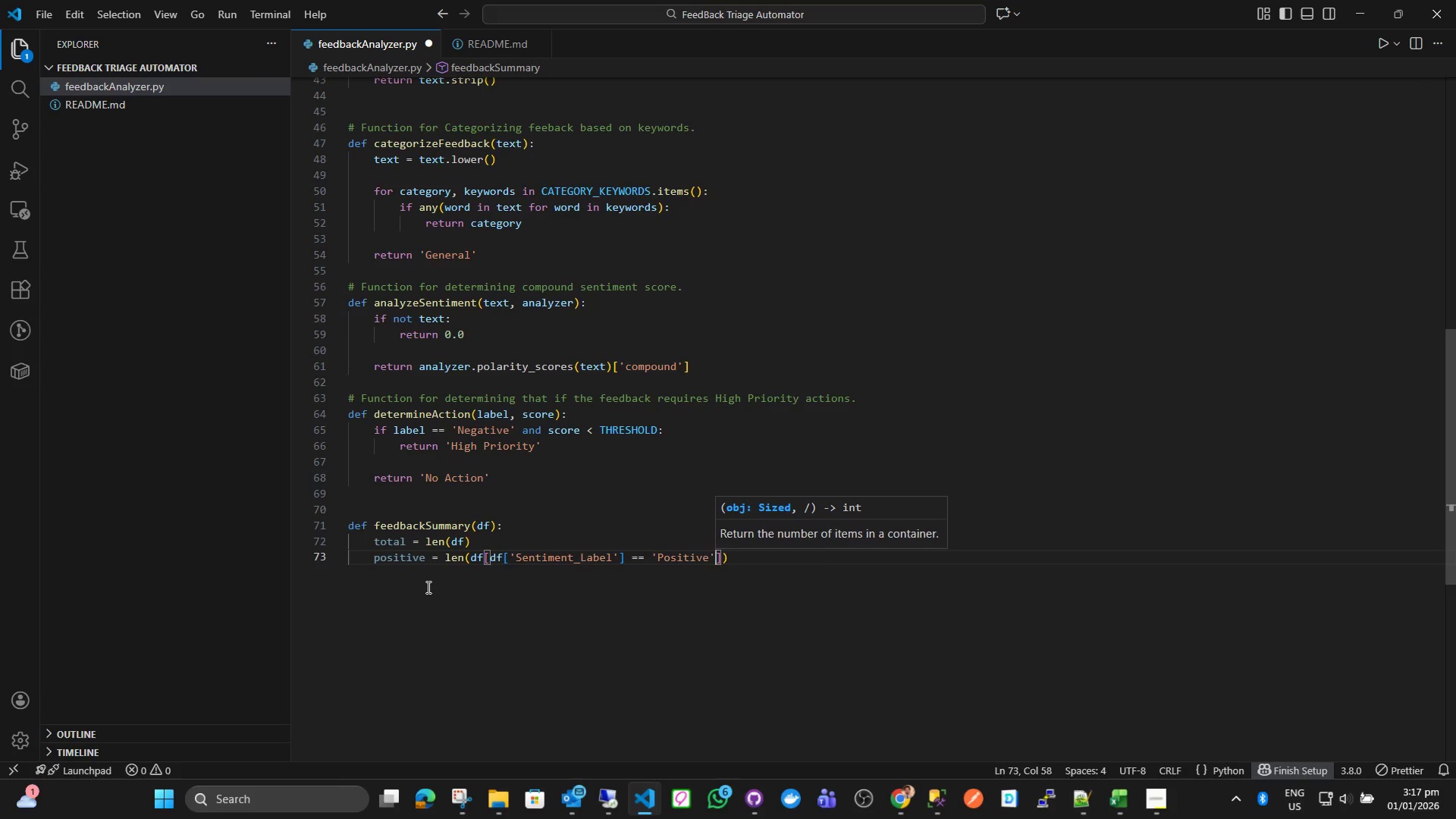 
key(ArrowRight)
 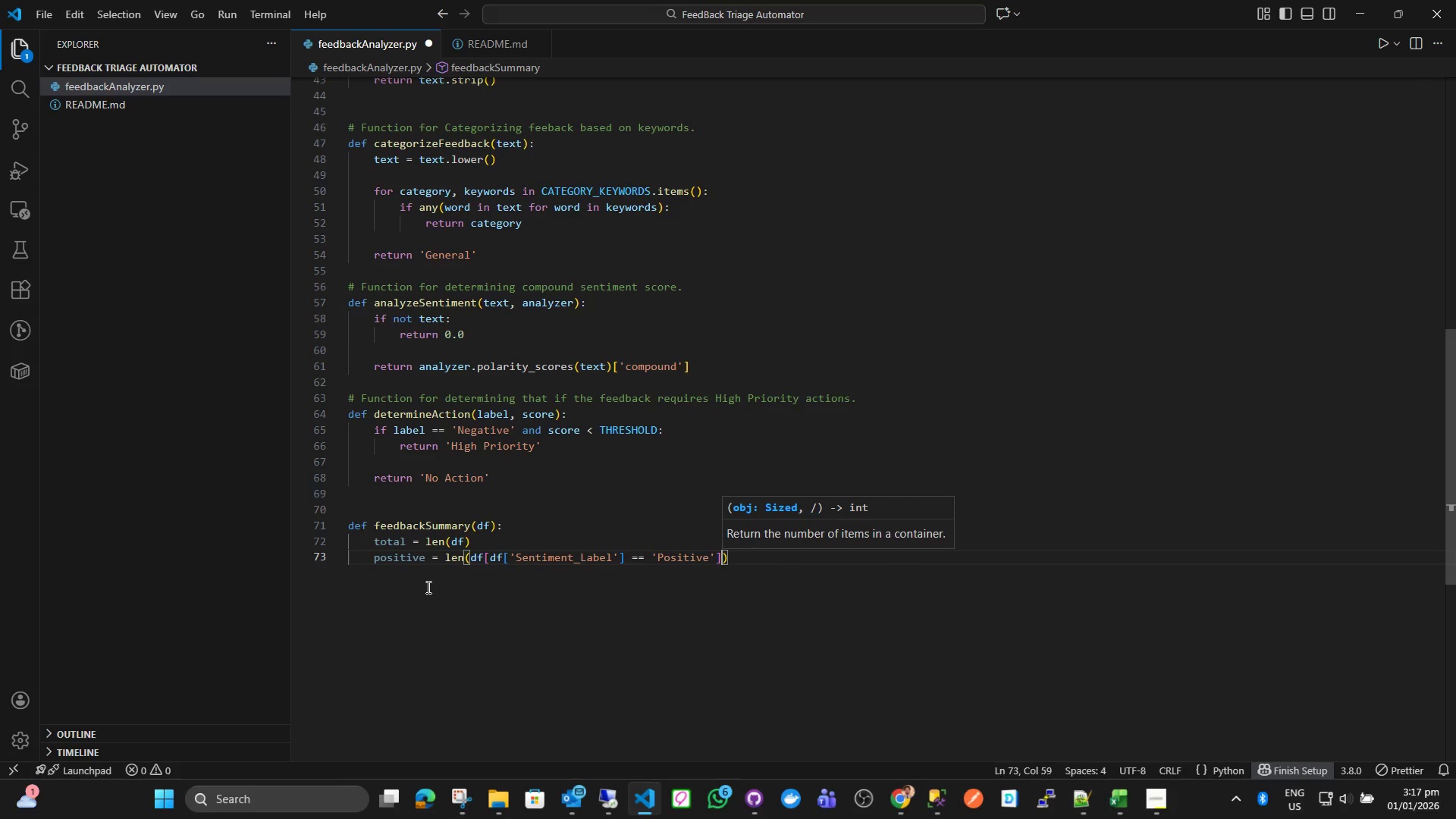 
key(ArrowRight)
 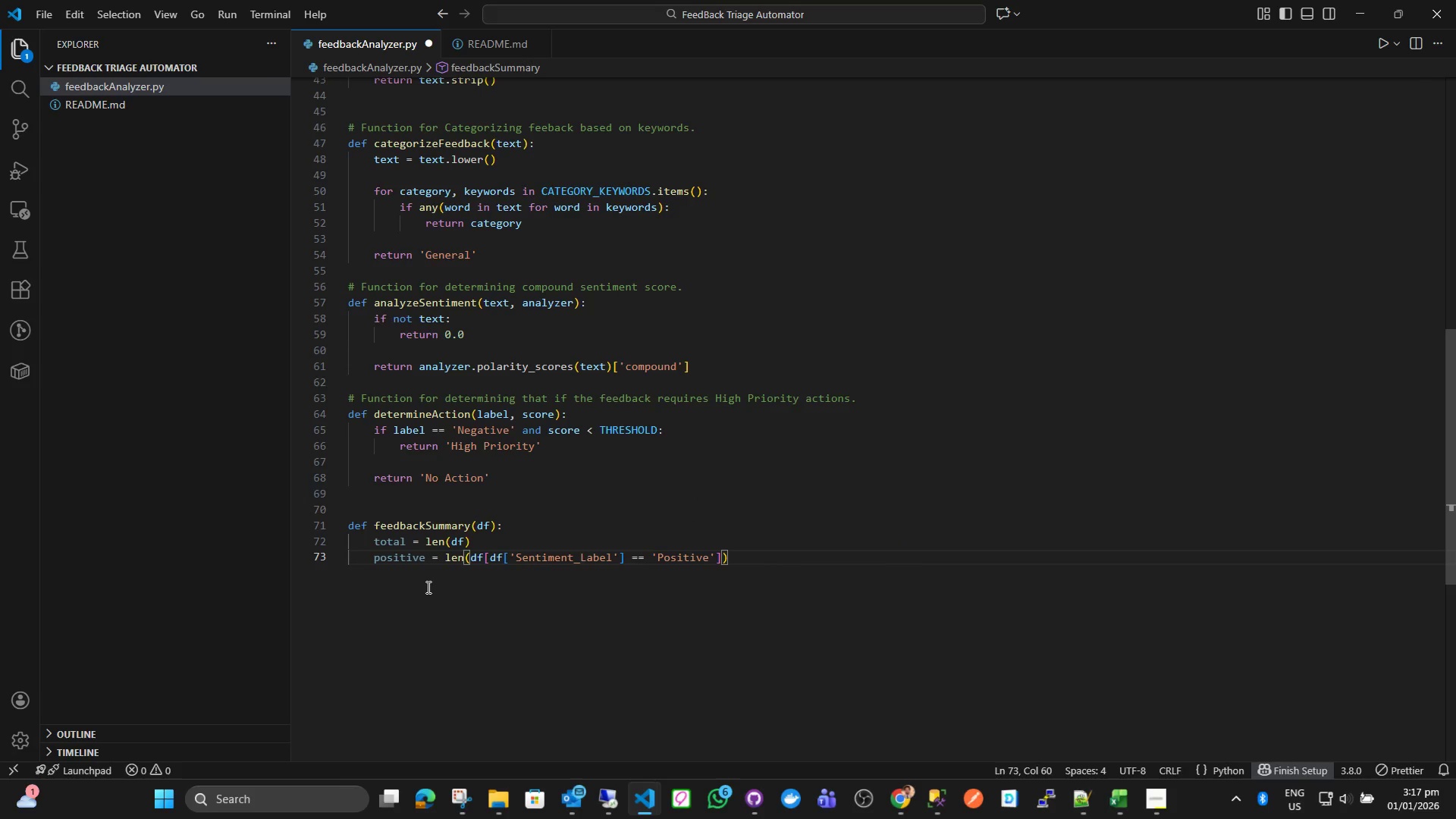 
key(Shift+ArrowUp)
 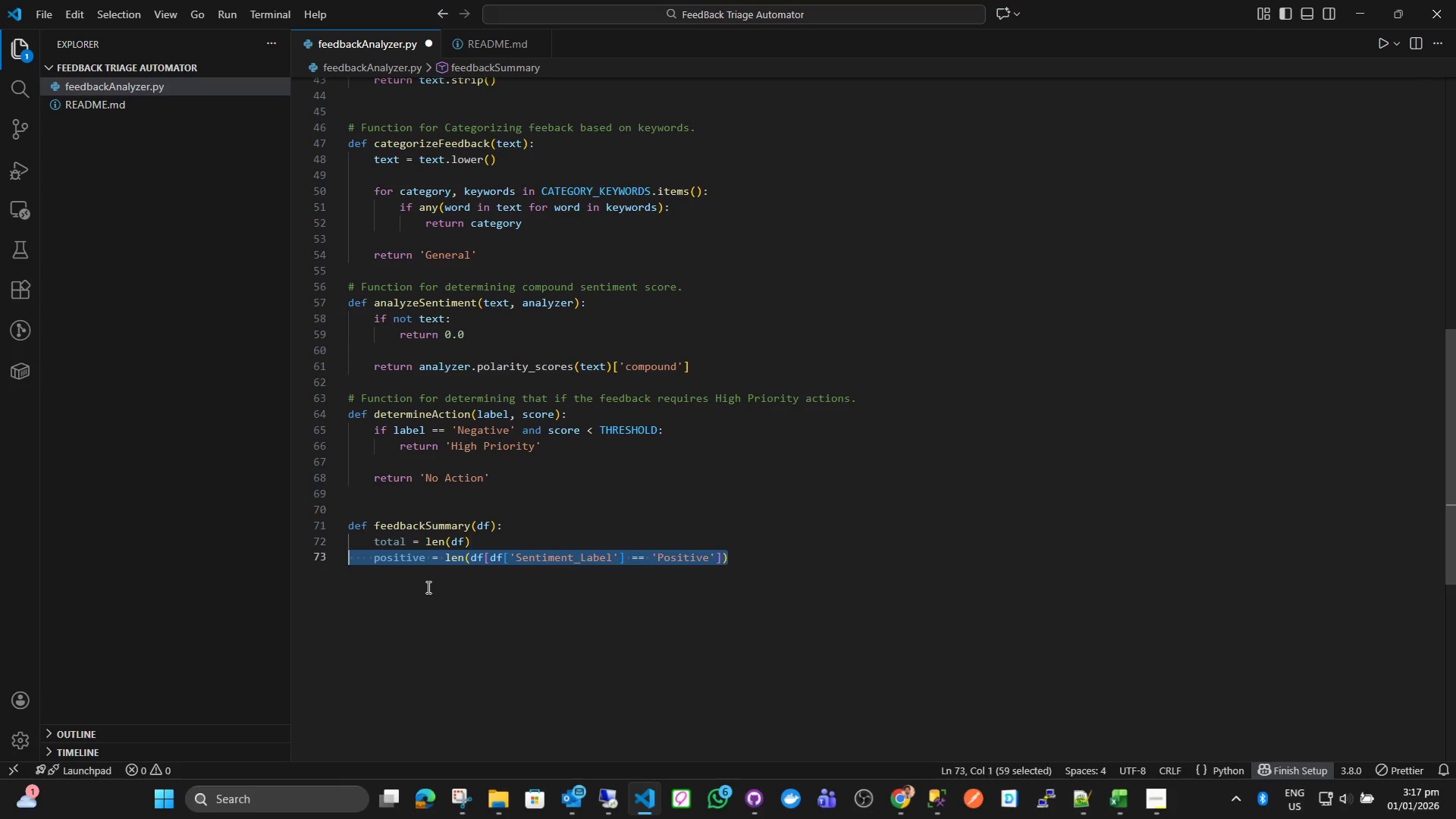 
key(Shift+ArrowRight)
 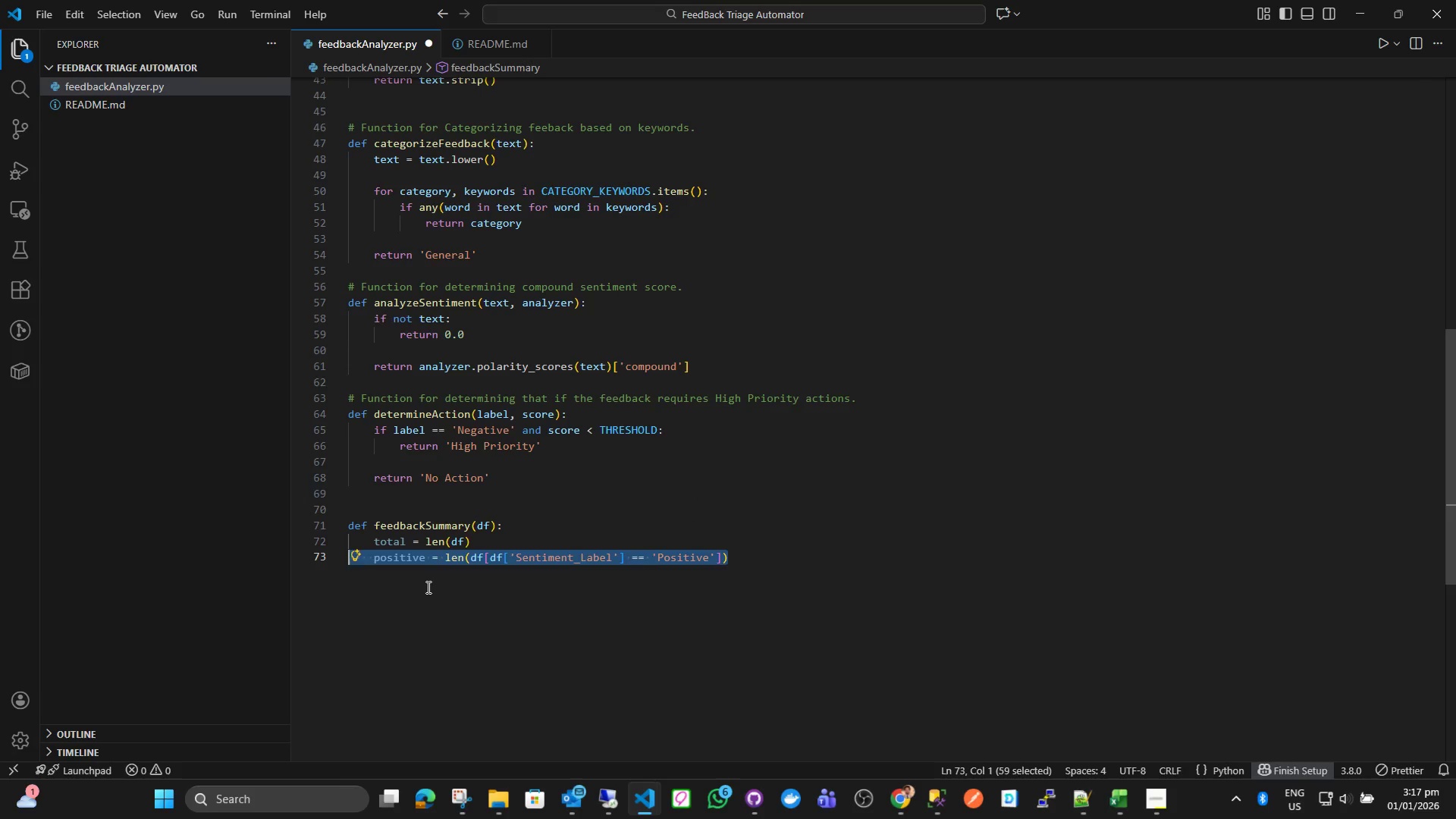 
key(Shift+ArrowRight)
 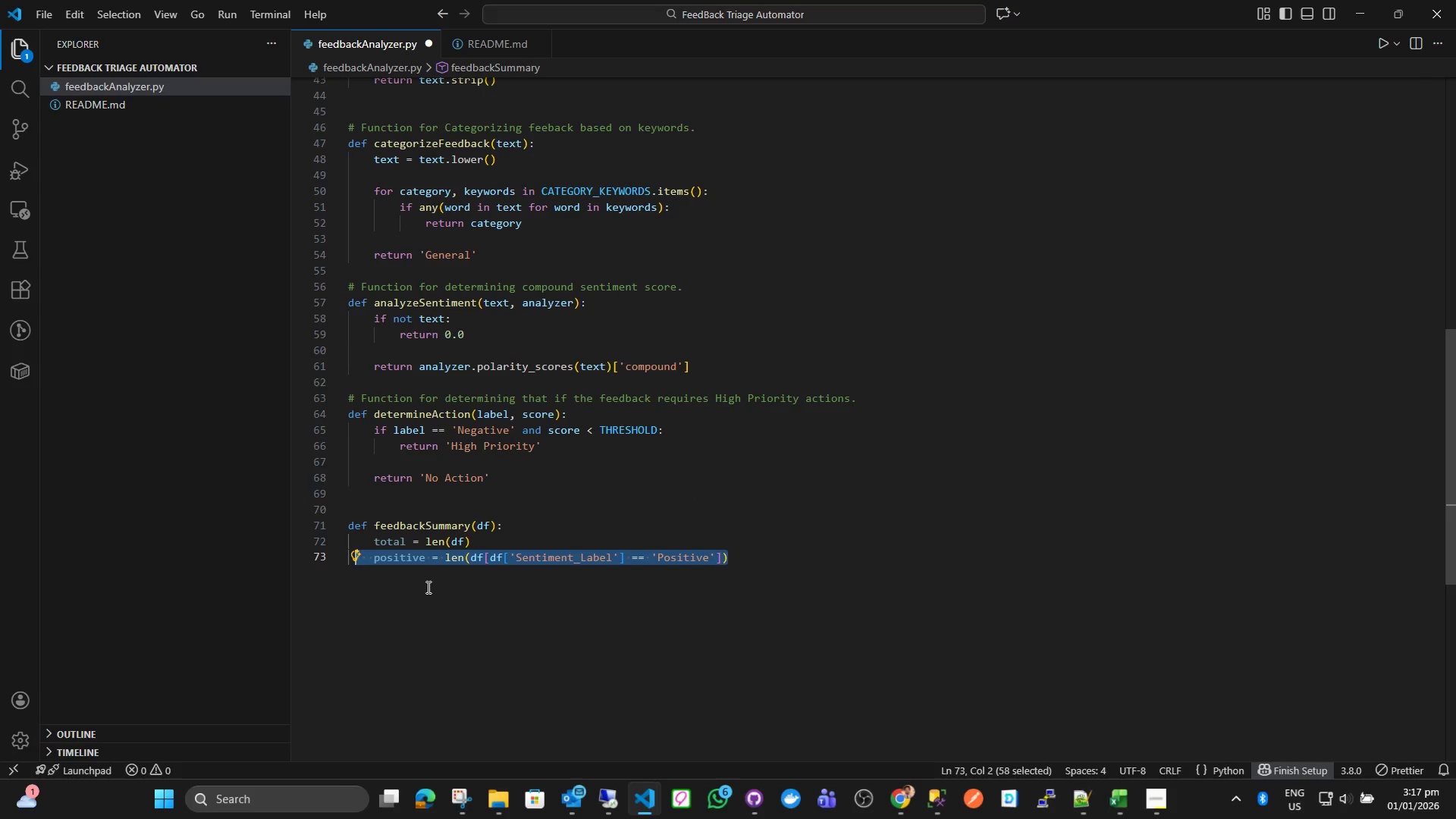 
key(Shift+ArrowRight)
 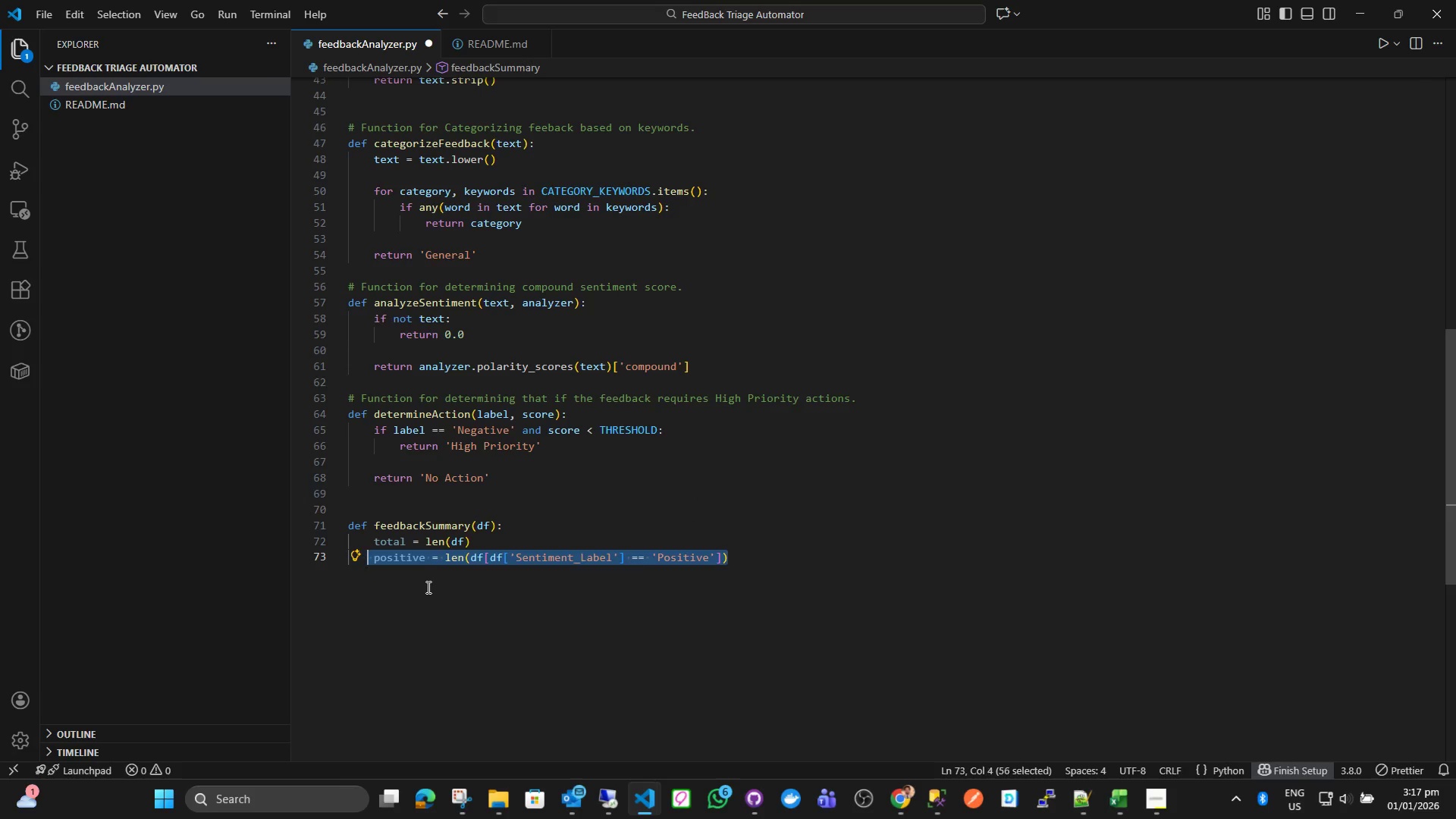 
key(Shift+ArrowRight)
 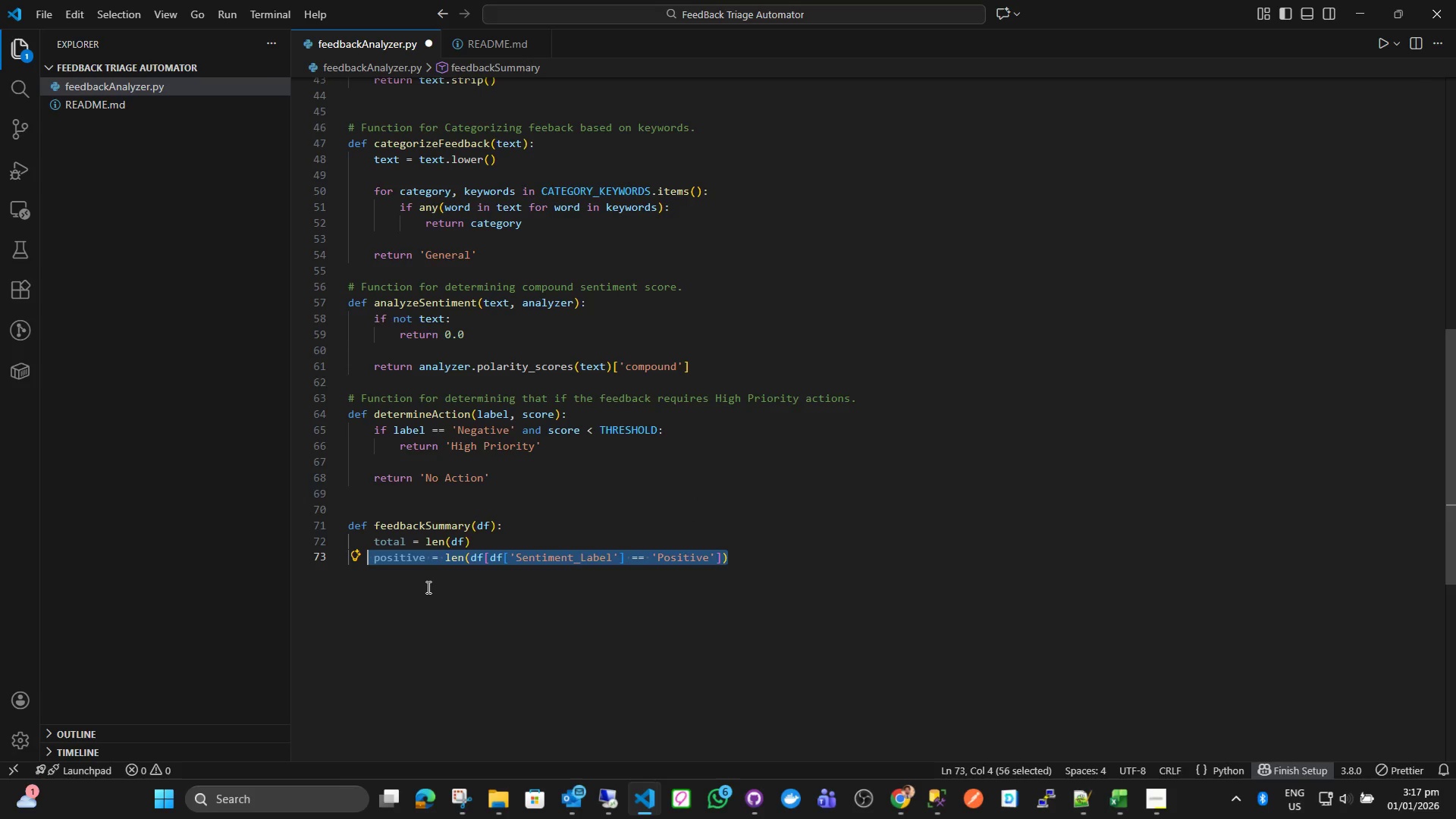 
key(Shift+ArrowRight)
 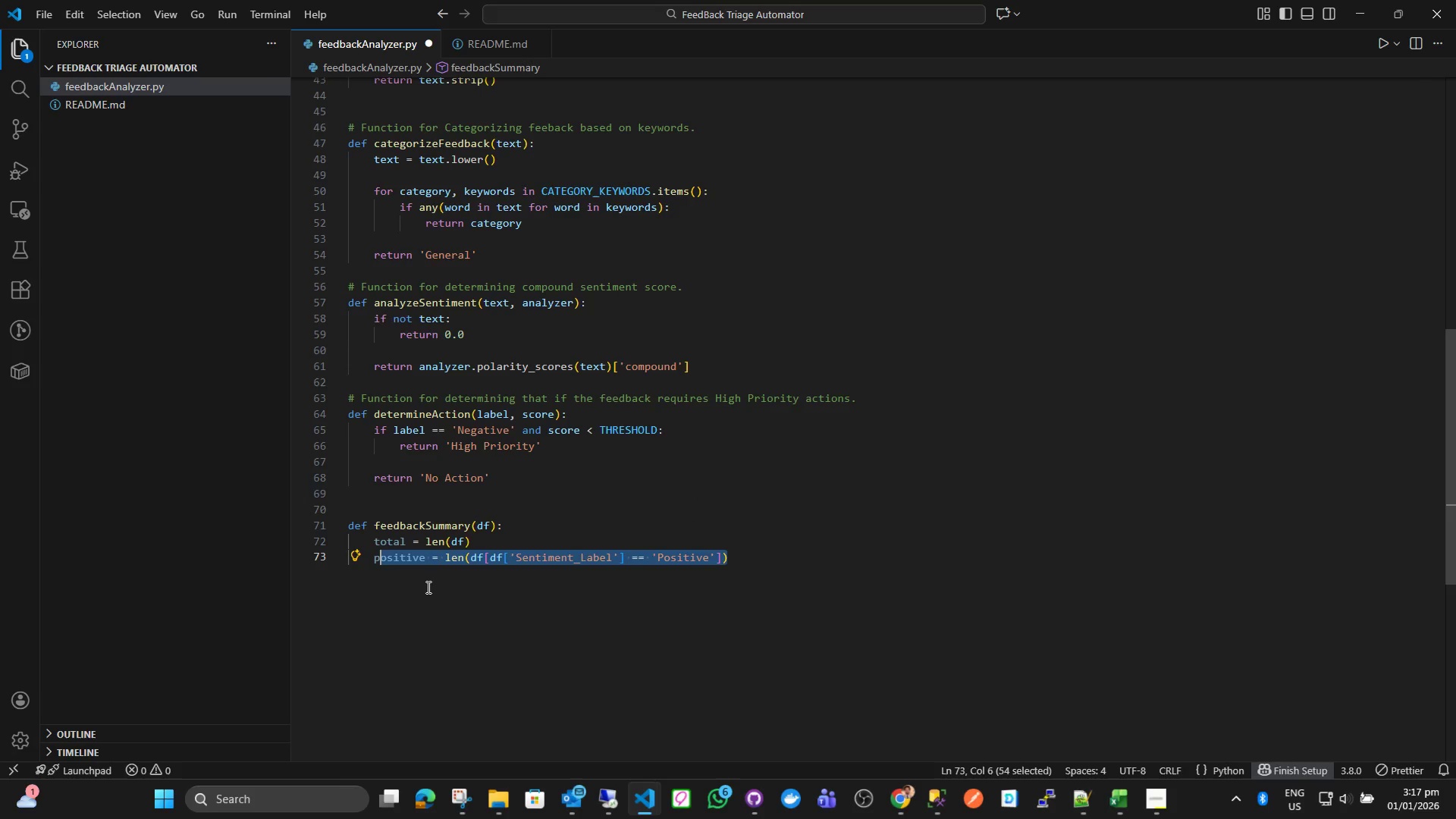 
key(Shift+ArrowRight)
 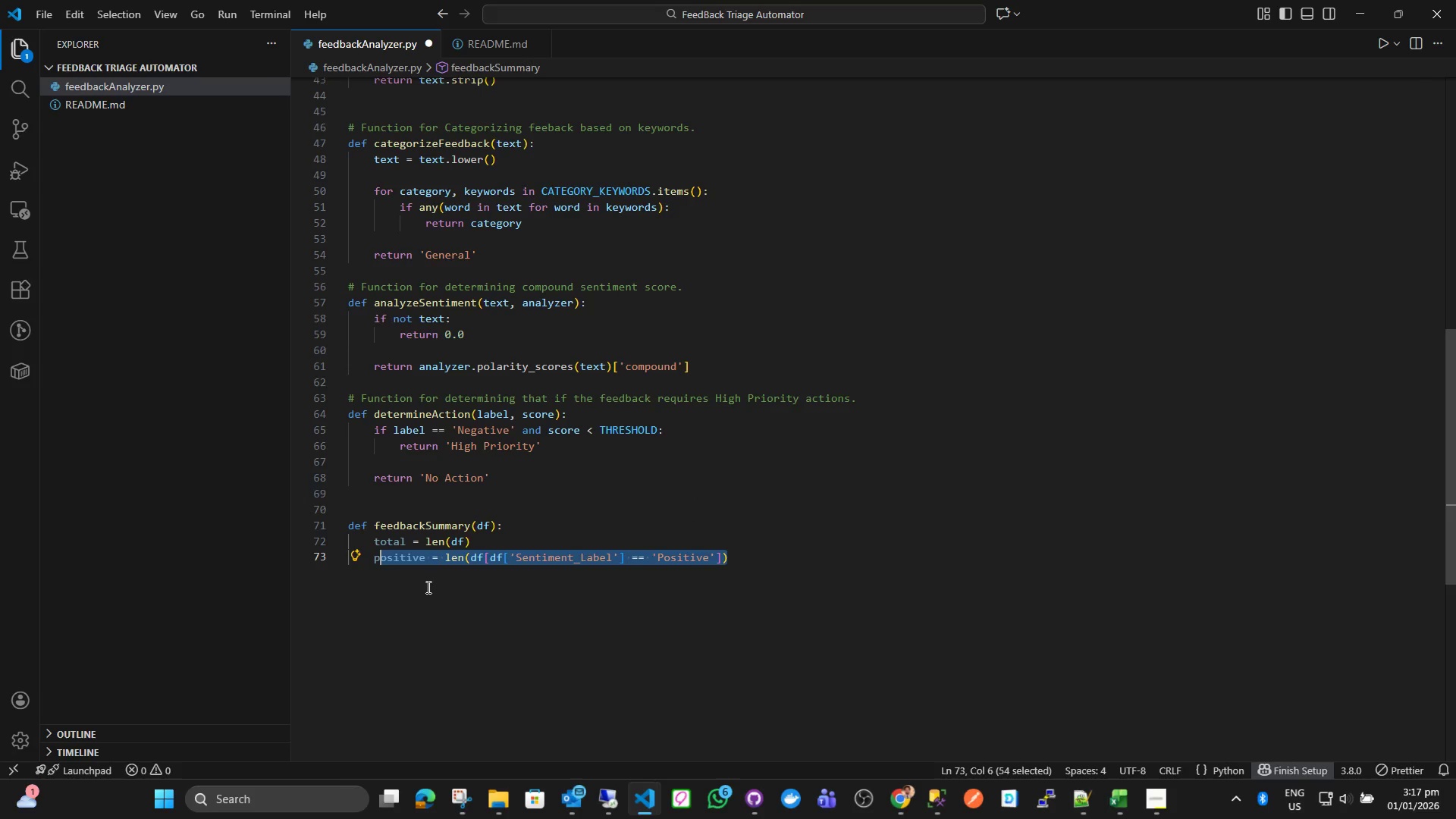 
key(Shift+ArrowRight)
 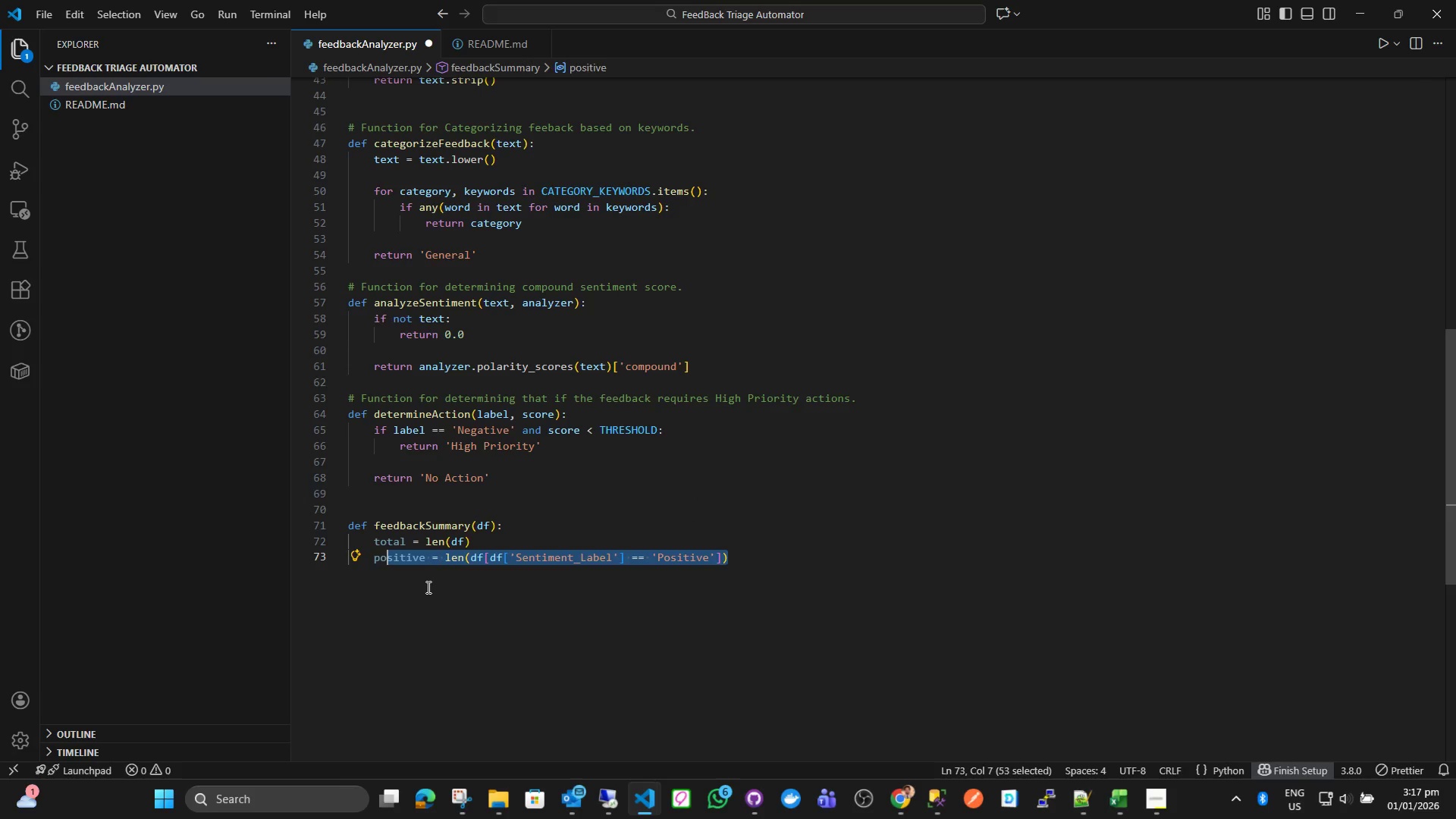 
key(Shift+ArrowLeft)
 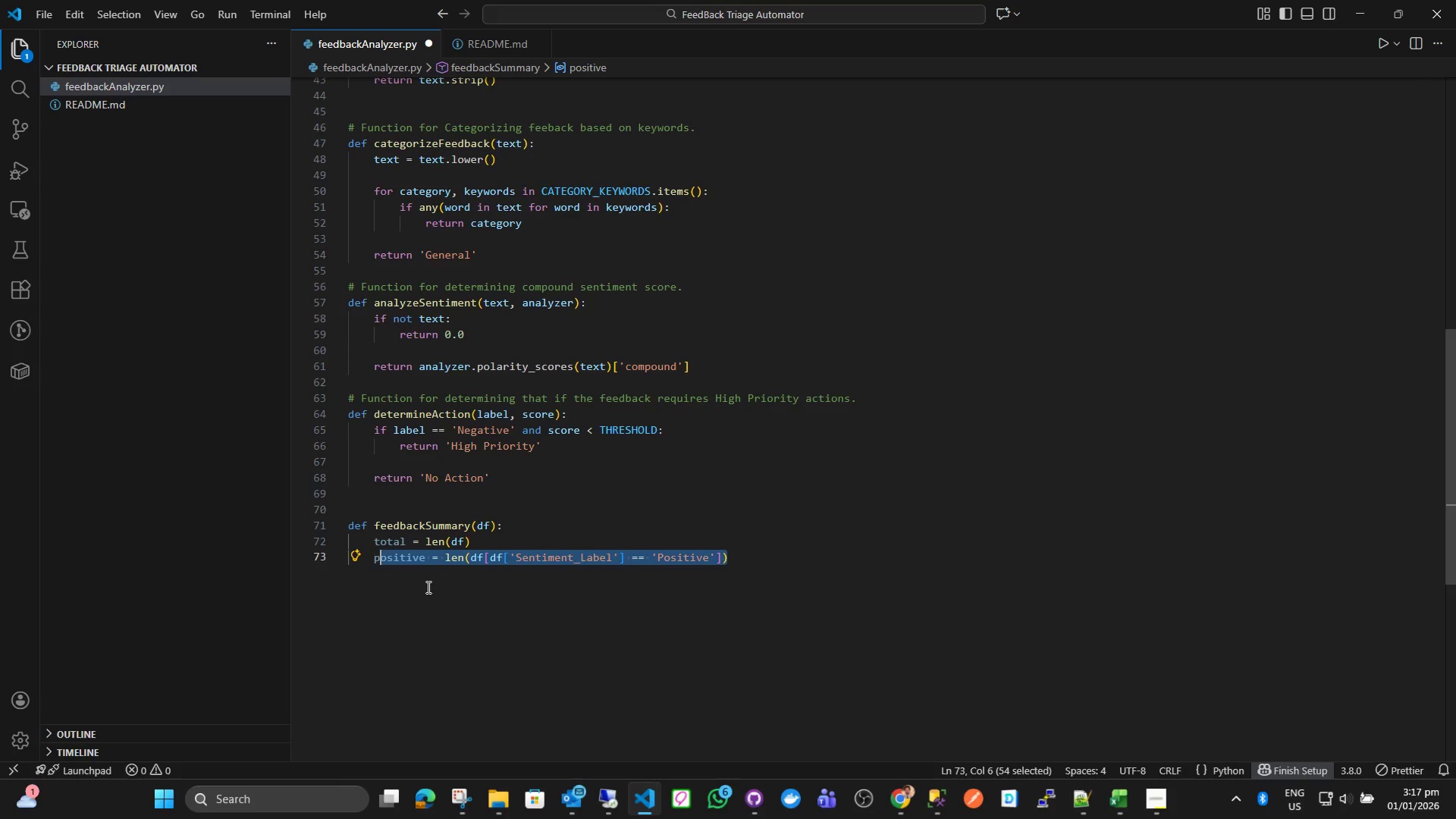 
key(Shift+ArrowLeft)
 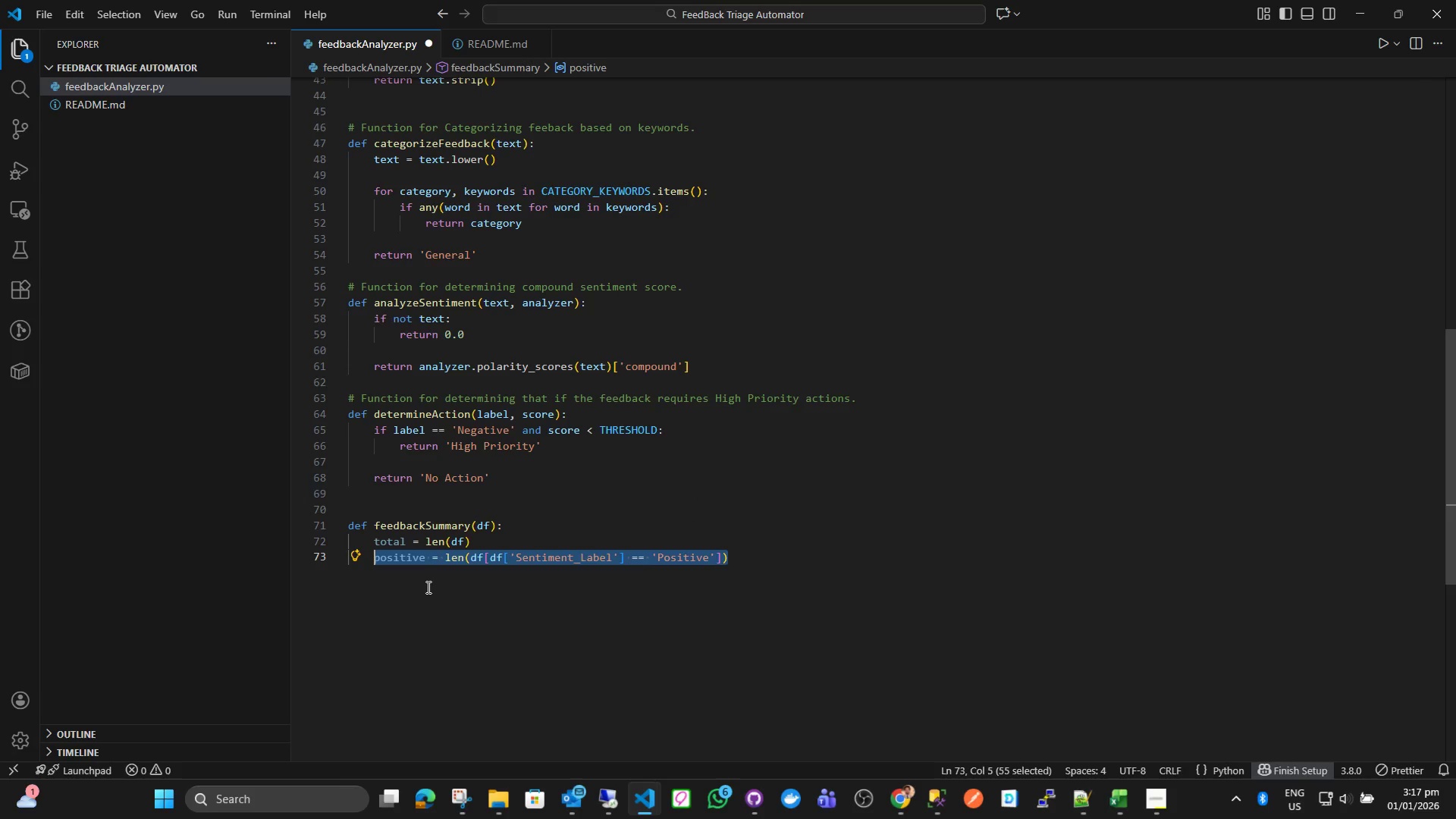 
key(Control+ControlLeft)
 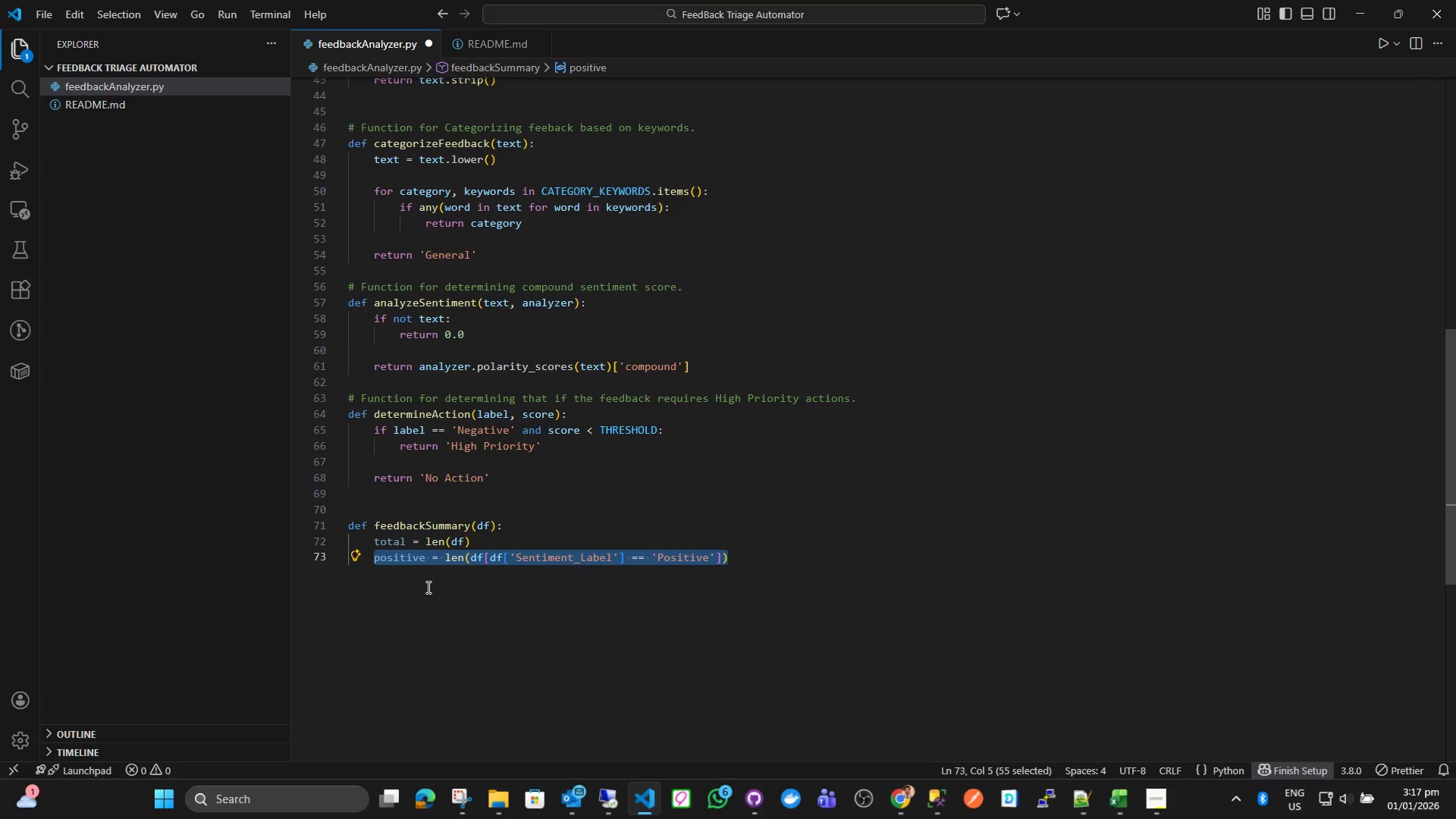 
key(Control+C)
 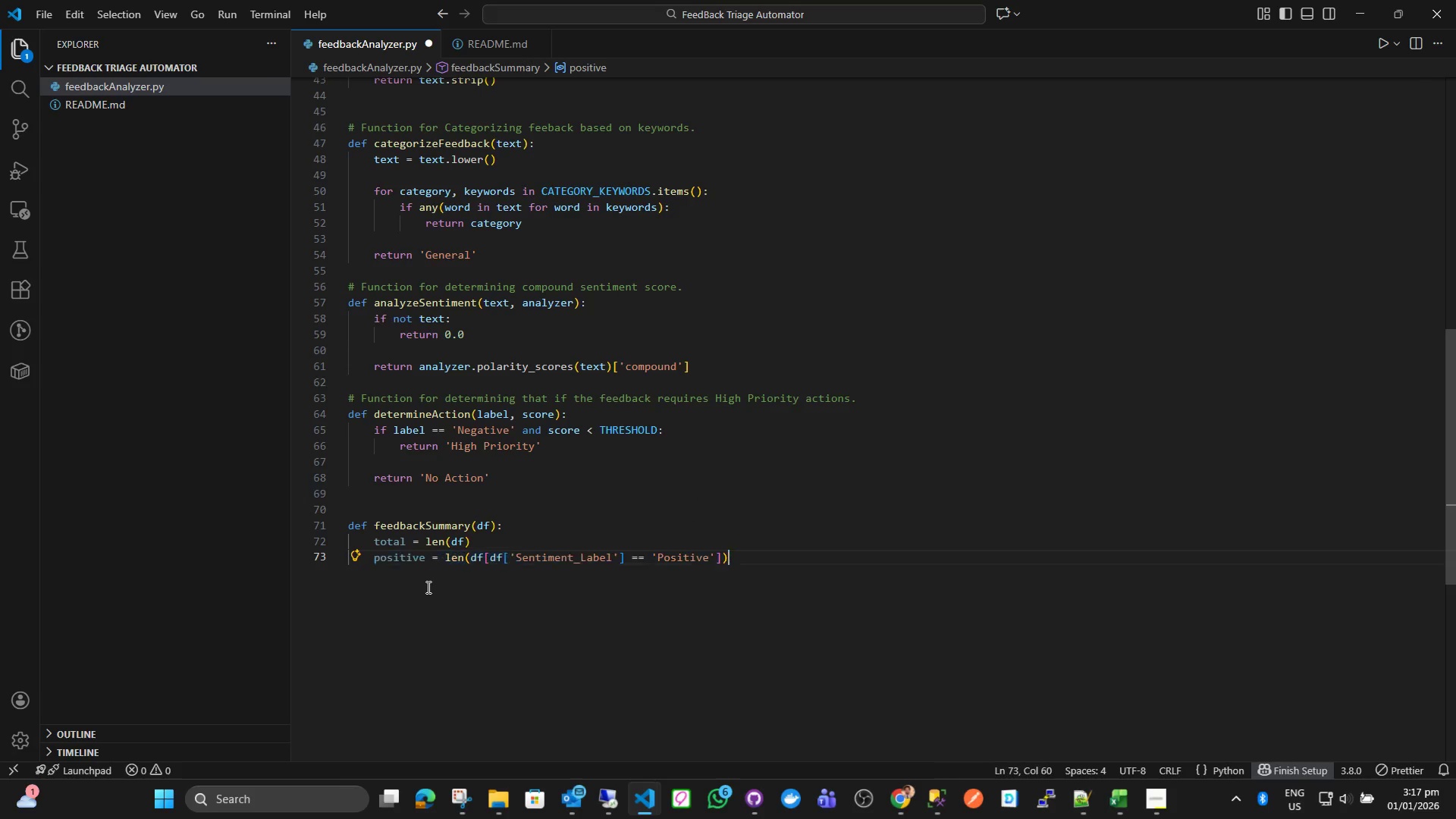 
key(ArrowRight)
 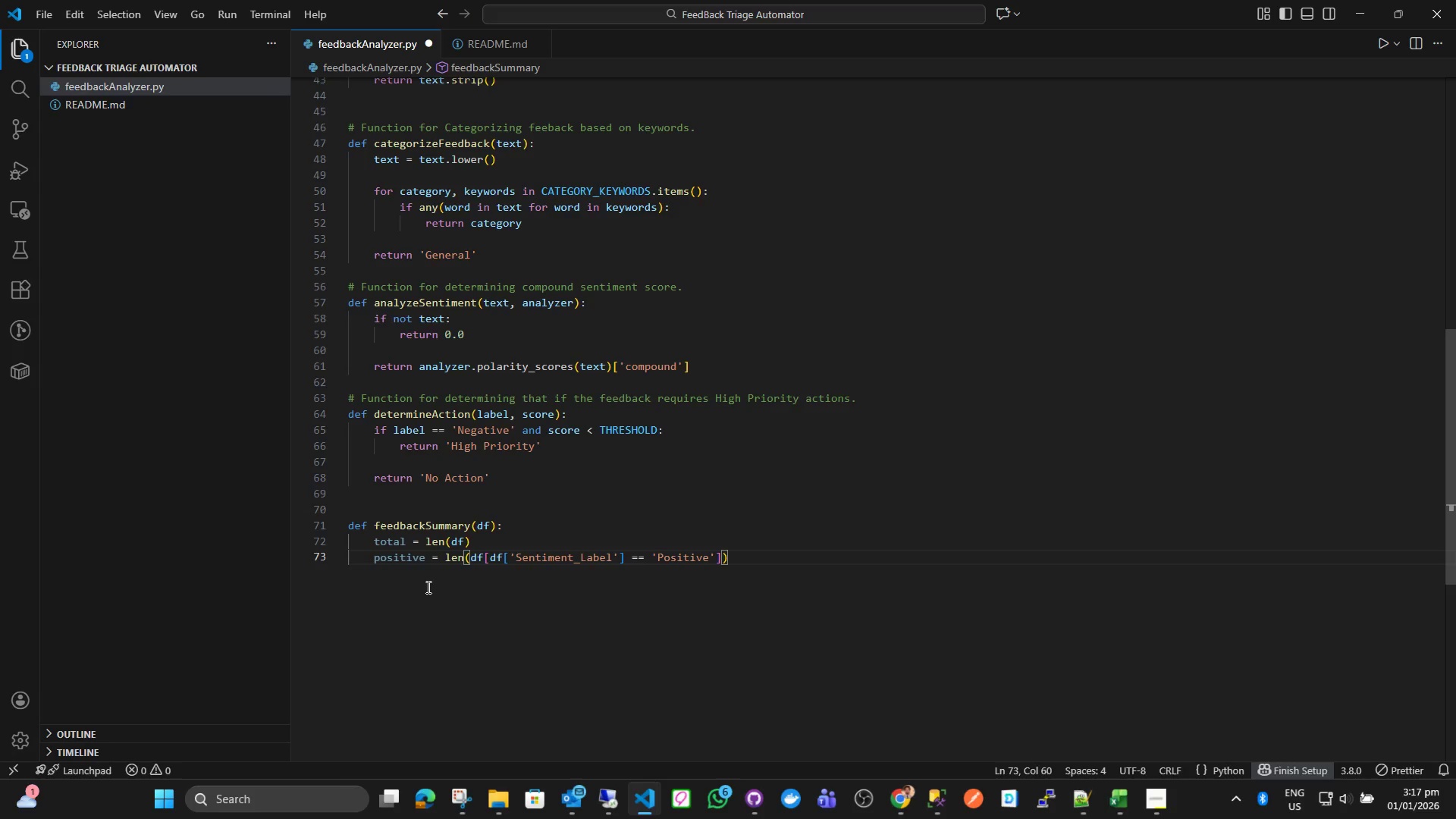 
key(Enter)
 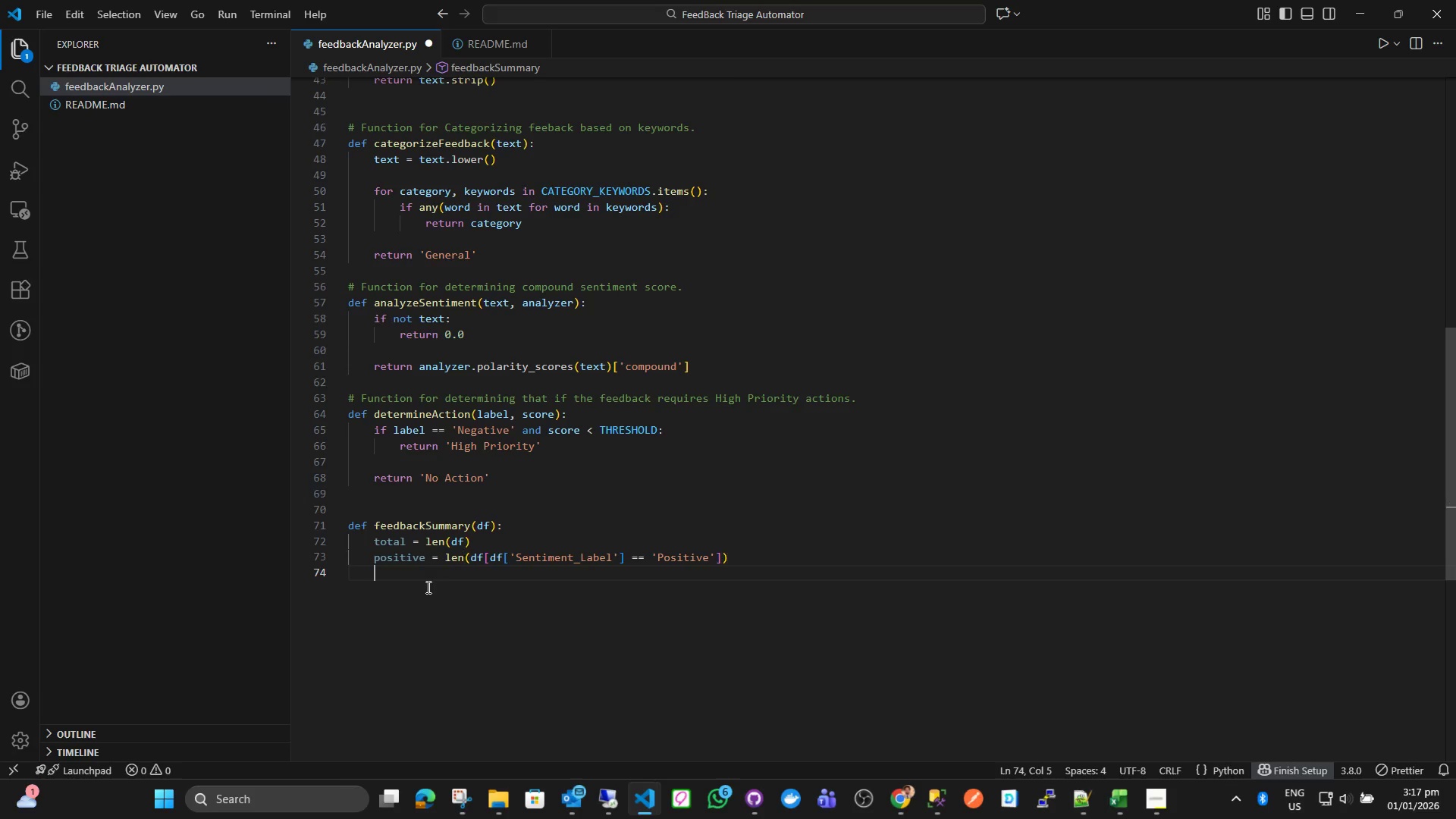 
key(Control+ControlLeft)
 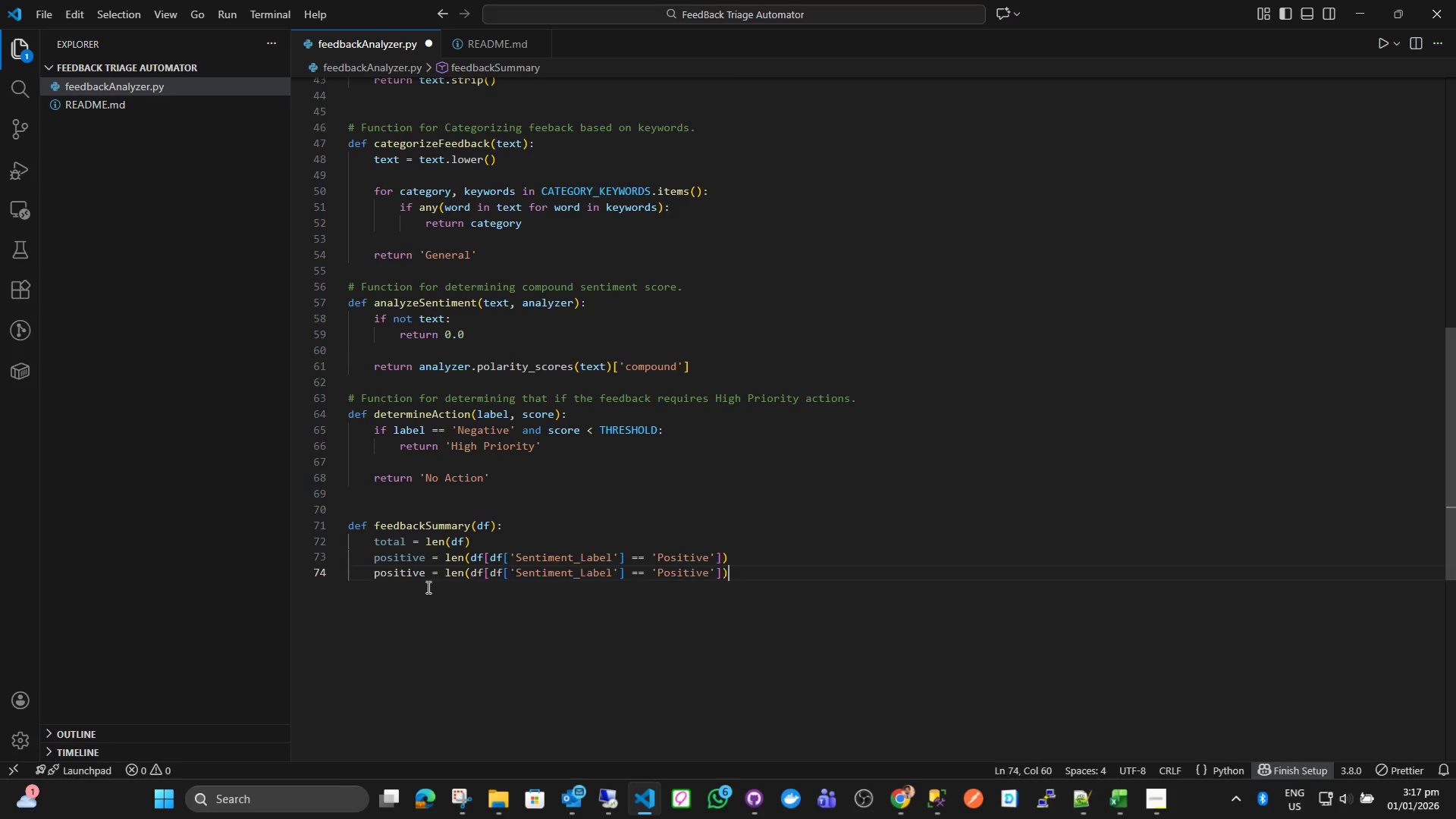 
key(Control+V)
 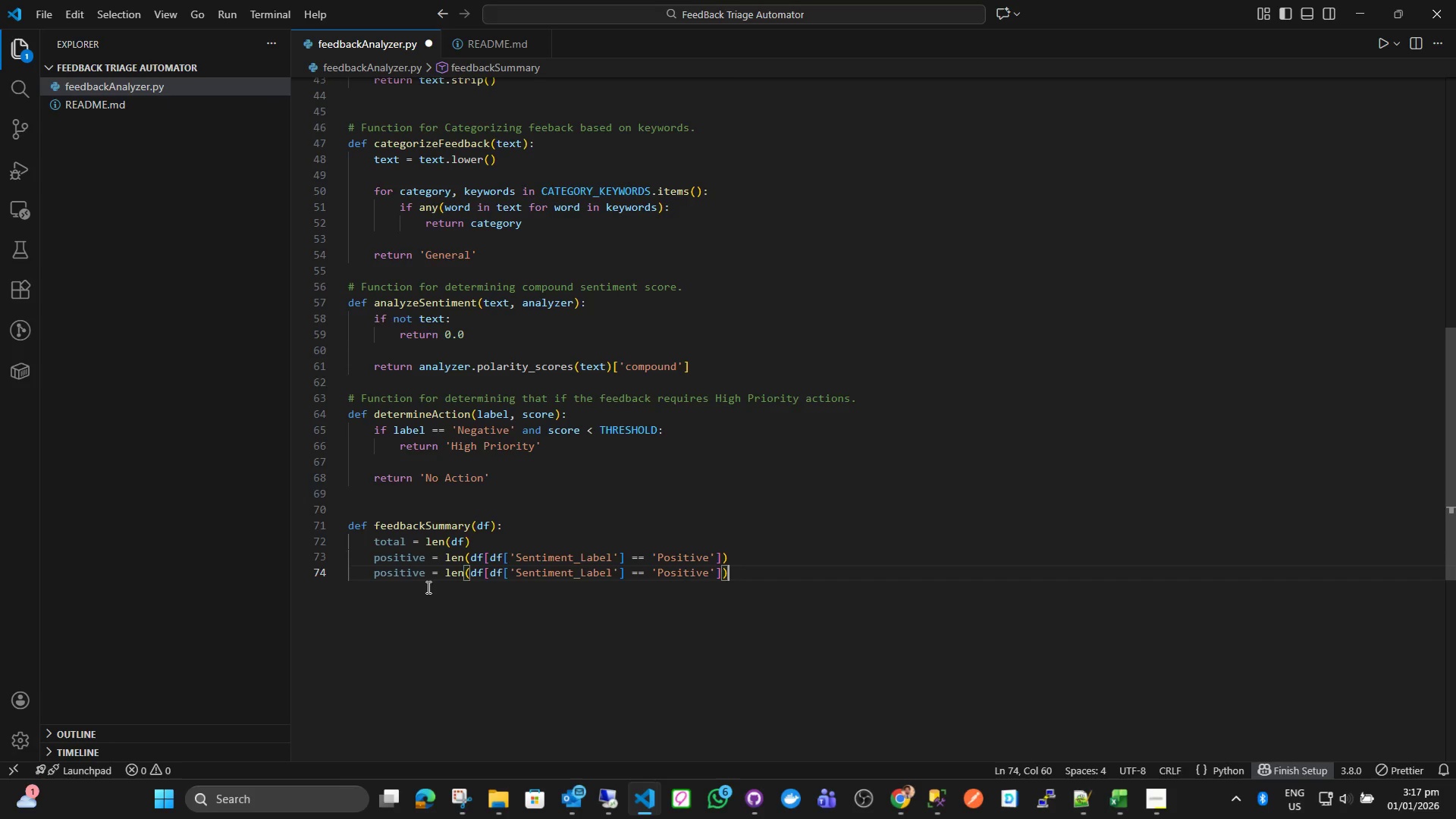 
key(Enter)
 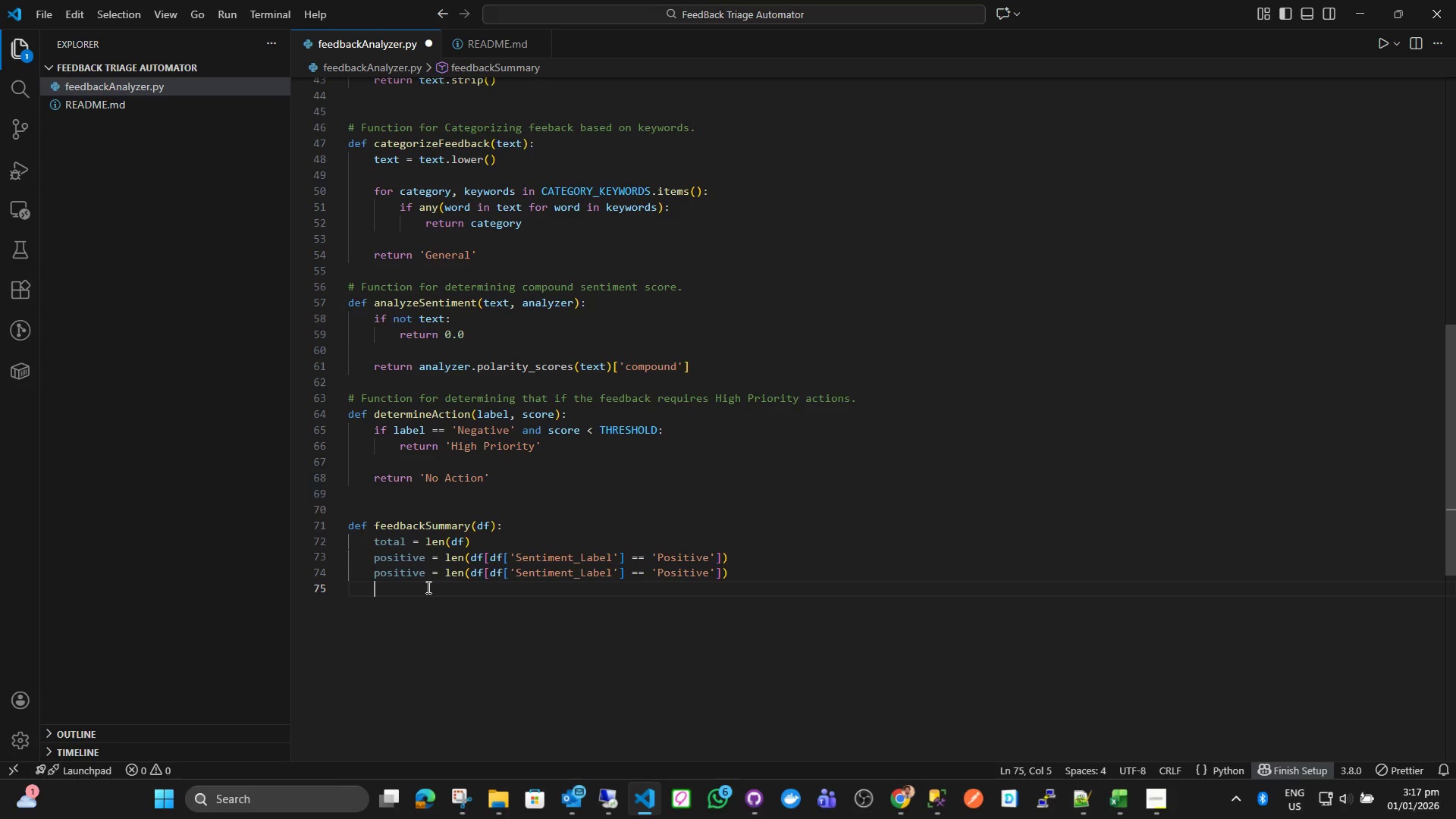 
key(Control+V)
 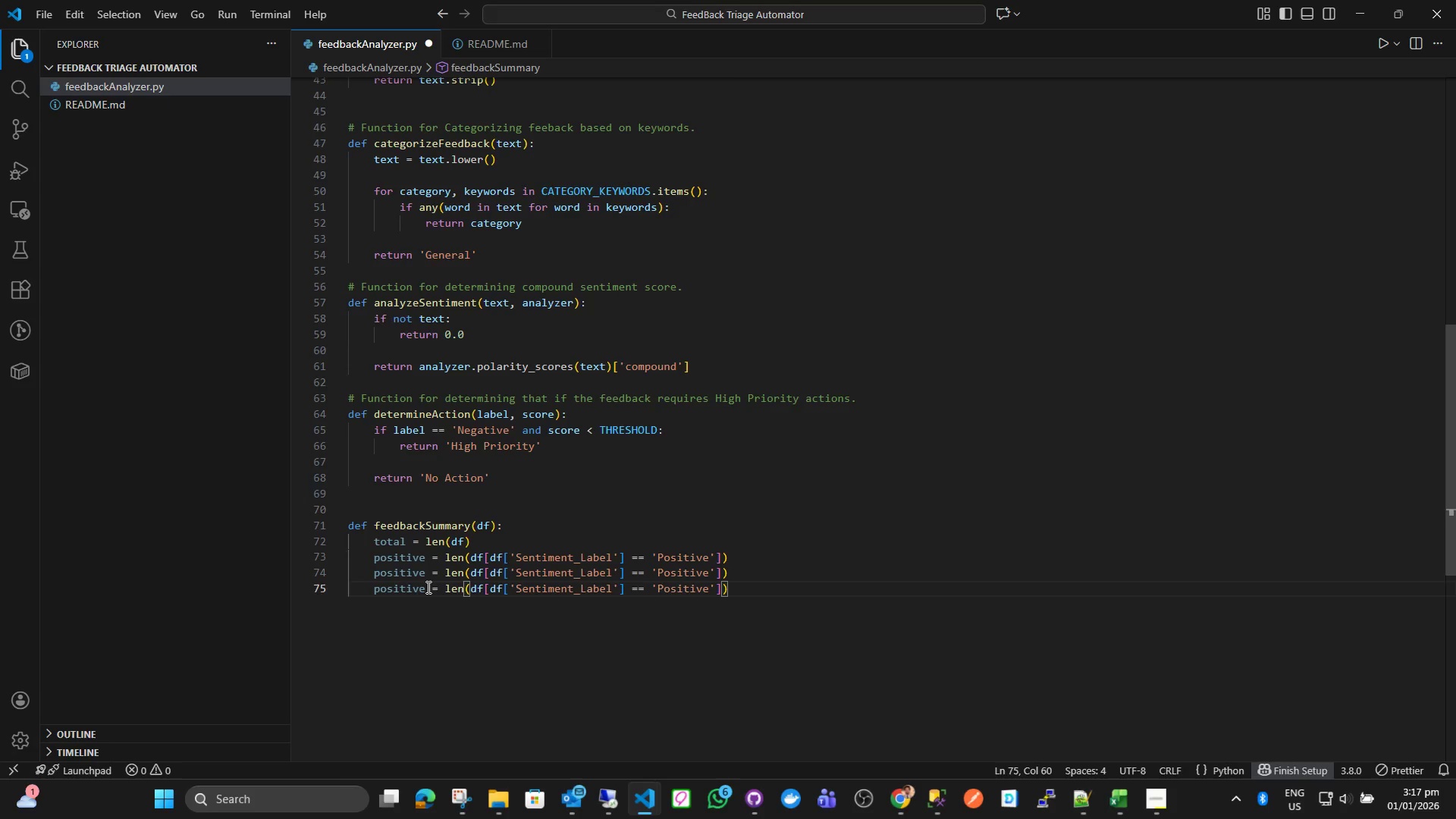 
key(Enter)
 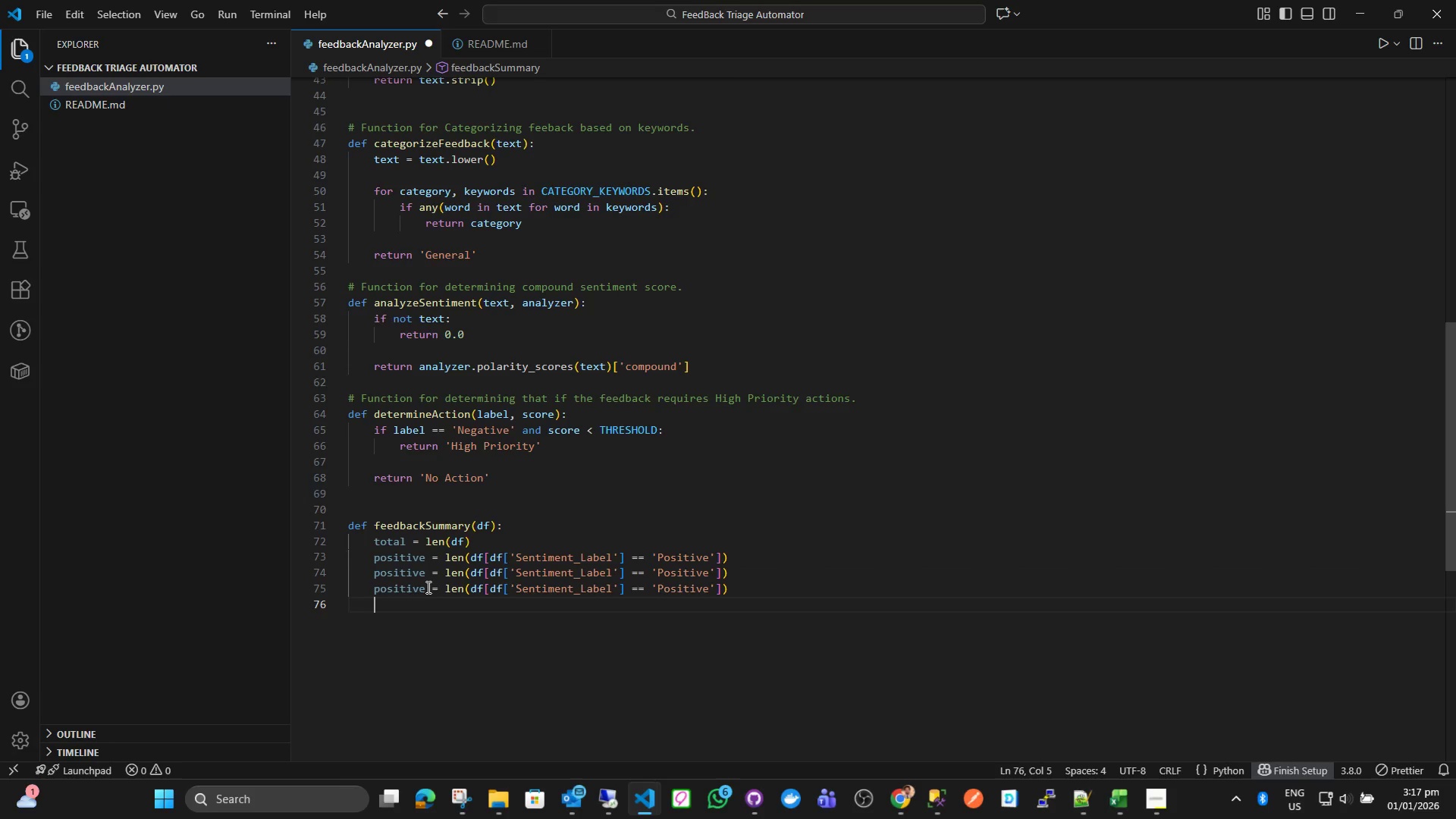 
key(Control+ControlLeft)
 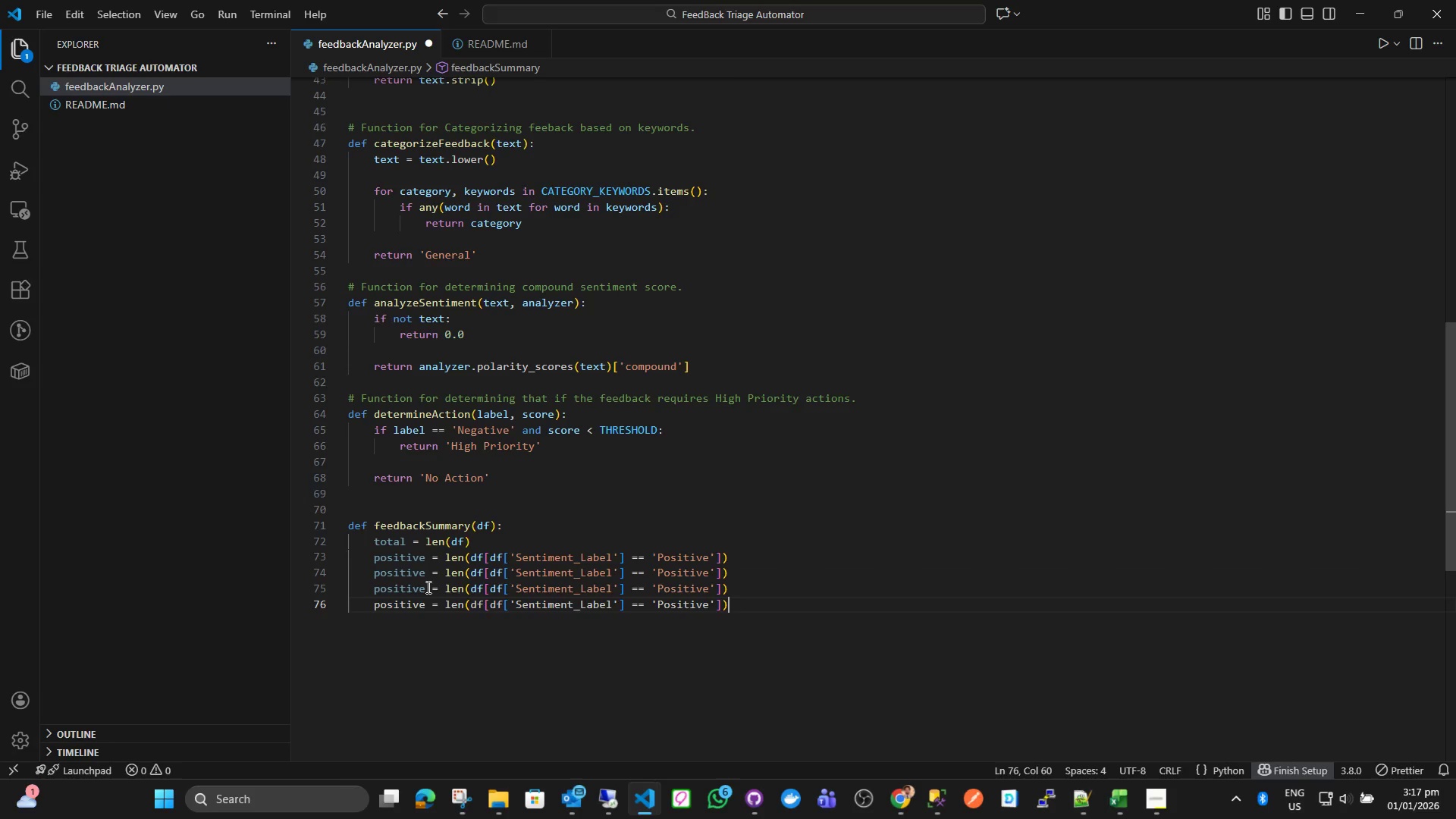 
key(Control+V)
 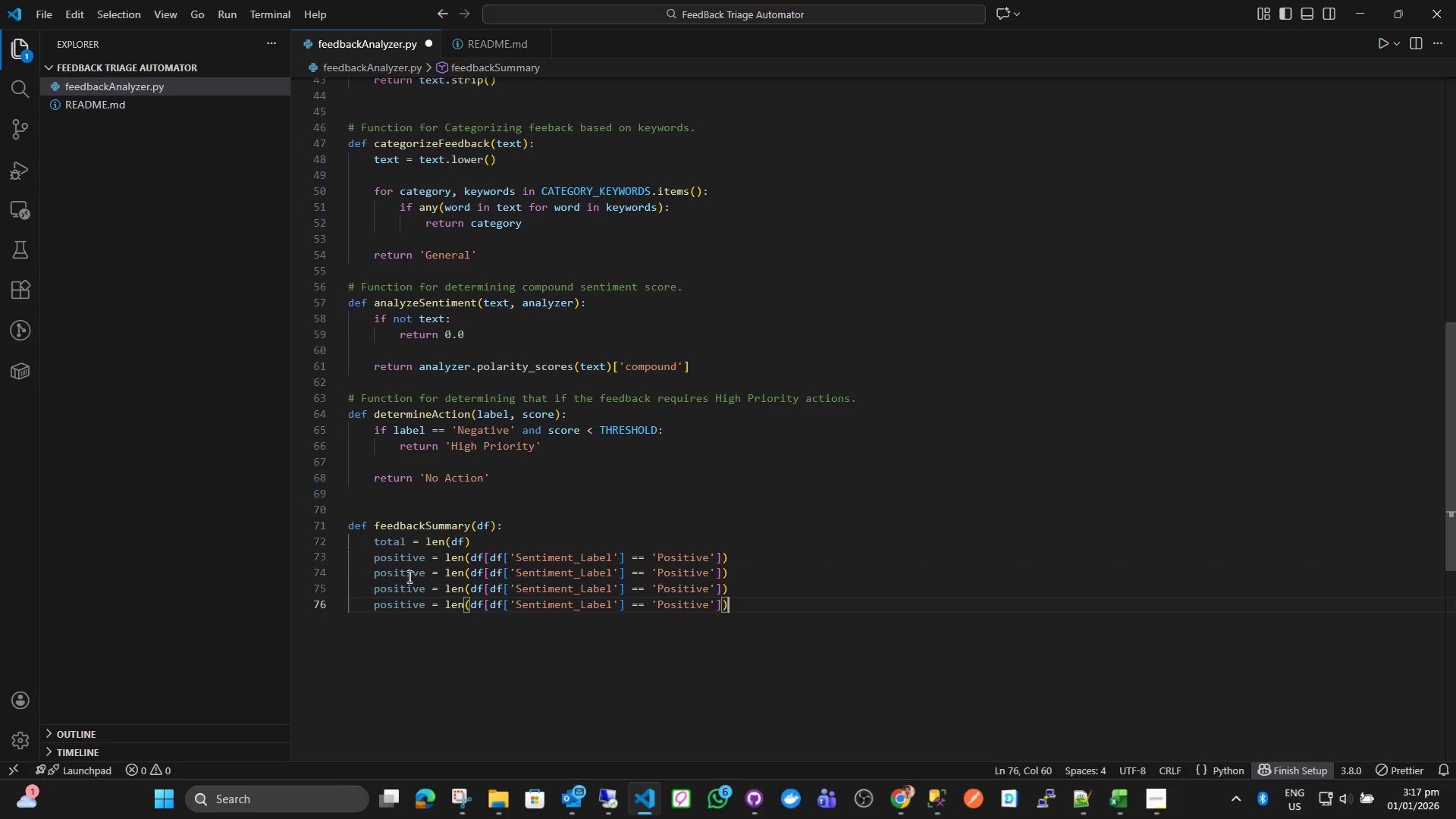 
double_click([395, 573])
 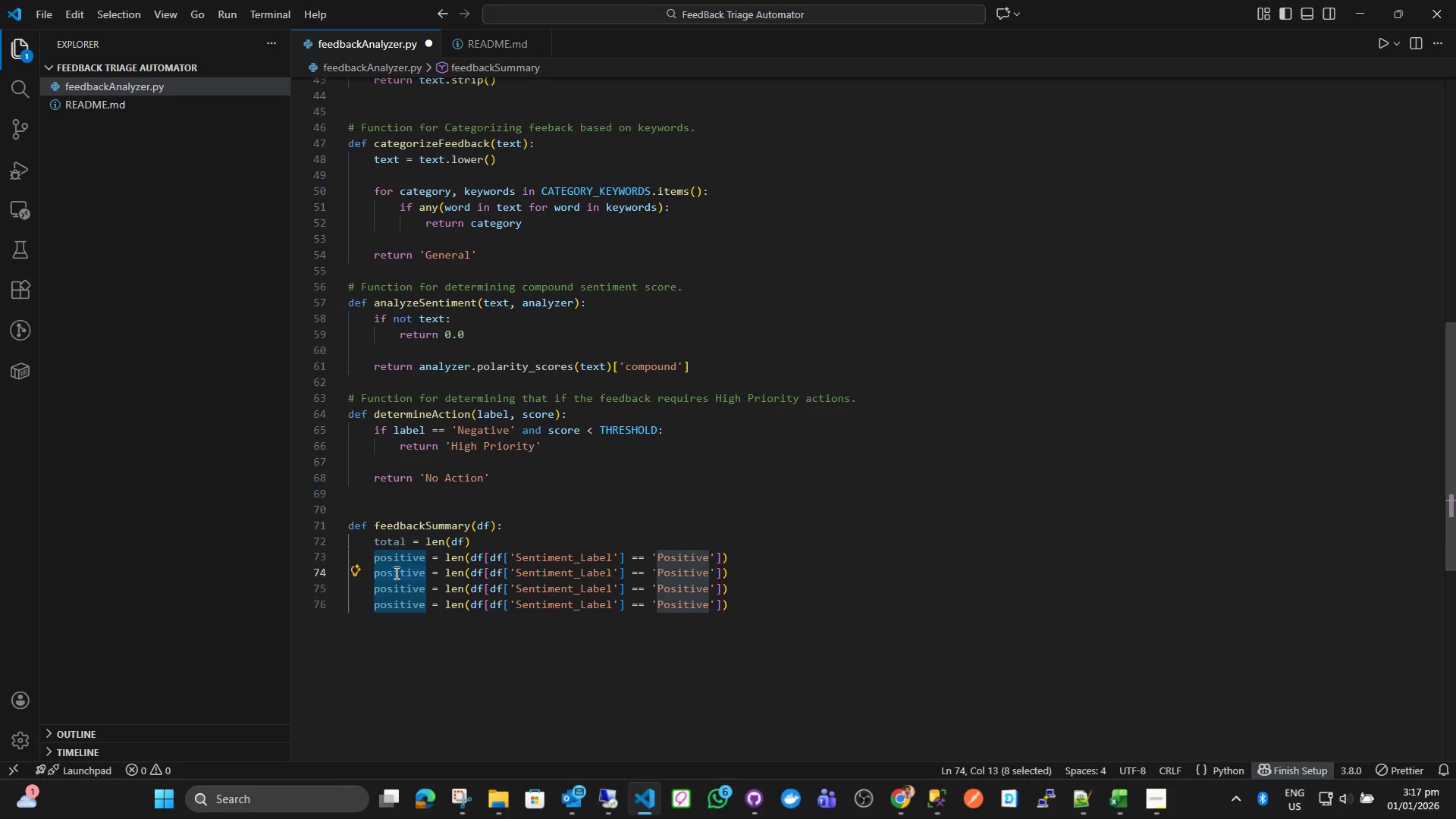 
type(negatuc)
key(Backspace)
key(Backspace)
type(ic)
key(Backspace)
type(ve)
 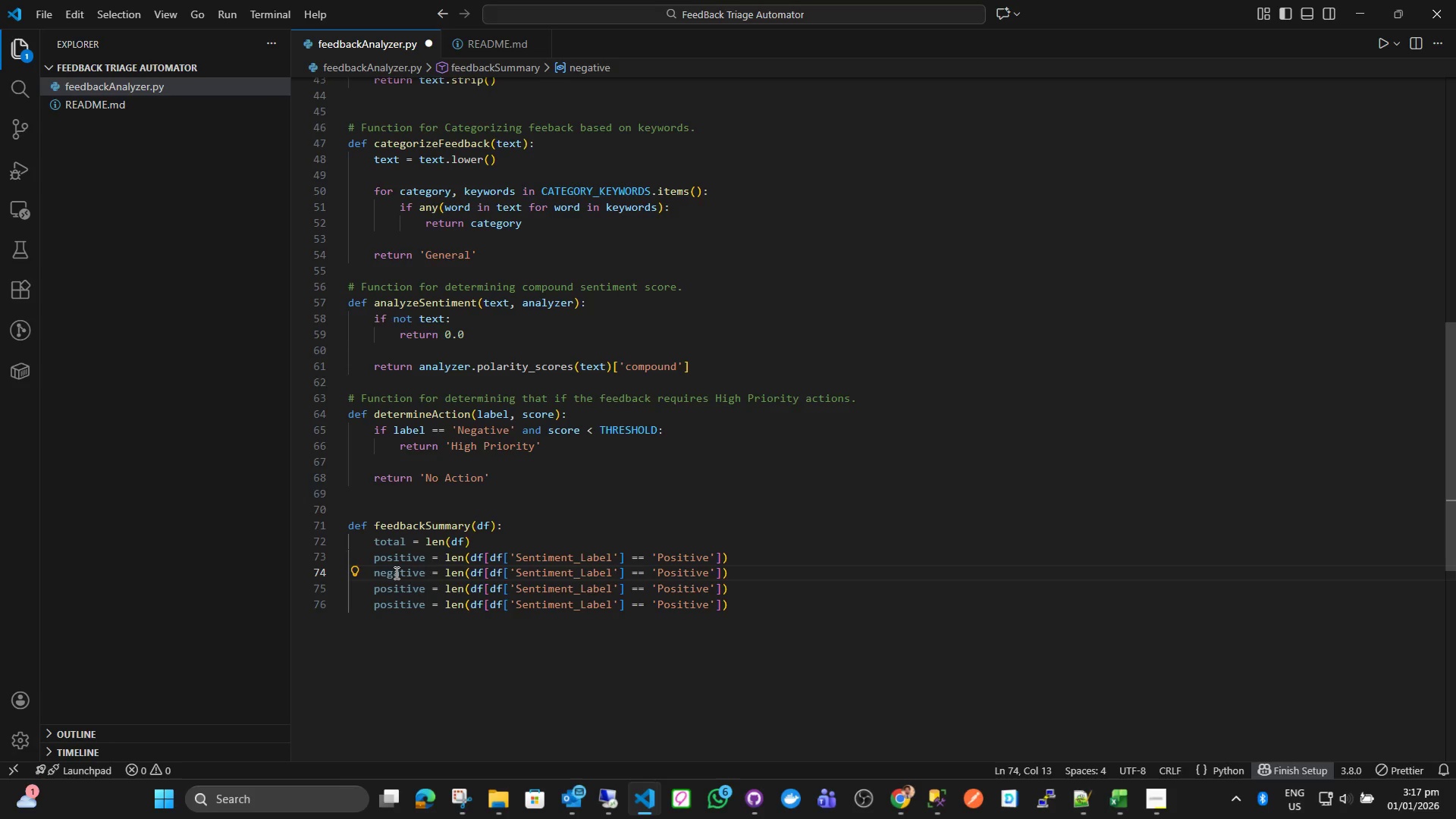 
key(ArrowDown)
 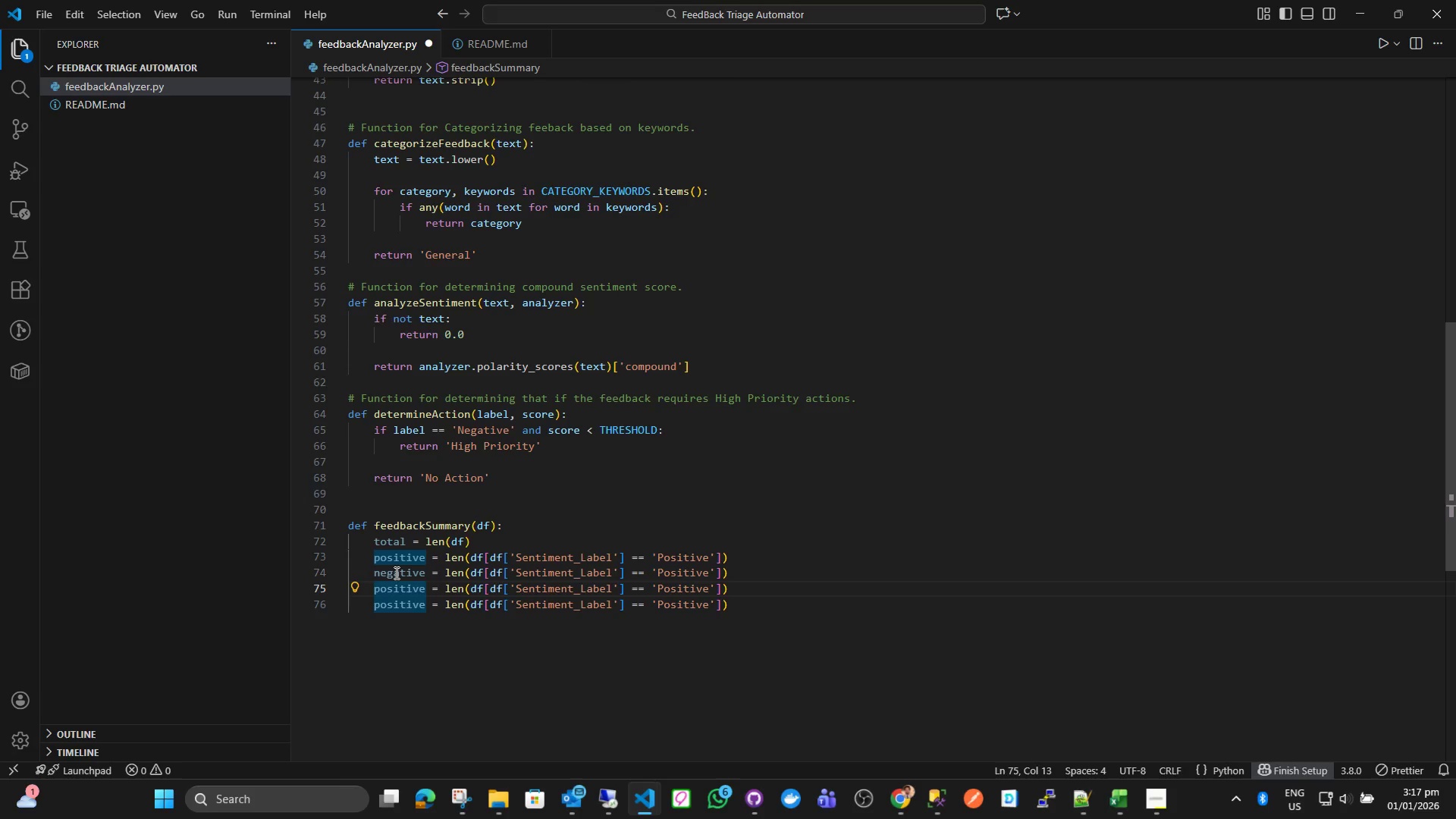 
key(Control+Shift+ControlRight)
 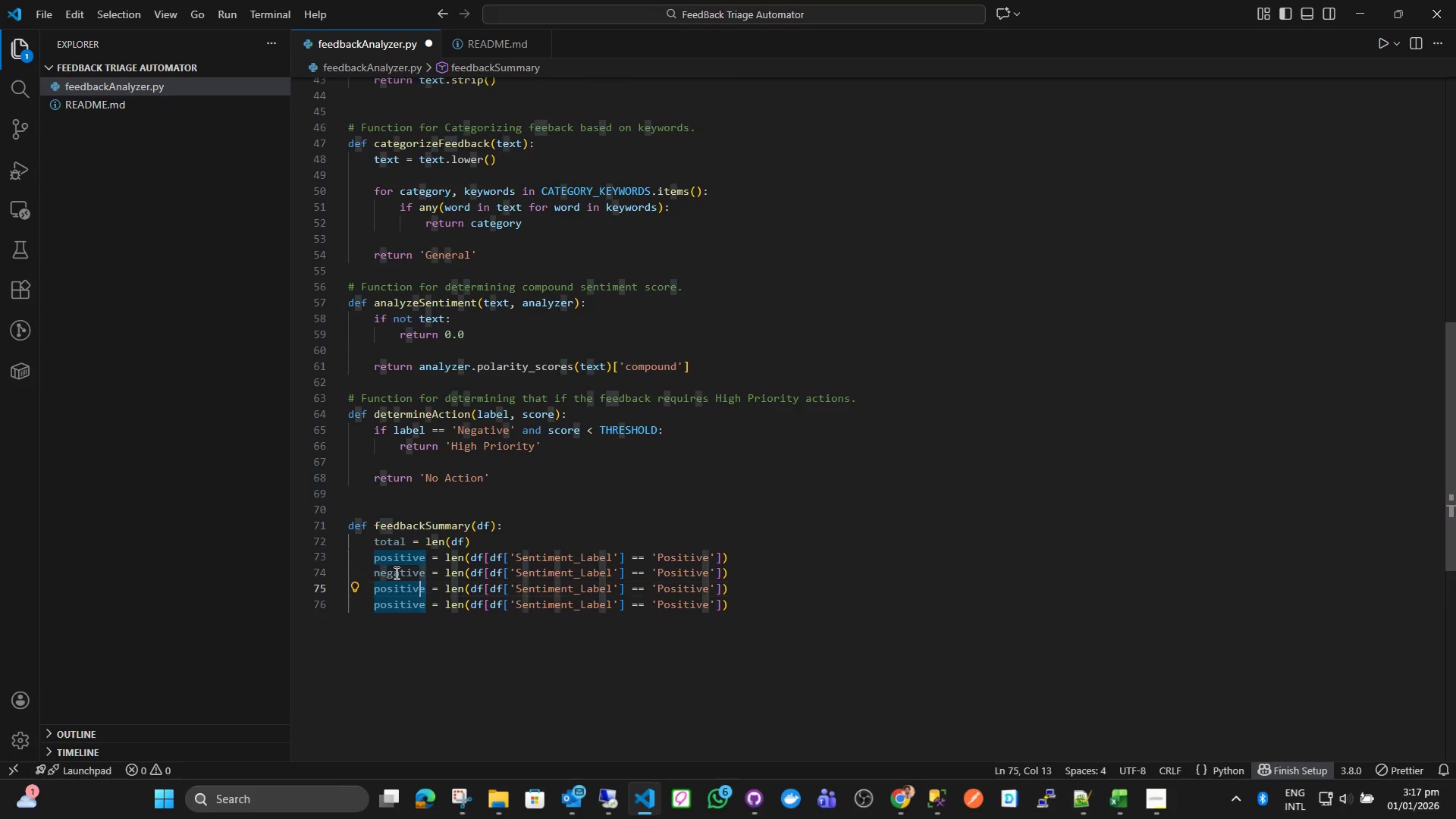 
key(Shift+ArrowLeft)
 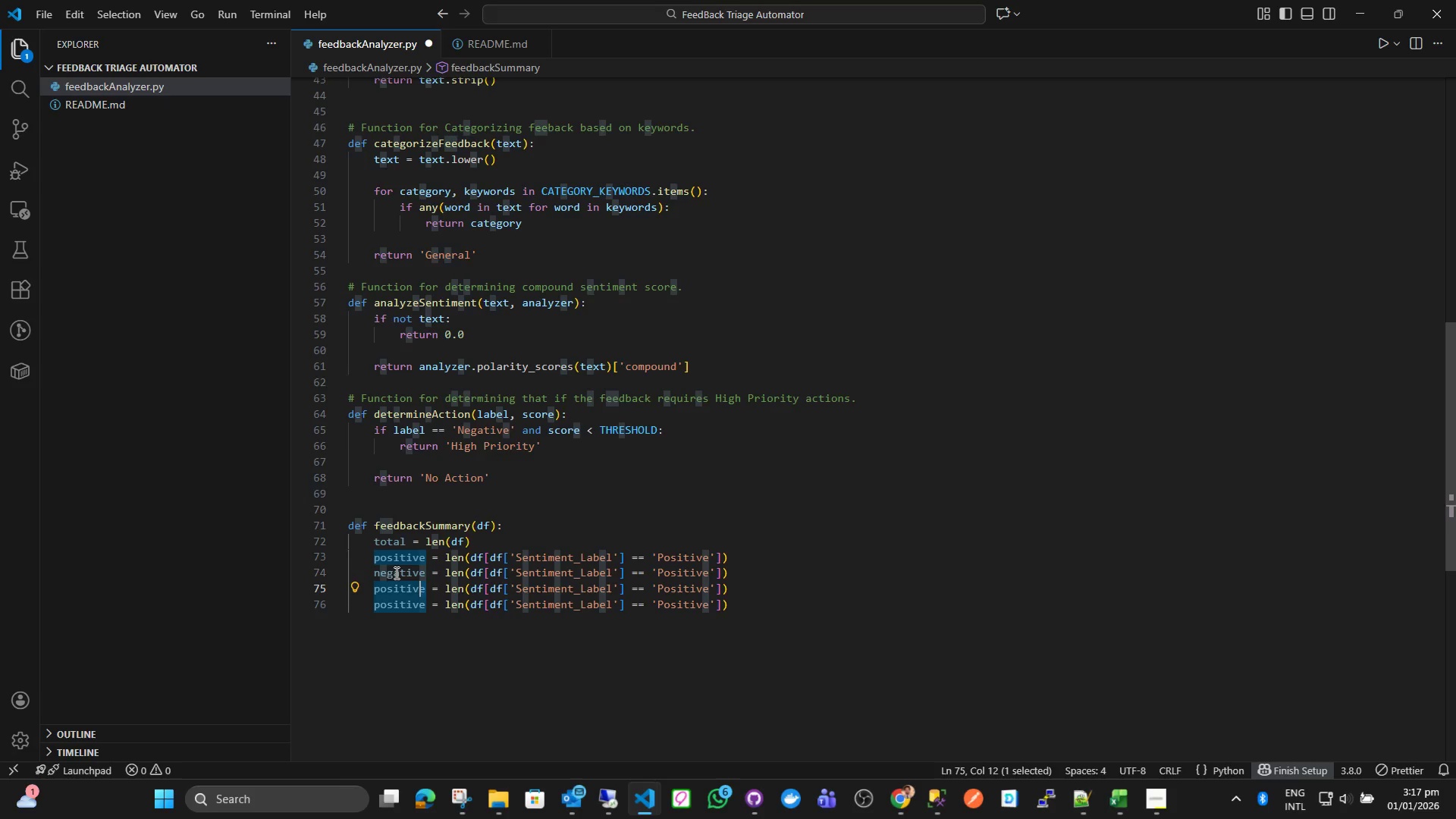 
key(Shift+ArrowLeft)
 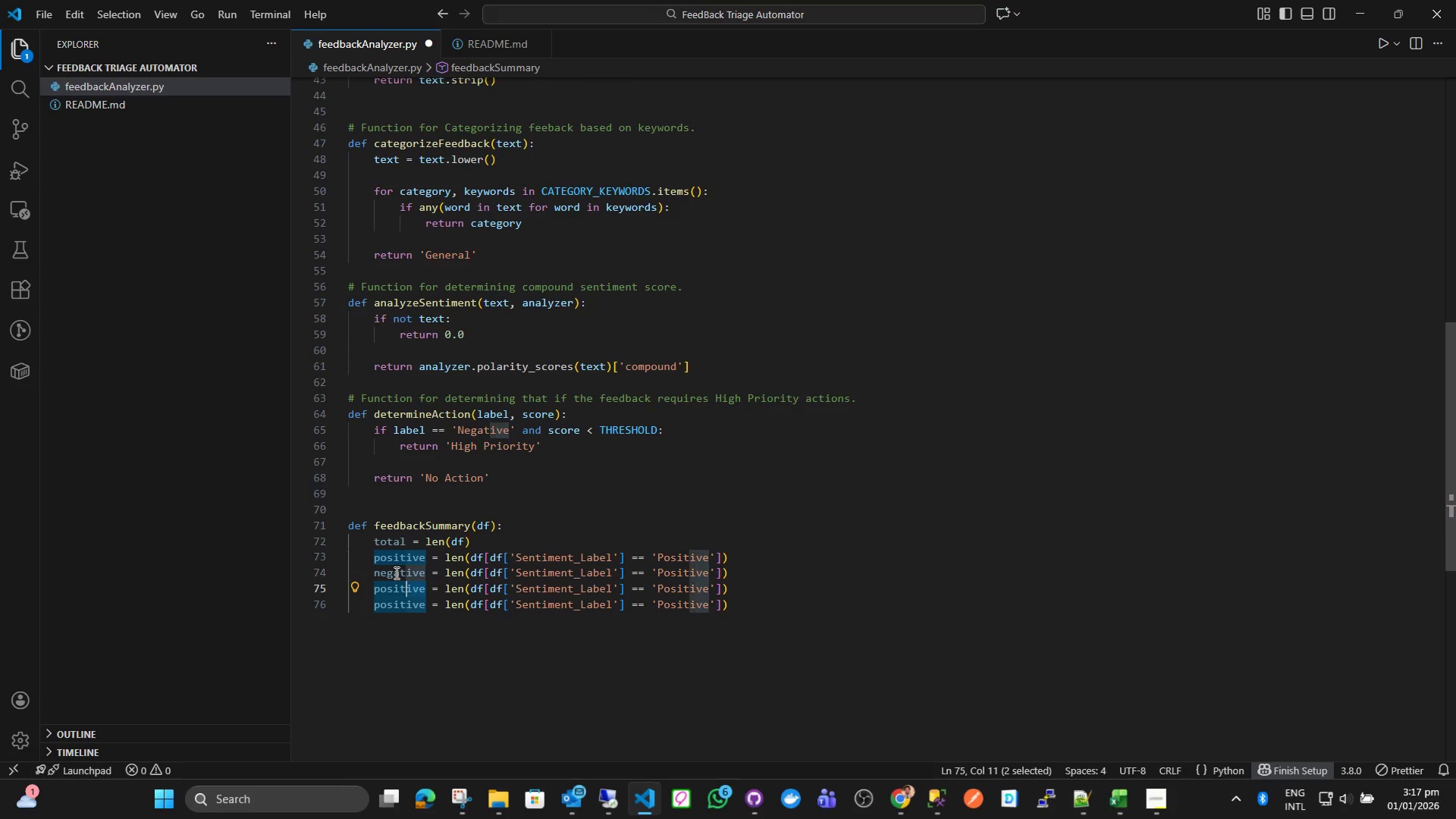 
key(Shift+ArrowLeft)
 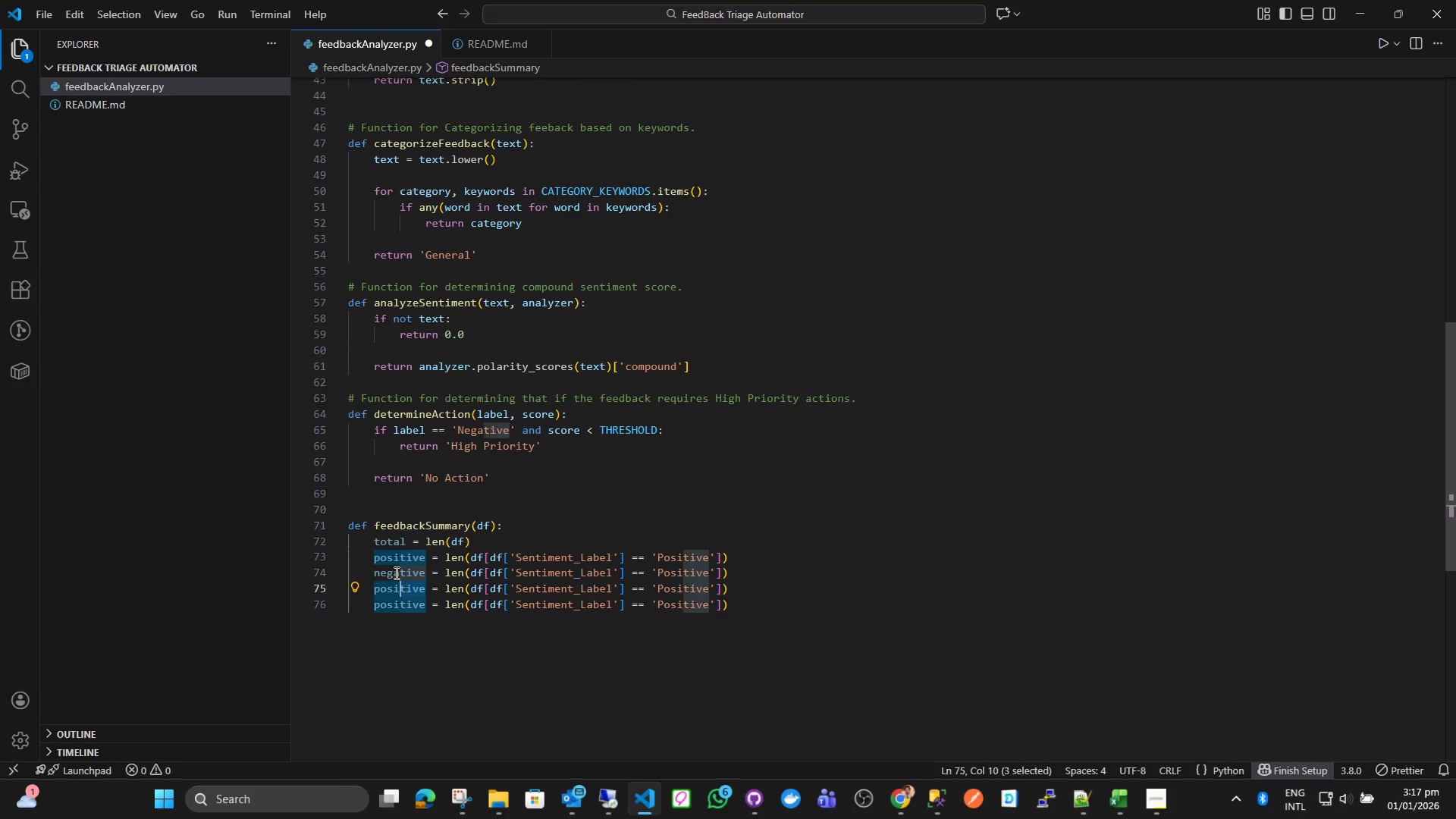 
key(Shift+ArrowLeft)
 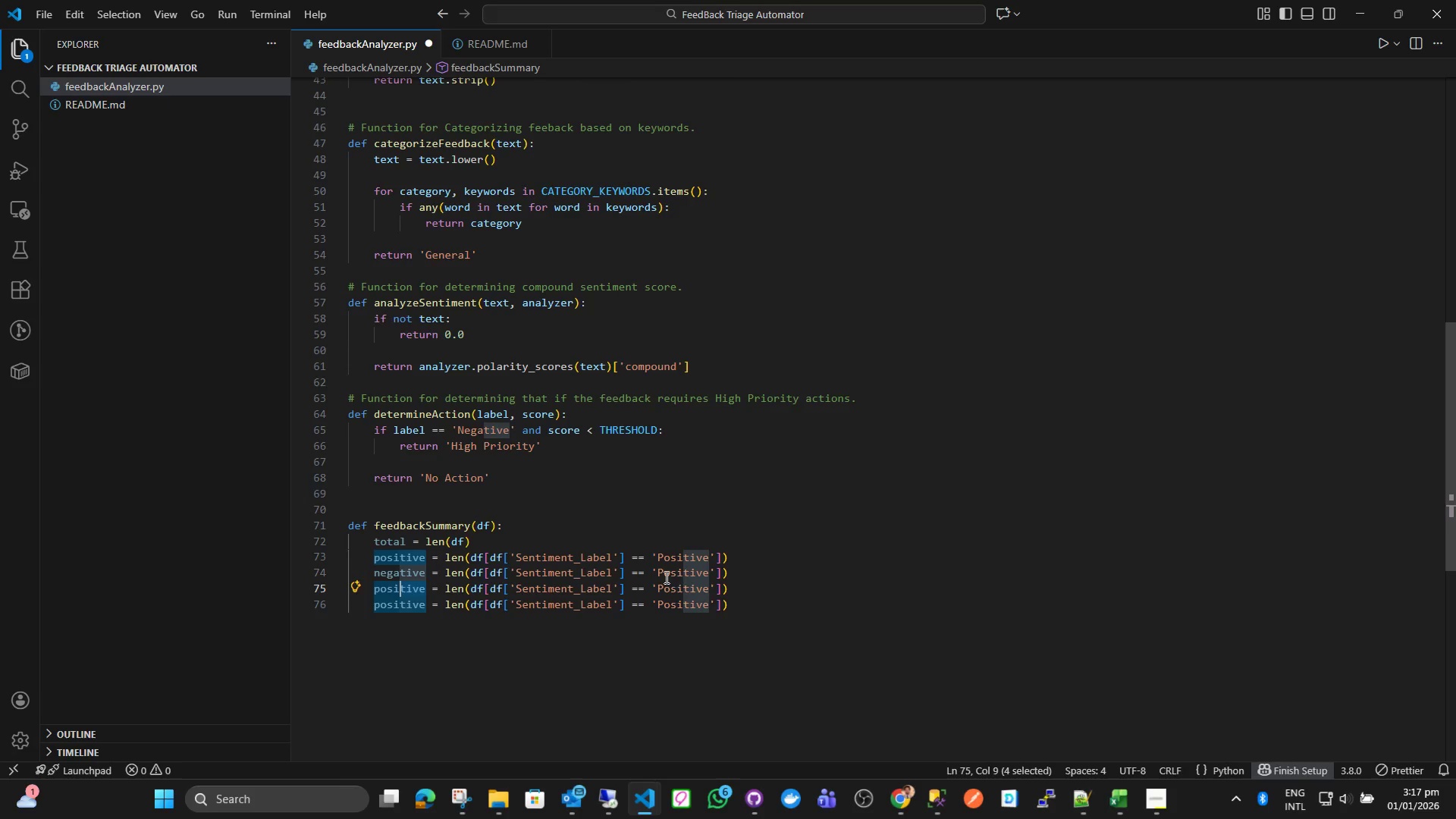 
left_click_drag(start_coordinate=[655, 574], to_coordinate=[691, 577])
 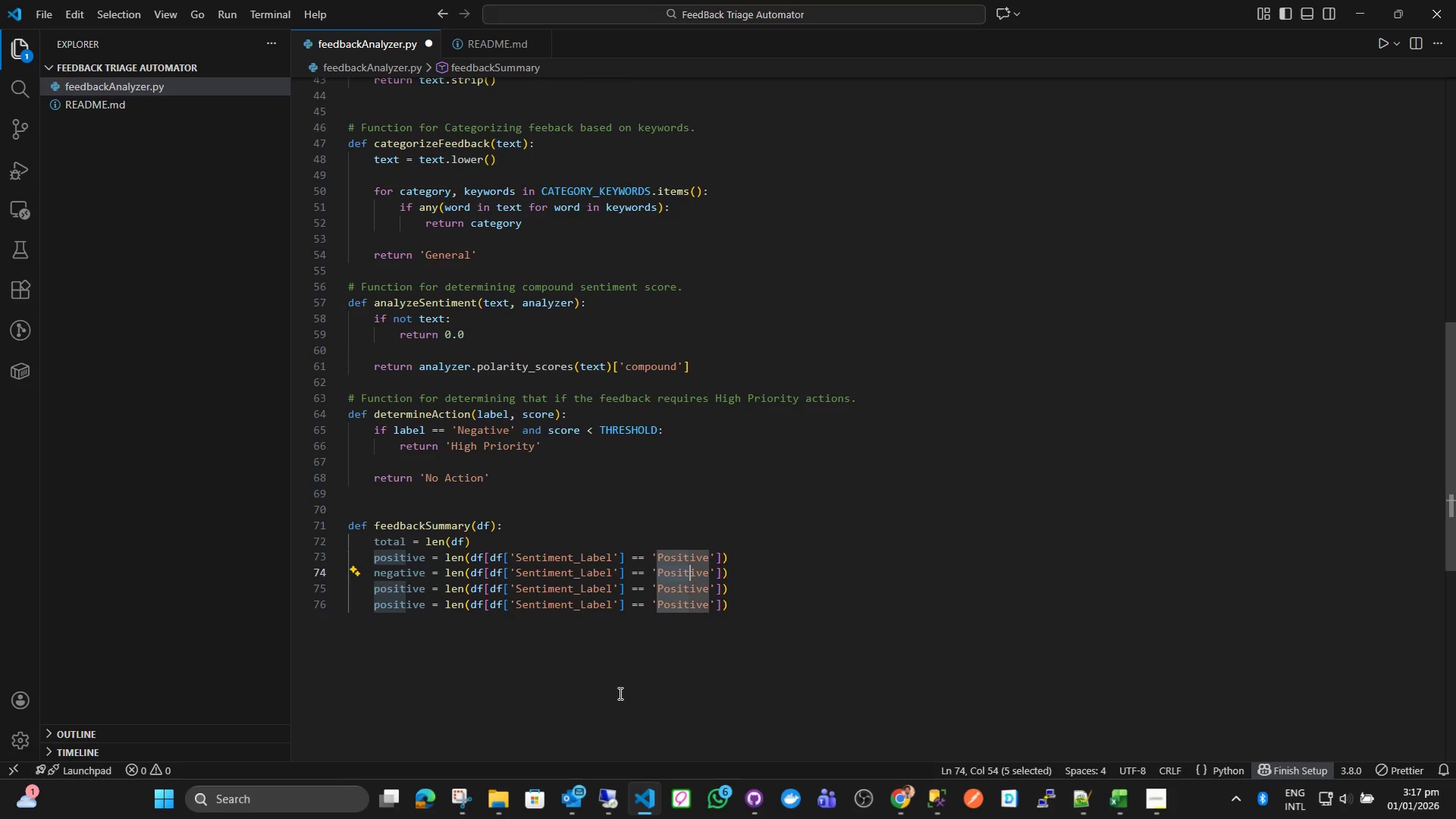 
type(Negat)
 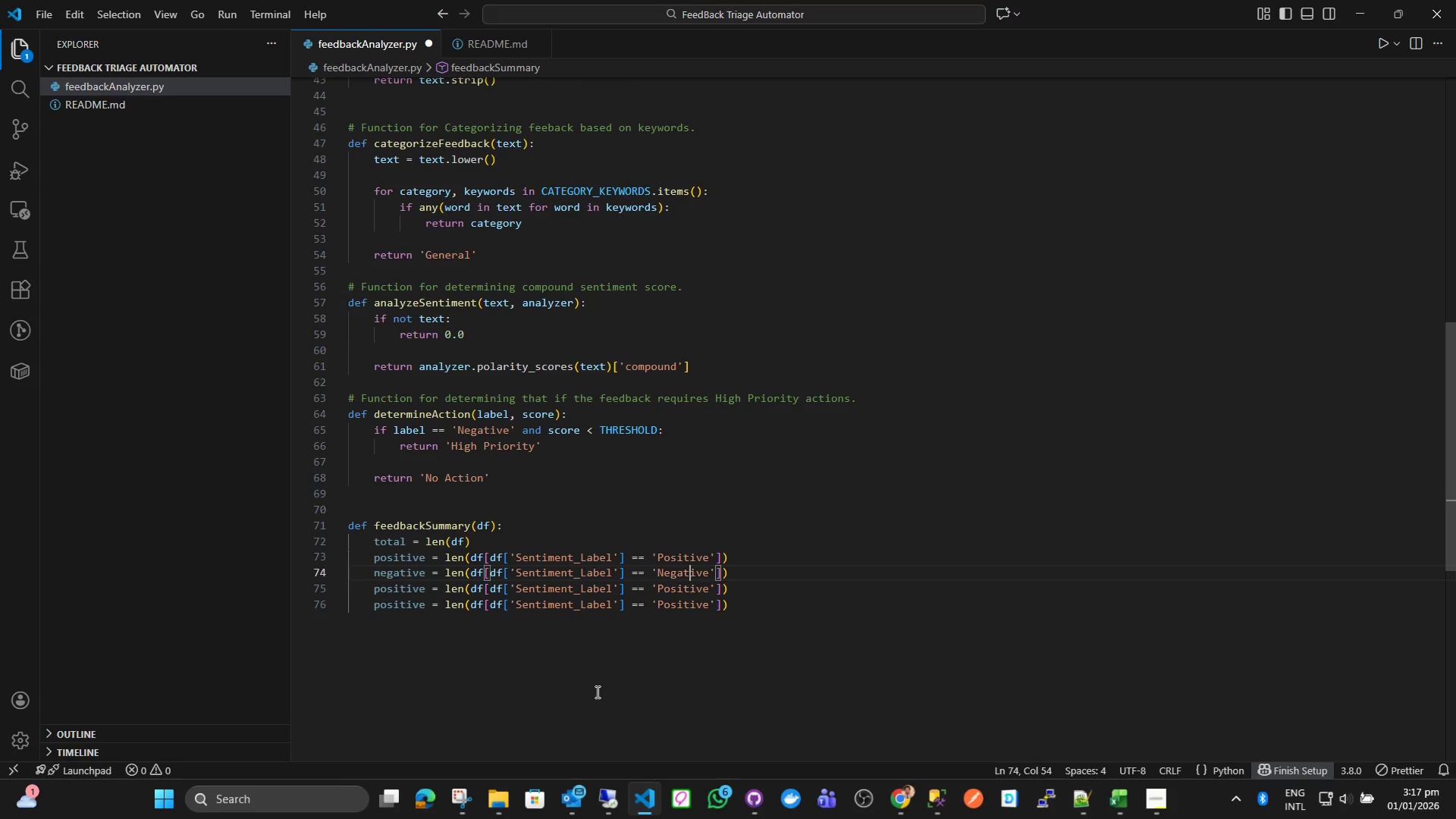 
double_click([403, 588])
 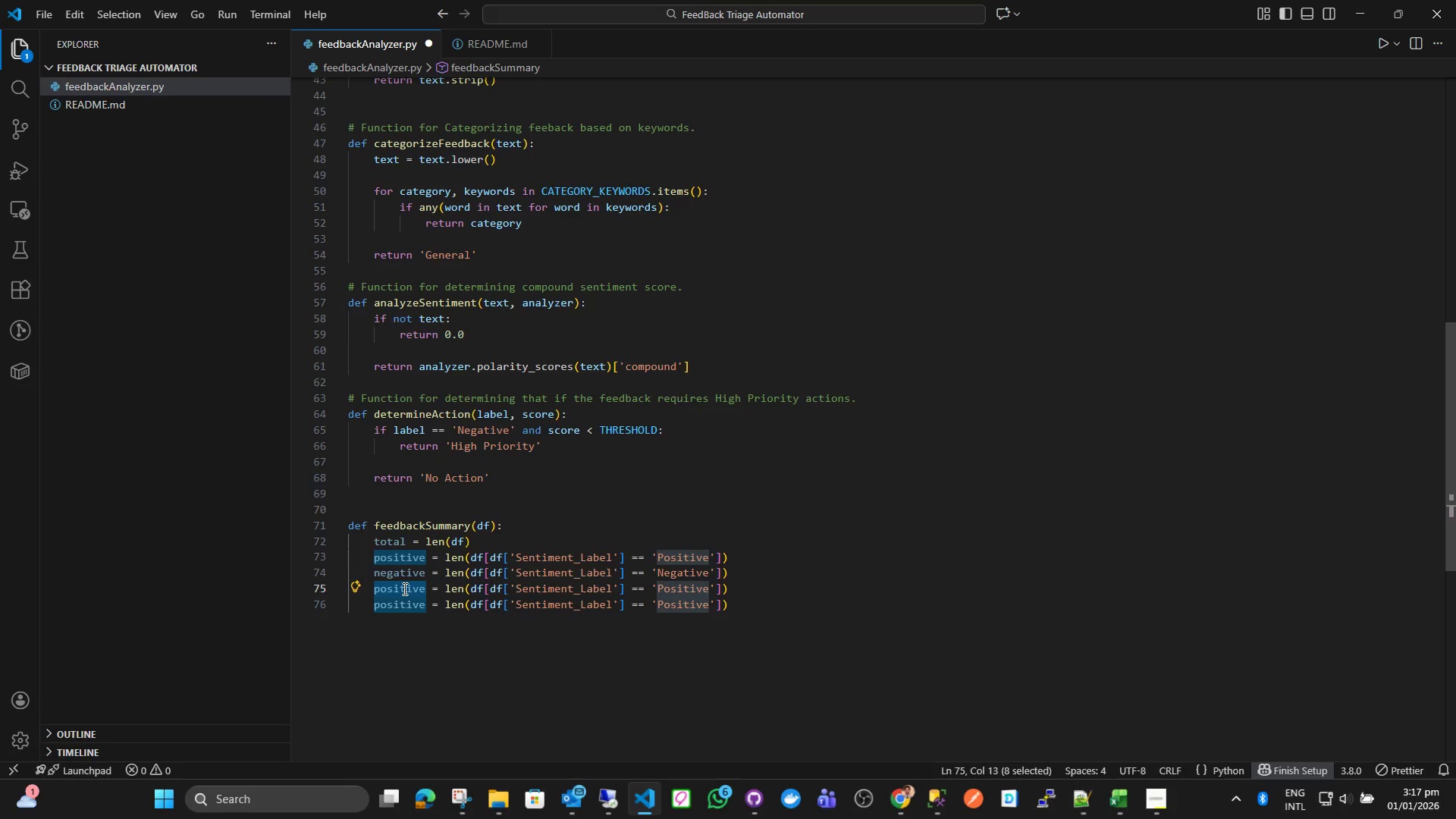 
type(neuta)
key(Backspace)
type(ral)
 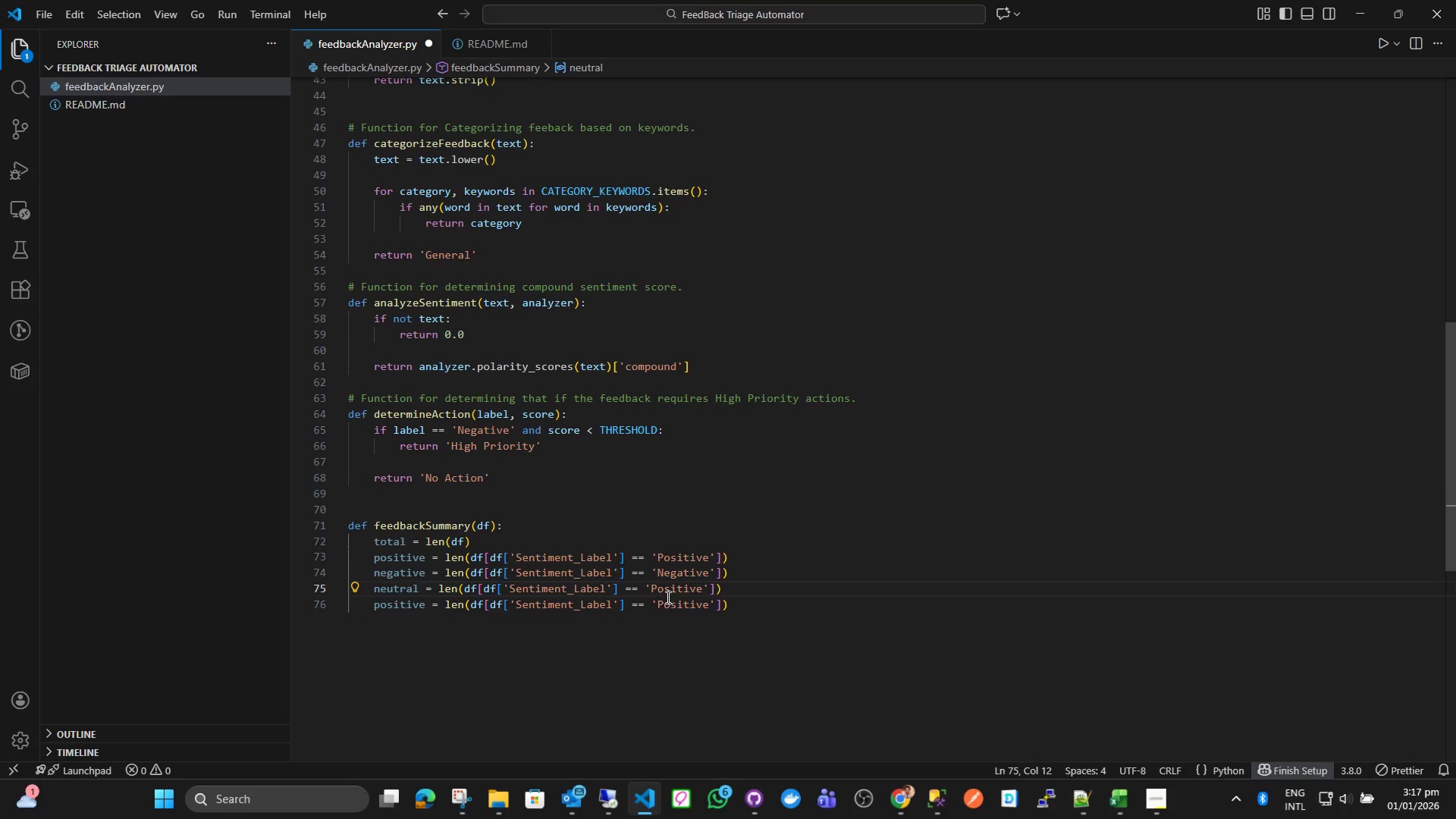 
double_click([668, 592])
 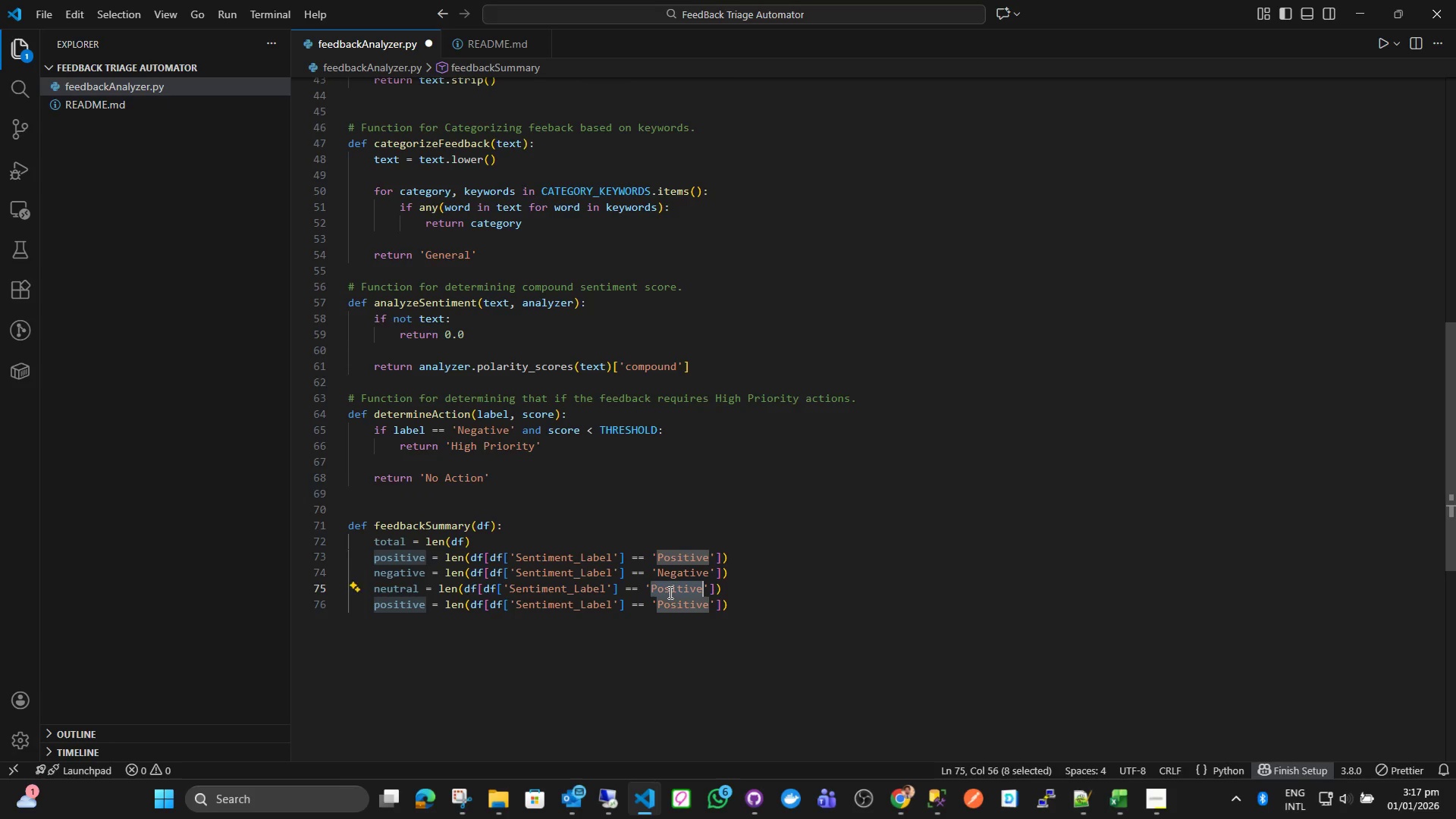 
type(Neutral)
 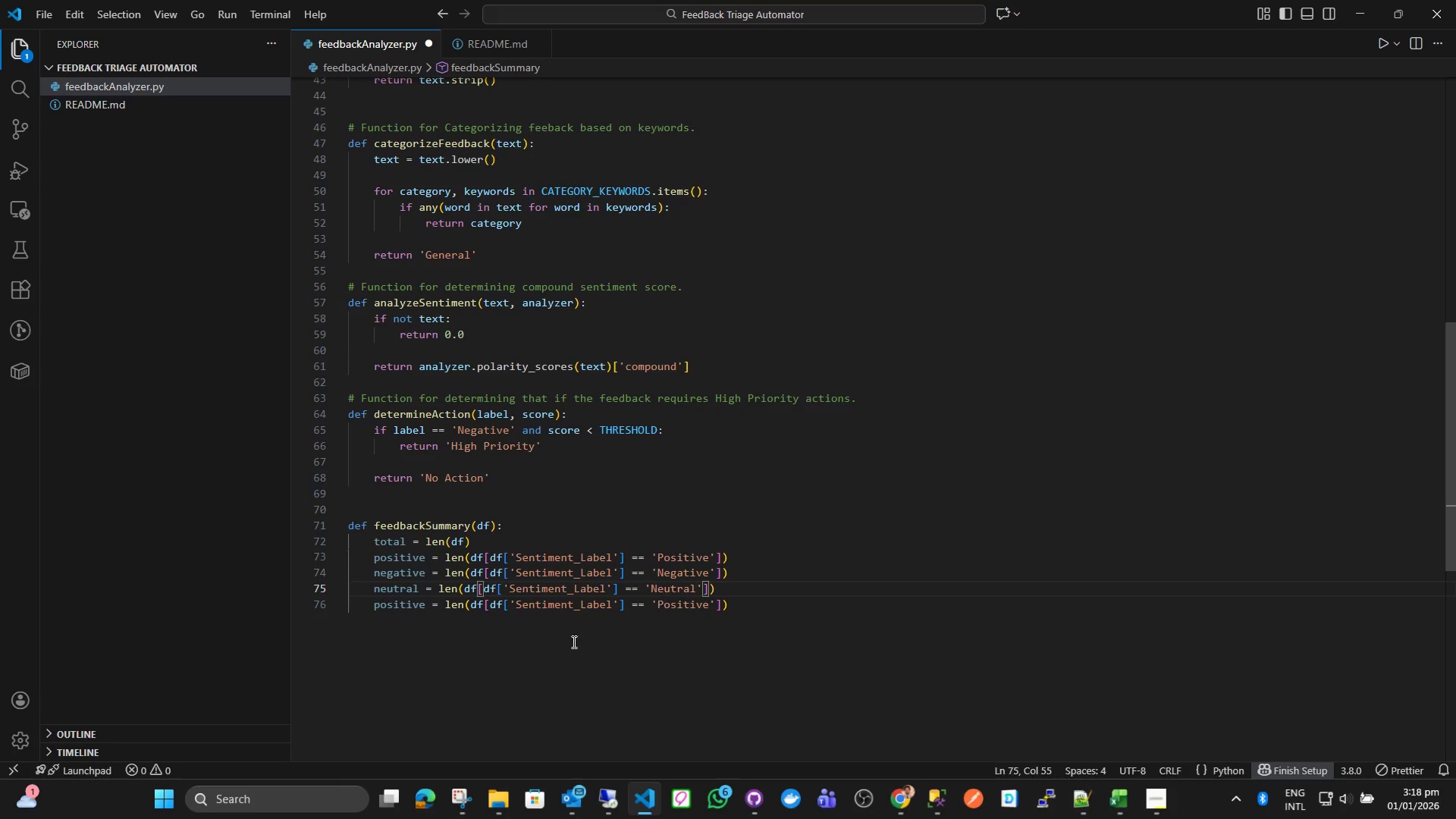 
double_click([397, 610])
 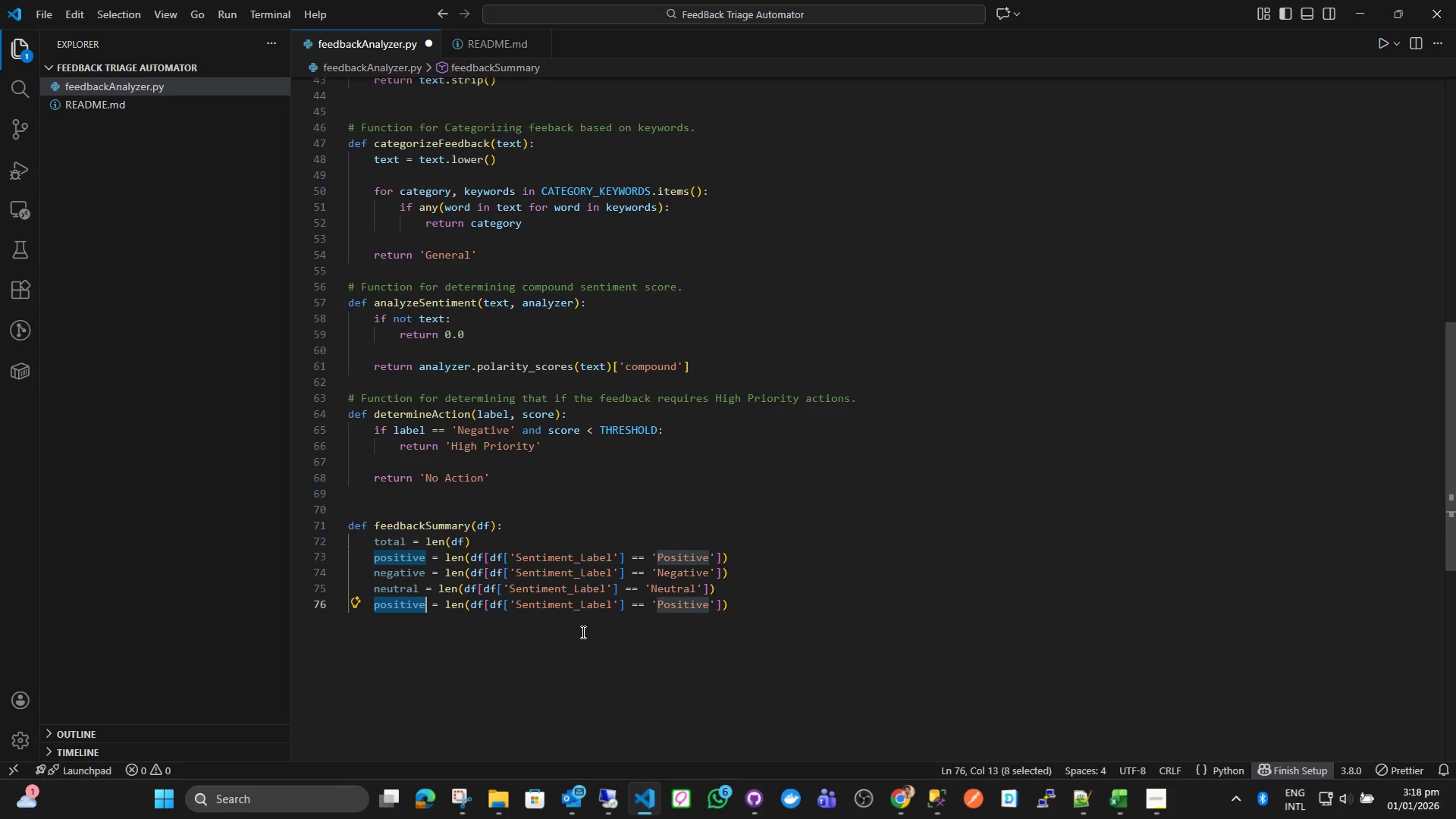 
wait(6.67)
 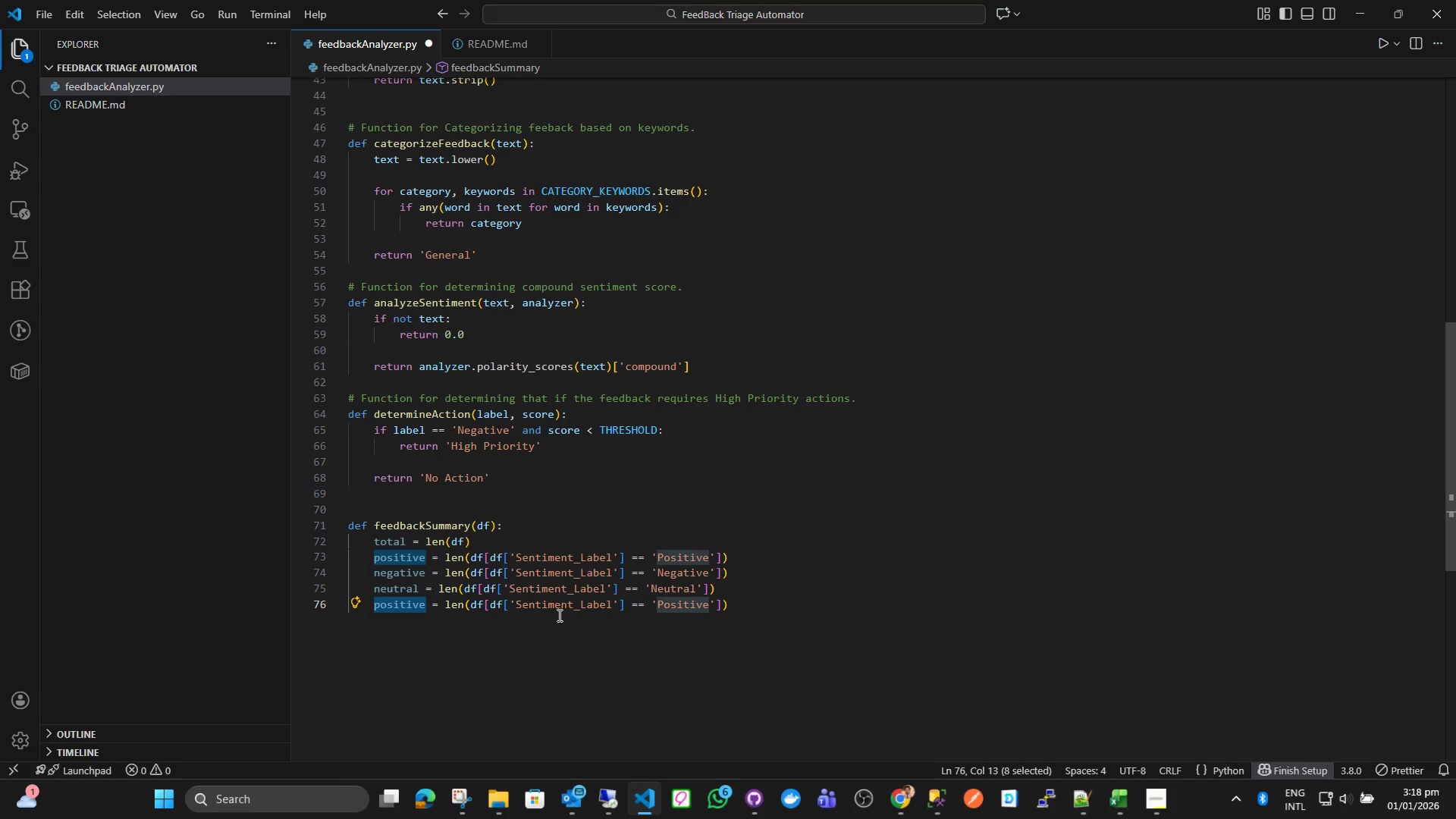 
type(priority)
 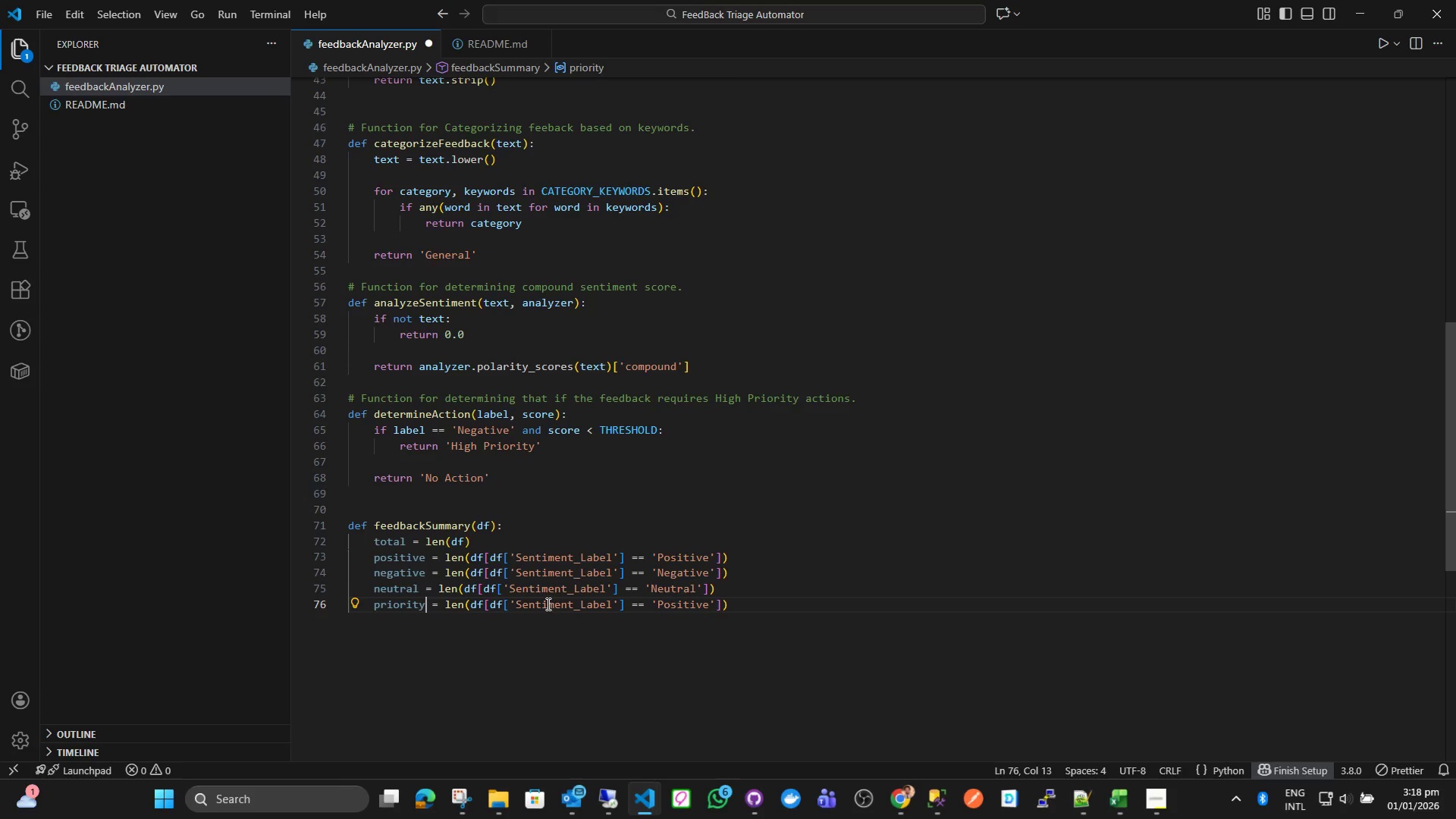 
double_click([547, 604])
 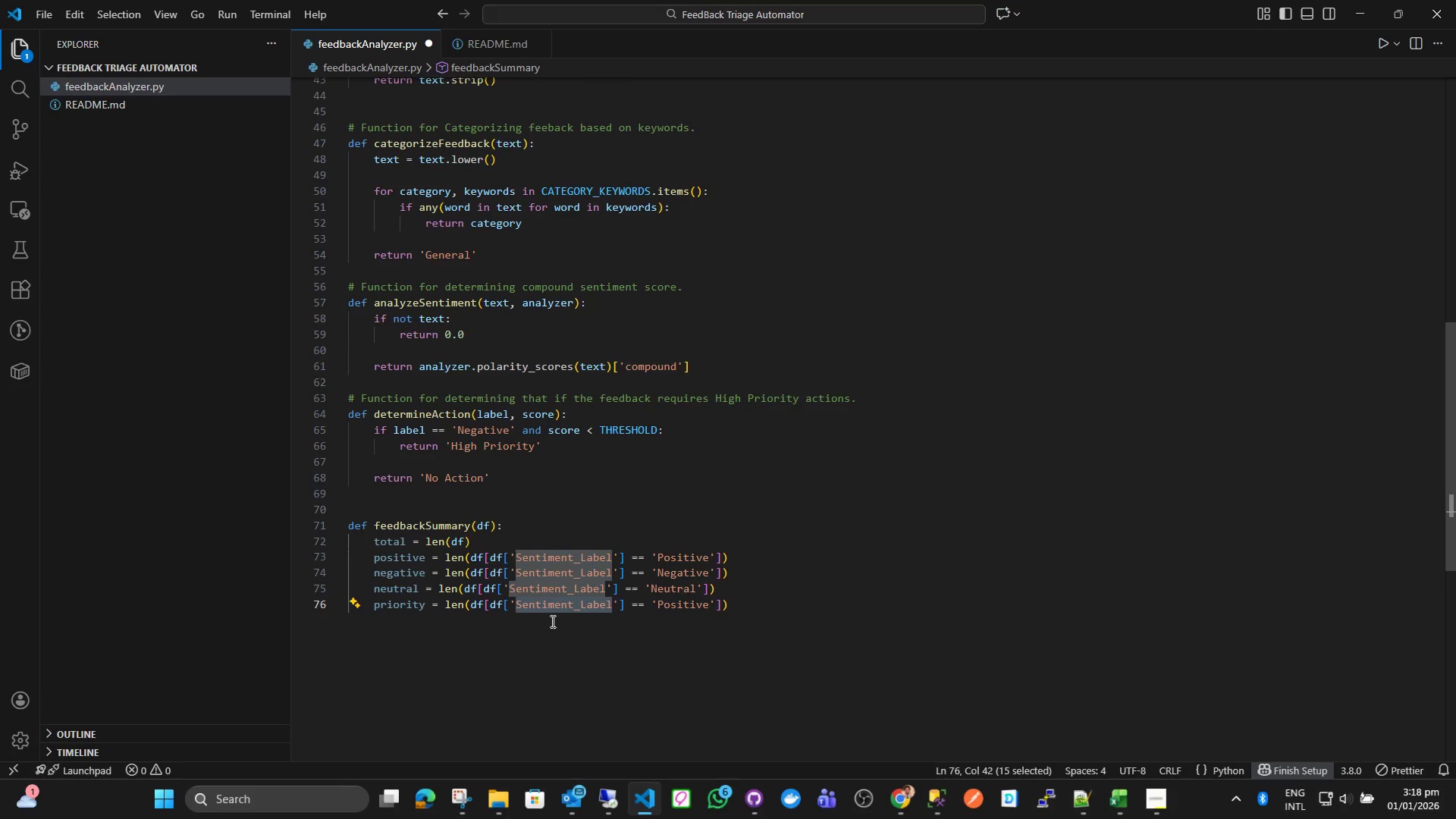 
type(Action_Requit)
key(Backspace)
type(red)
 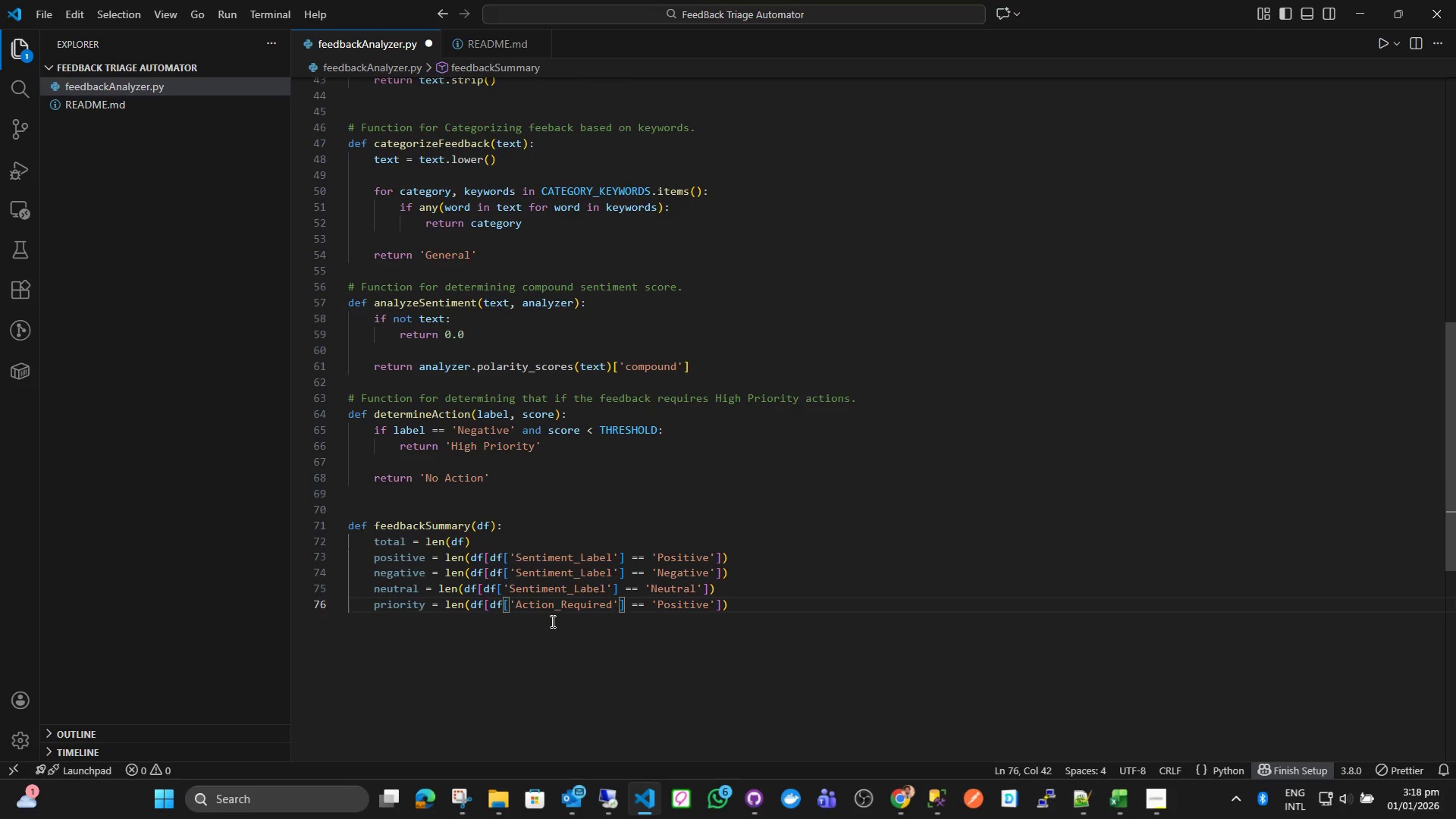 
double_click([671, 605])
 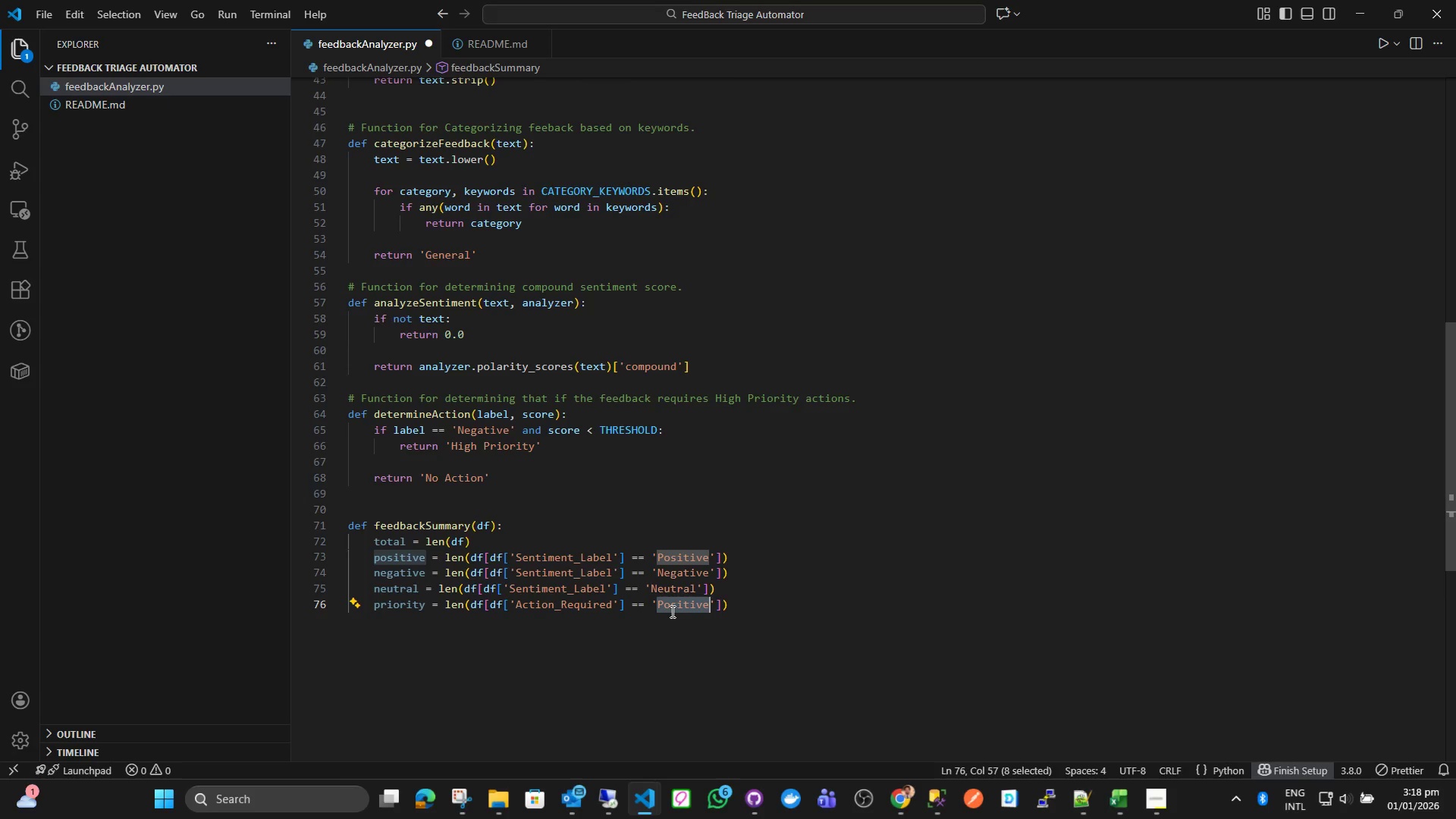 
type(High Priority)
 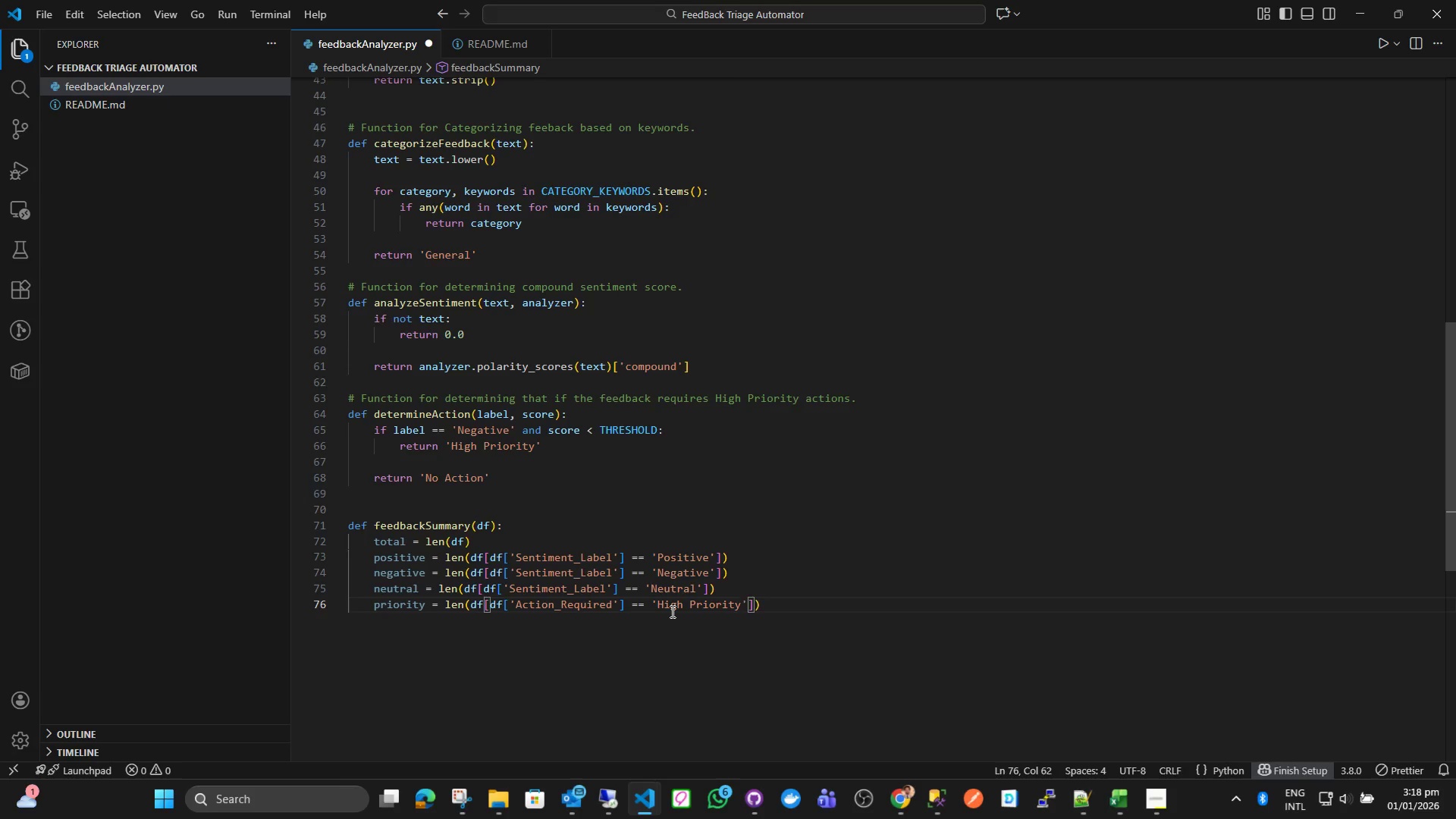 
key(ArrowRight)
 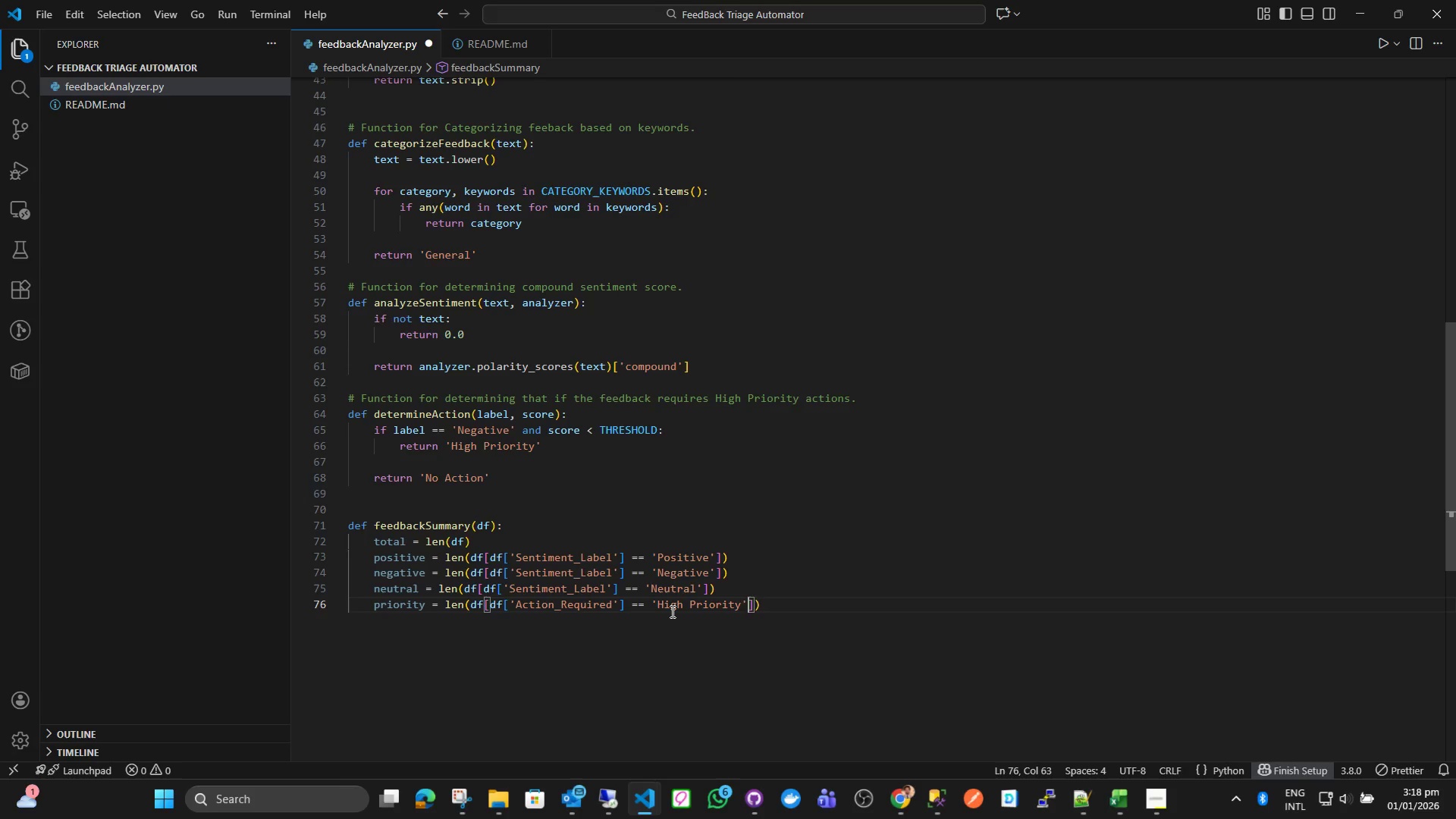 
key(ArrowRight)
 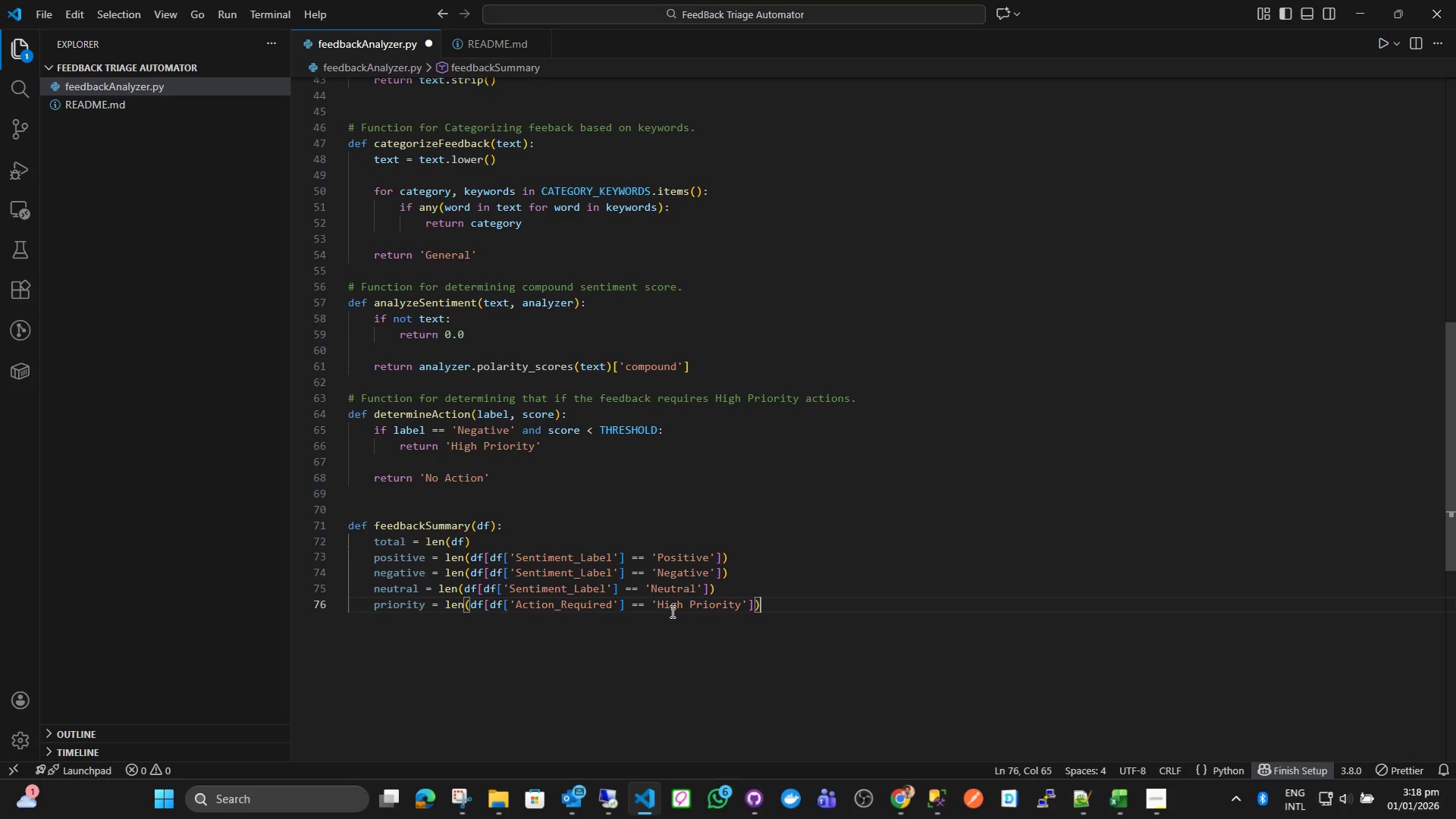 
key(ArrowRight)
 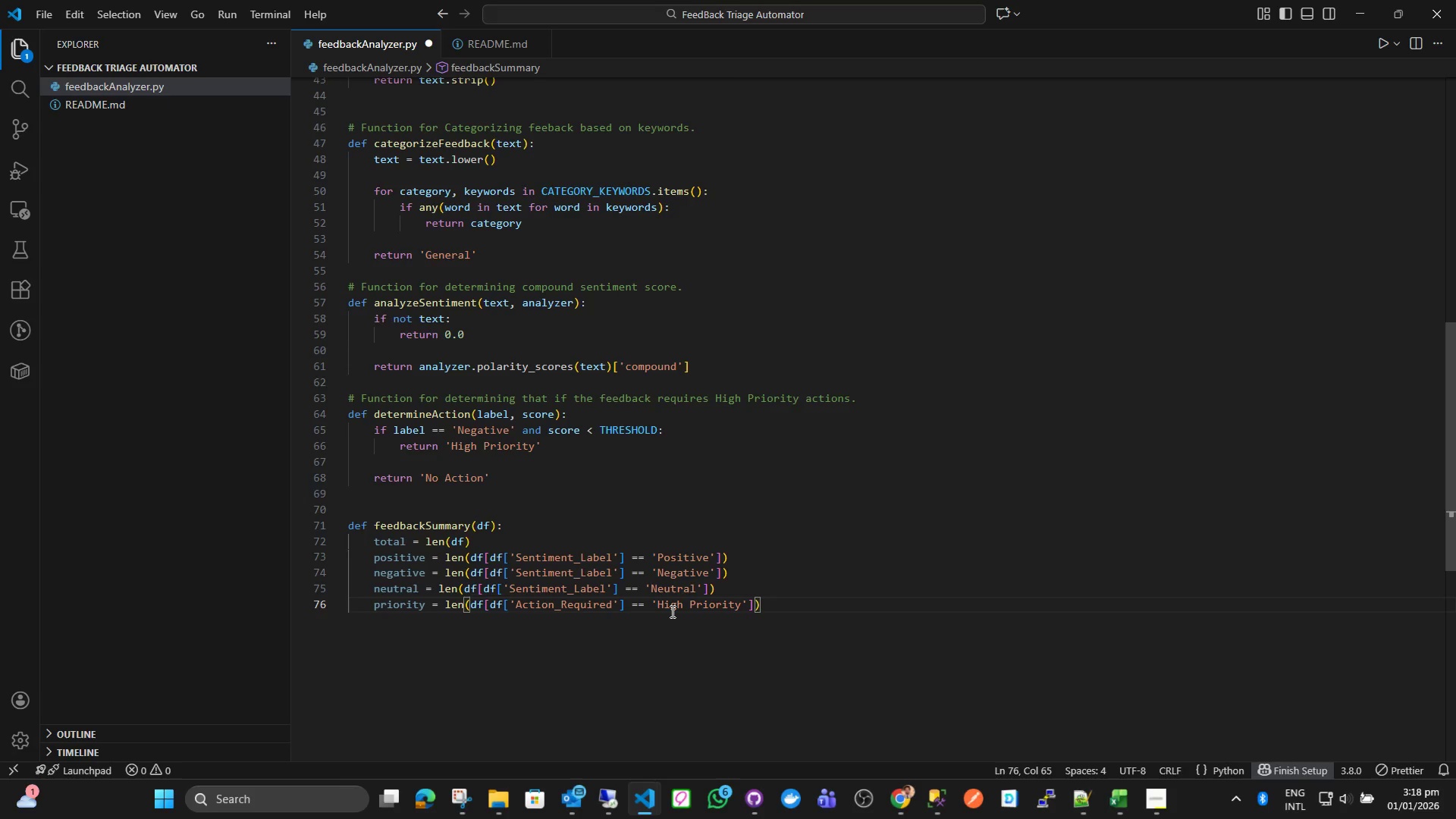 
key(Enter)
 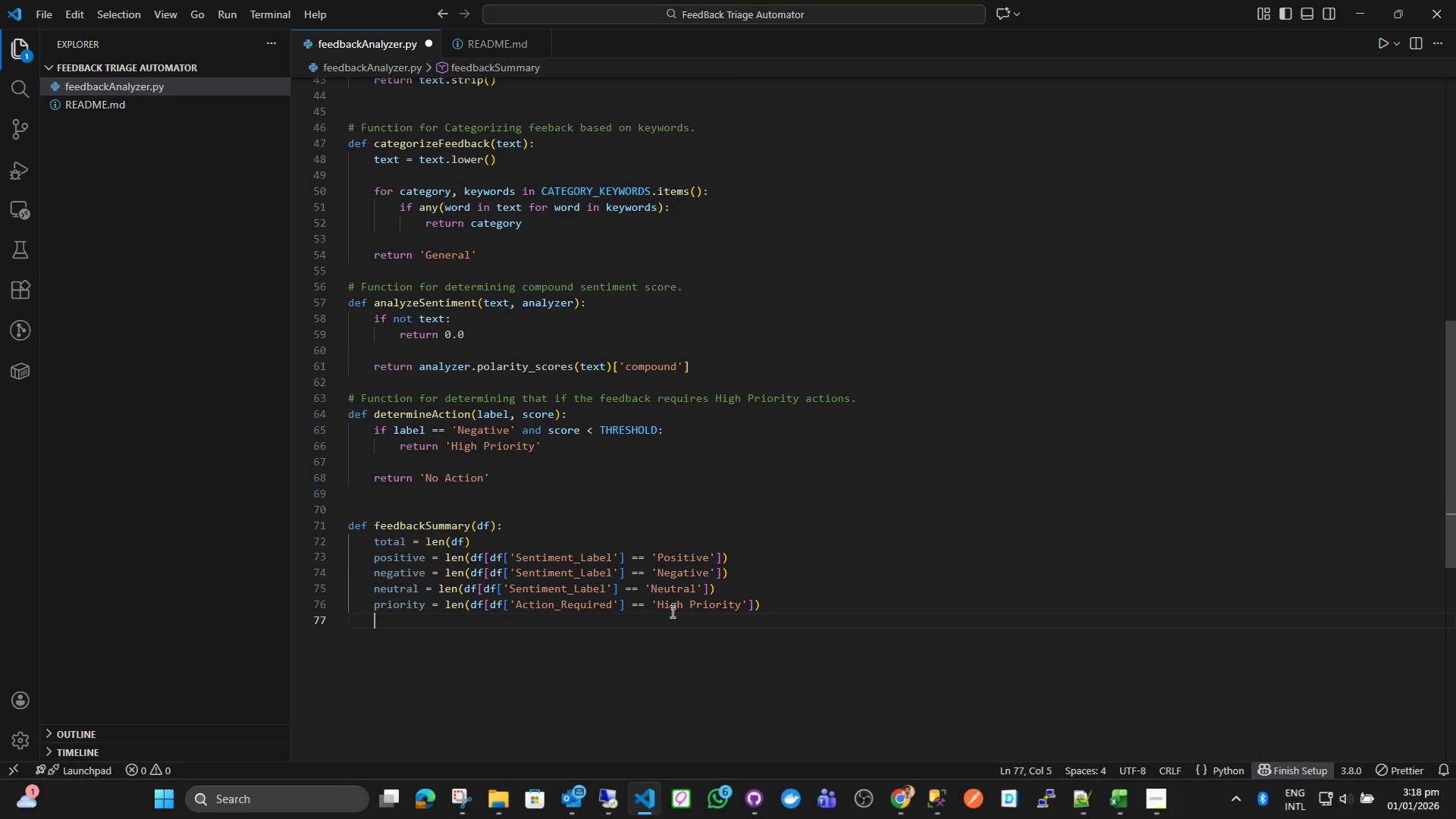 
key(Enter)
 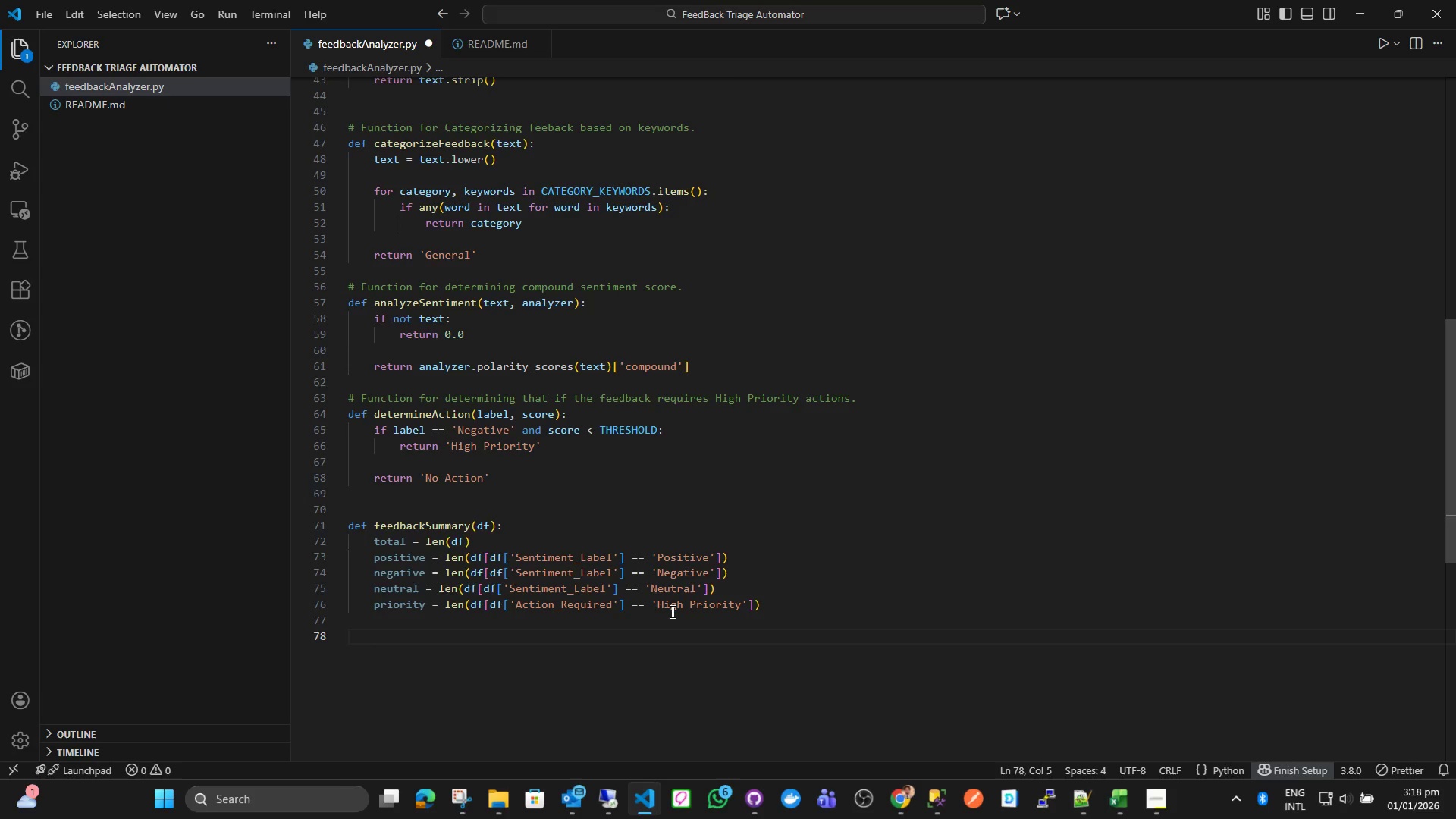 
type(print('')
 